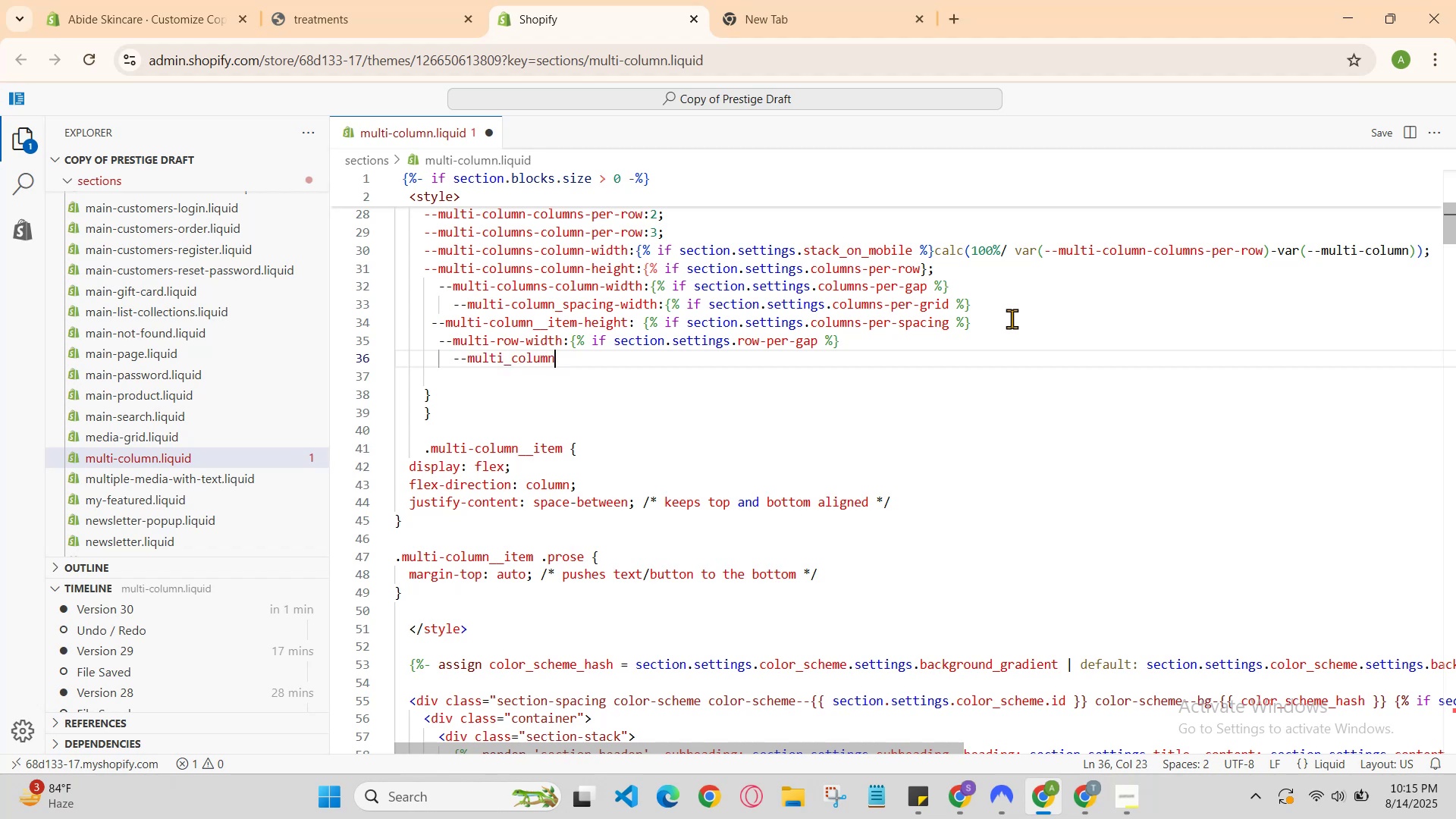 
type(-grid )
key(Backspace)
type(:{%)
key(Backspace)
type( if section.setting )
key(Backspace)
type(.)
key(Backspace)
type(.row-per-g)
key(Backspace)
type(spacing)
 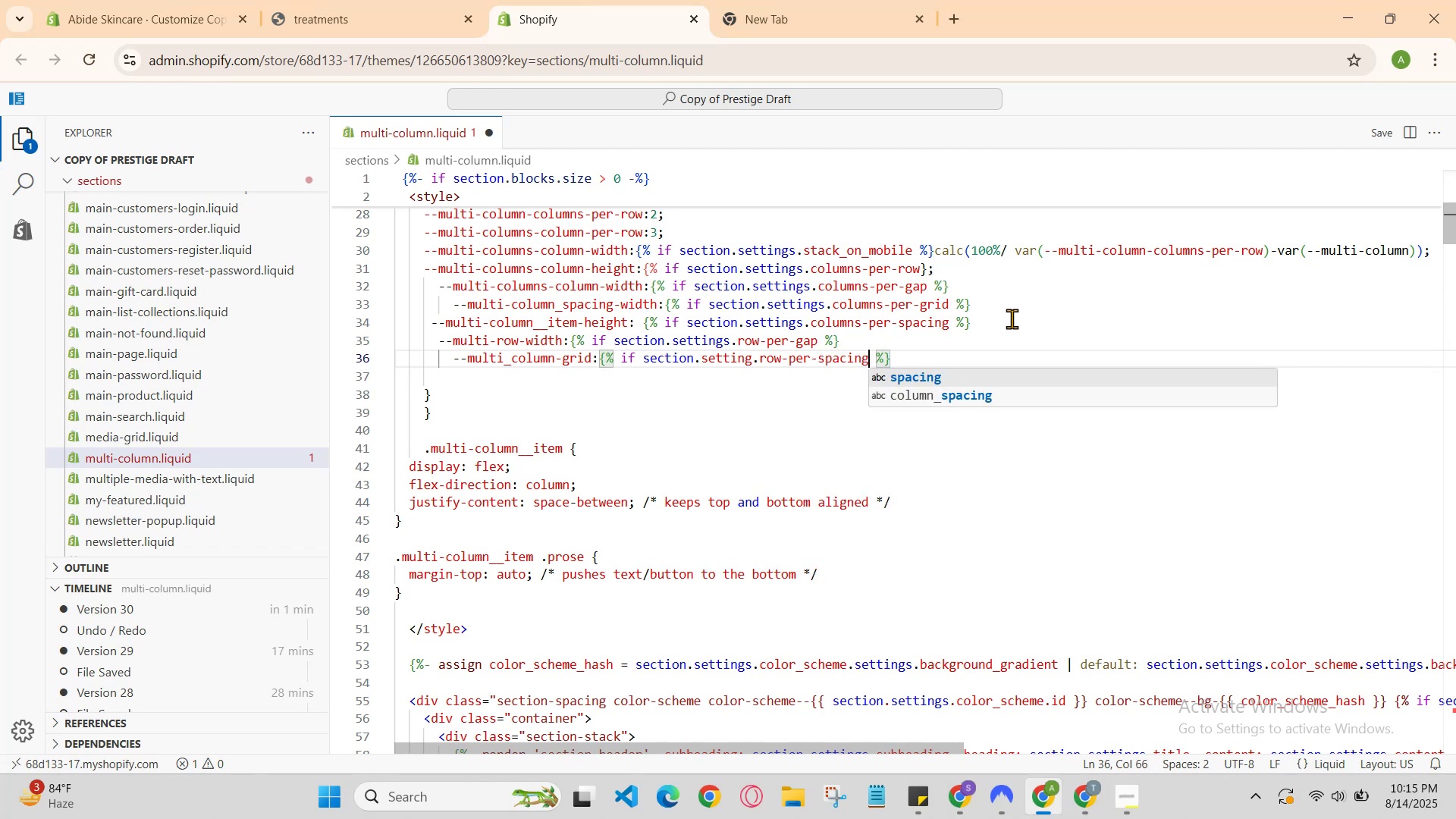 
key(ArrowRight)
 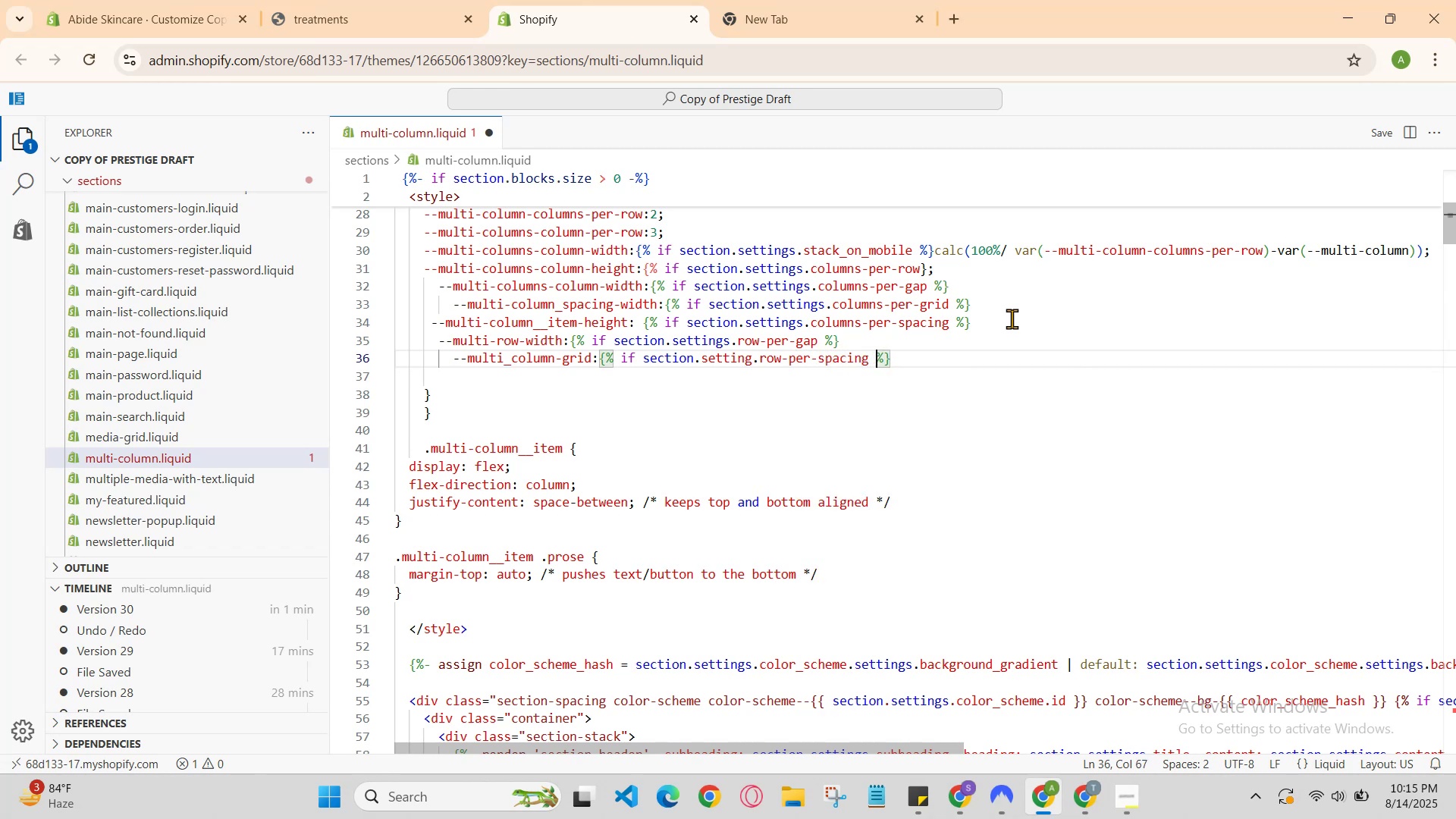 
key(ArrowRight)
 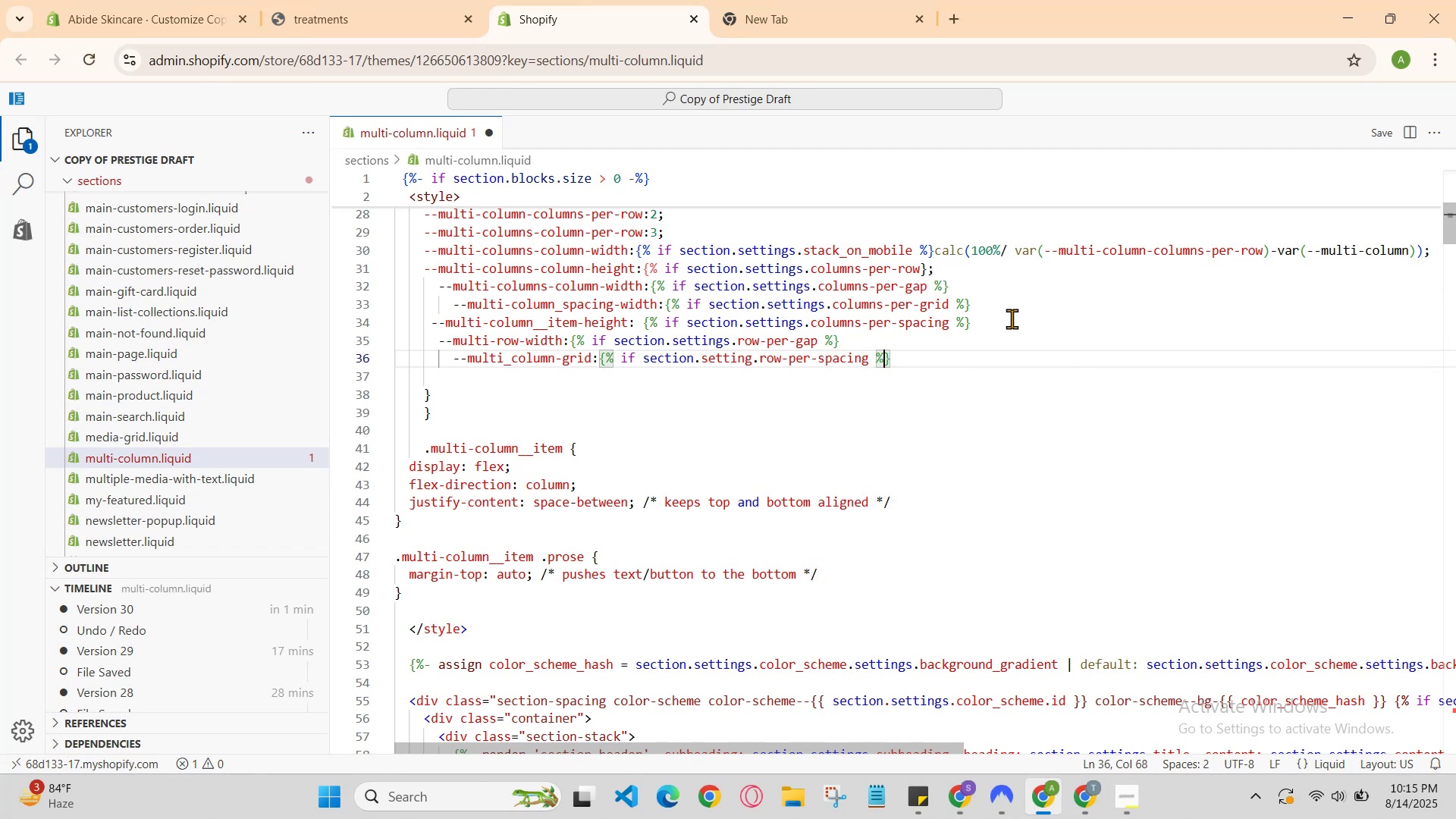 
key(ArrowRight)
 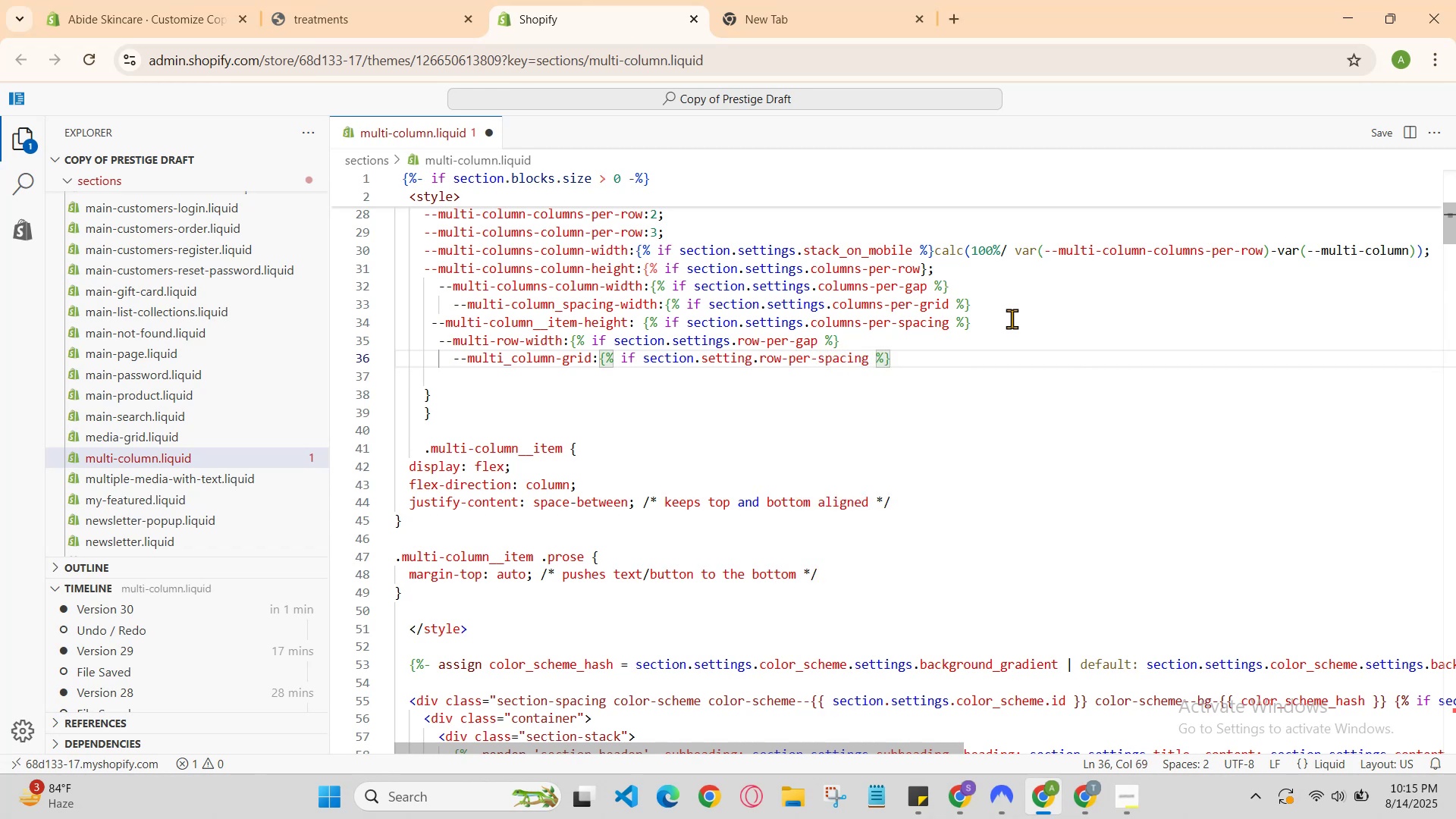 
key(Enter)
 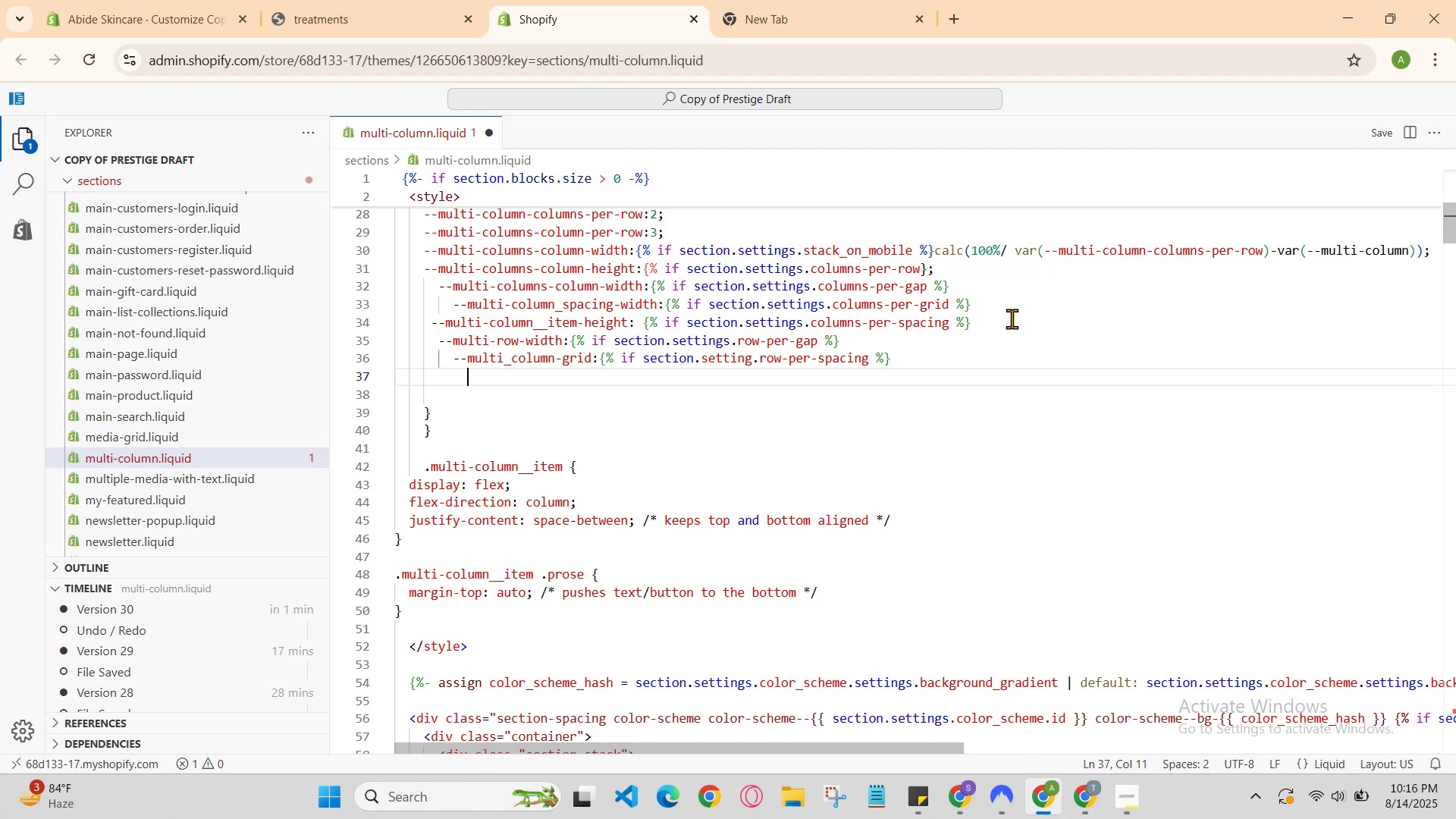 
key(Backspace)
 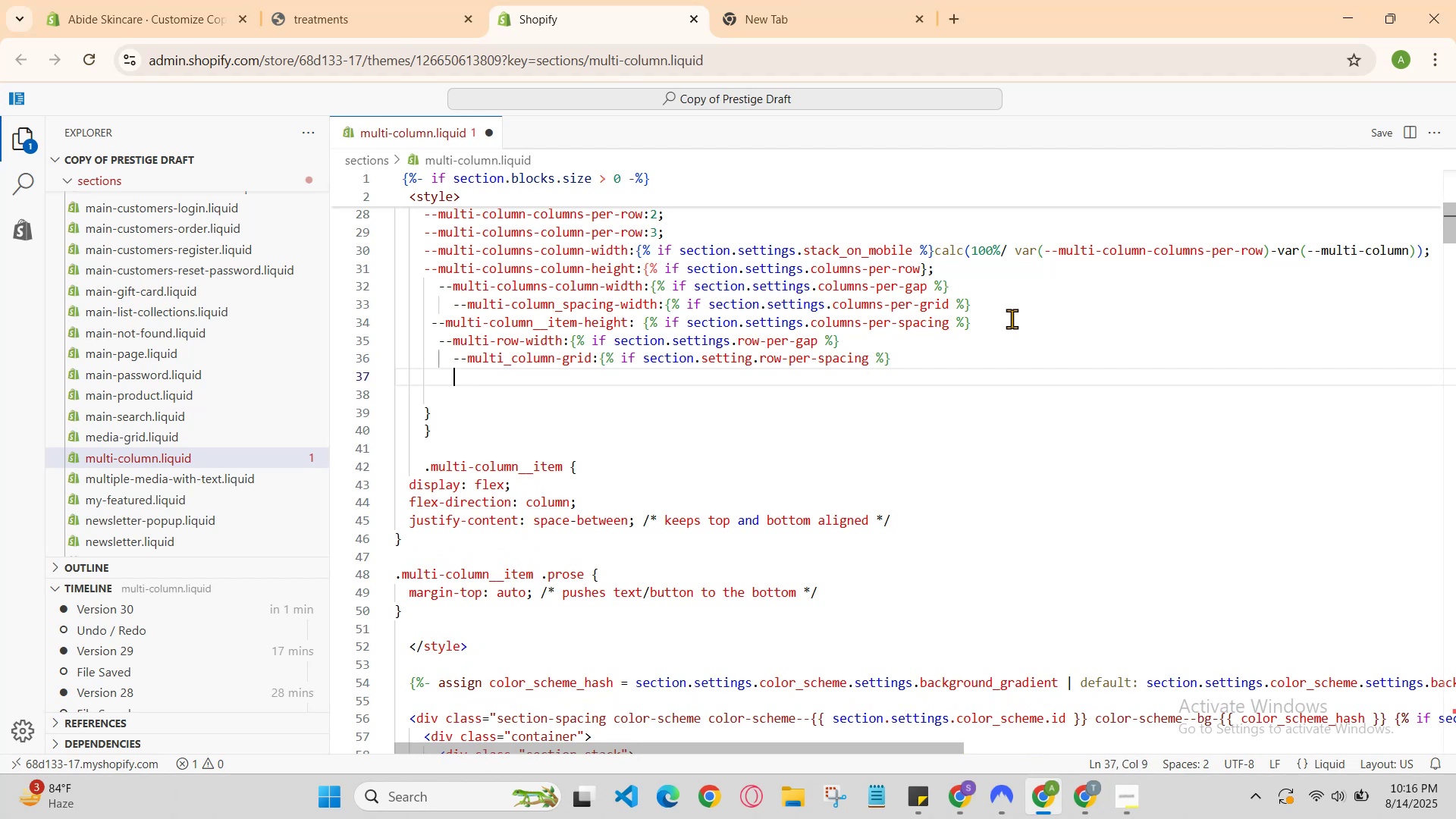 
key(Backspace)
 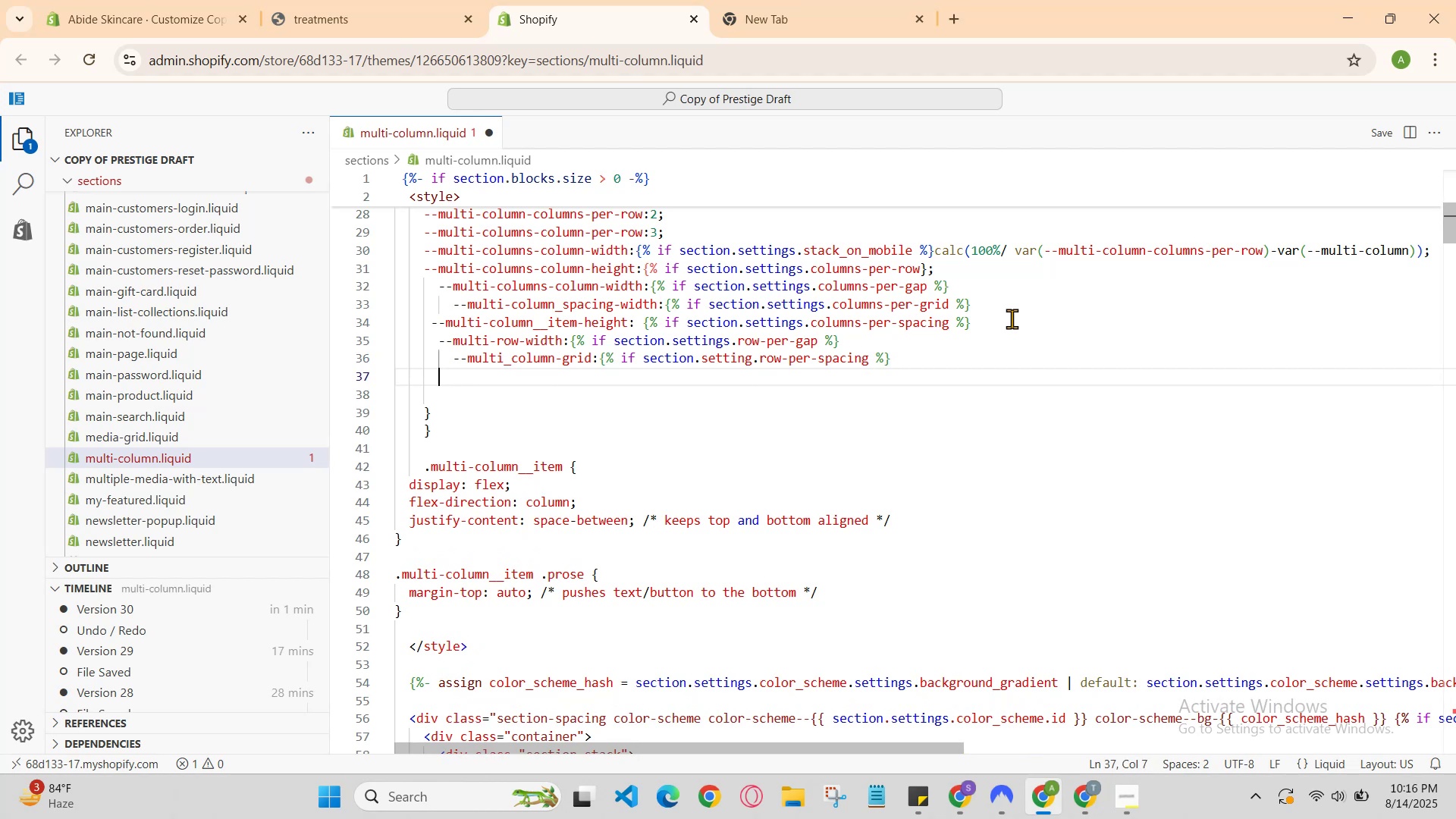 
key(Backspace)
 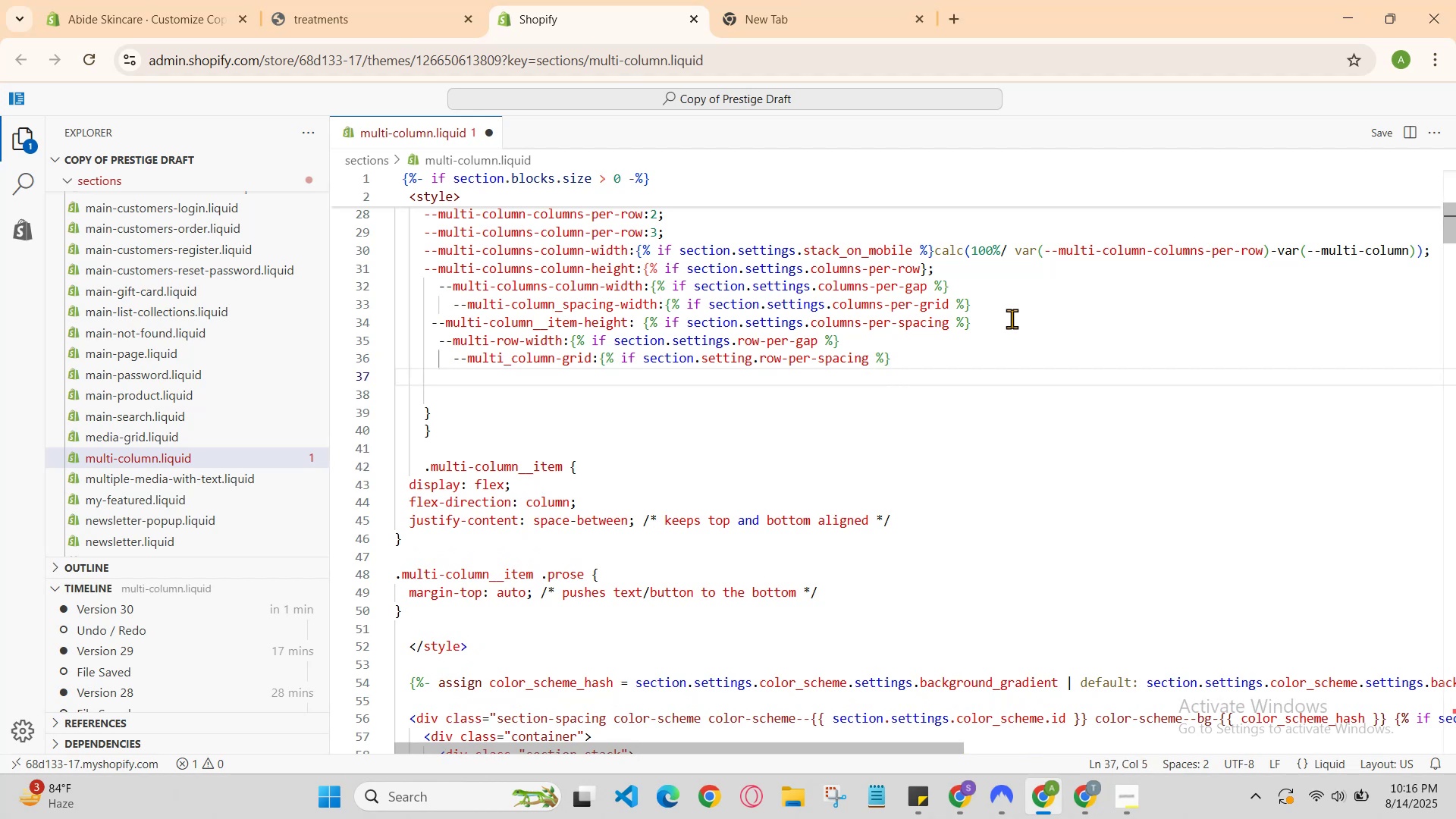 
key(Space)
 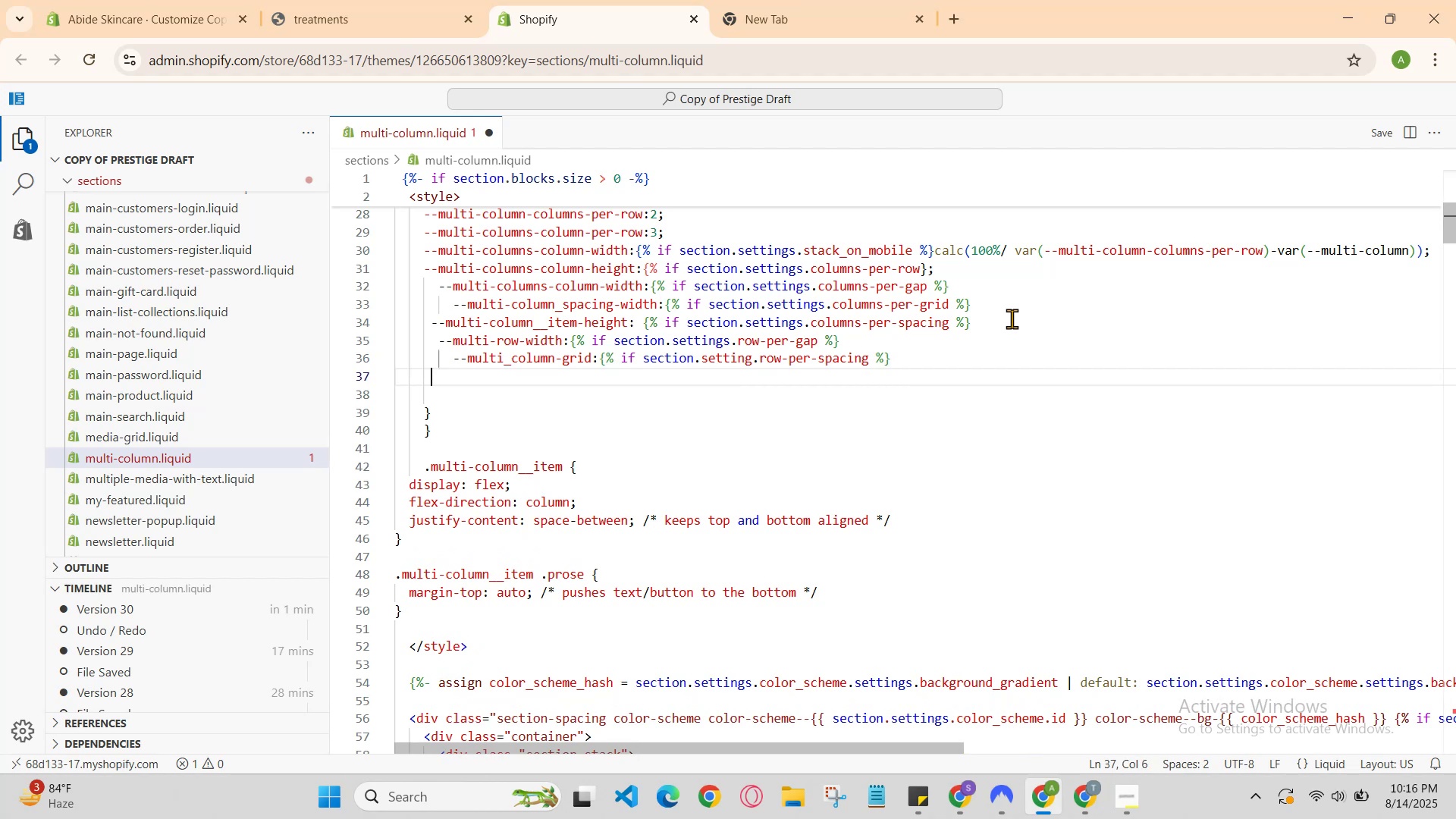 
key(Space)
 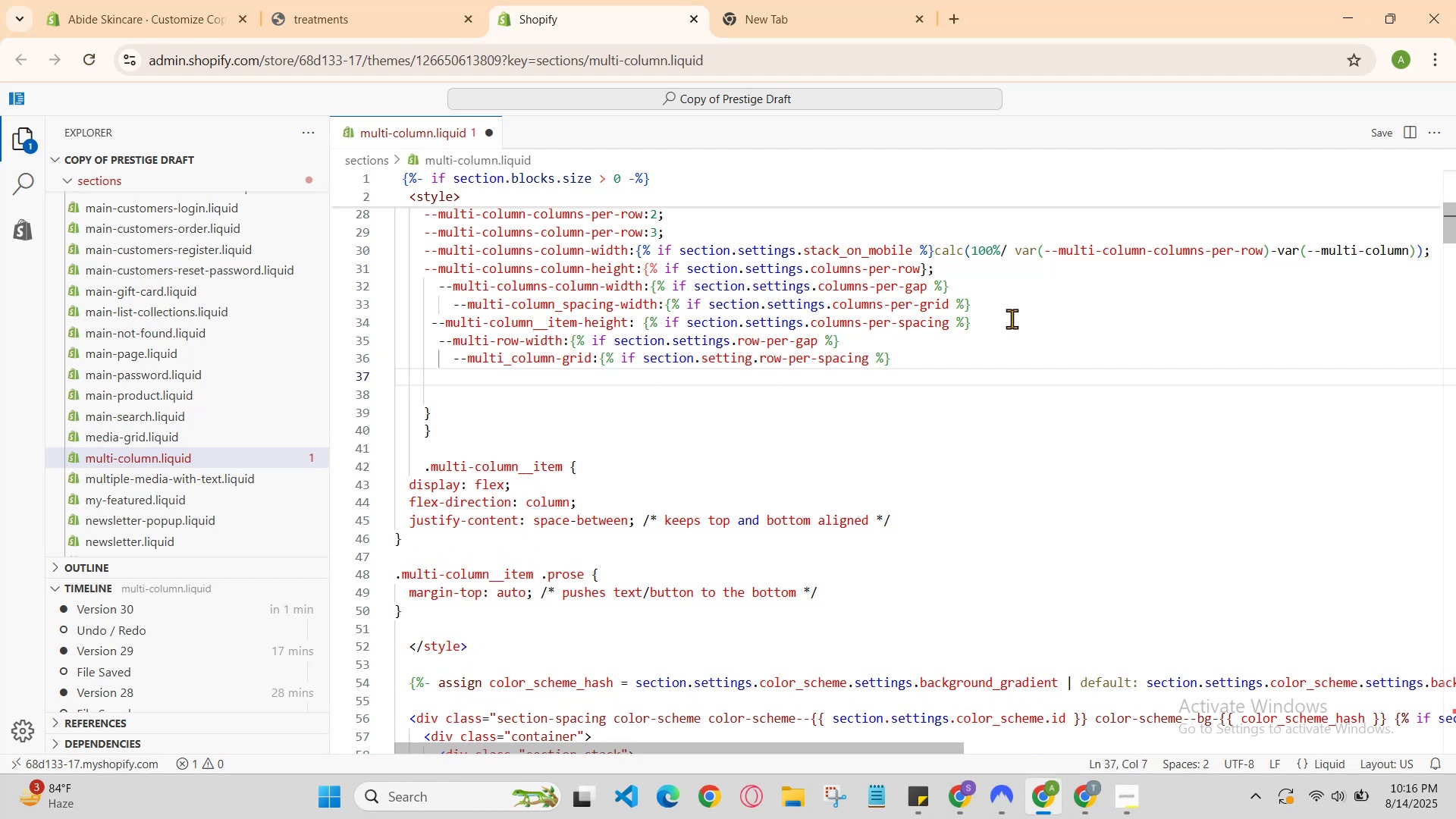 
key(ArrowDown)
 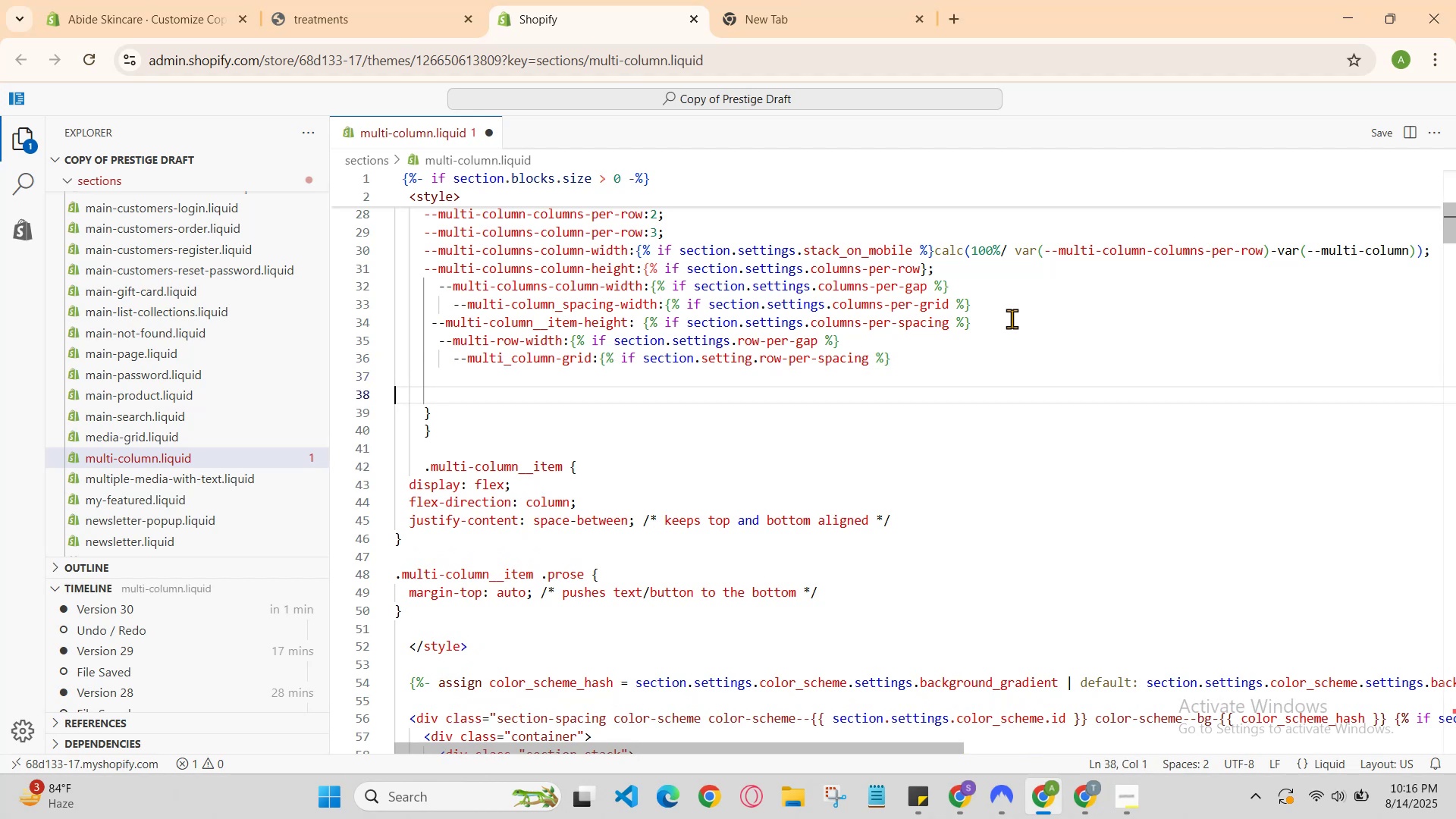 
key(ArrowDown)
 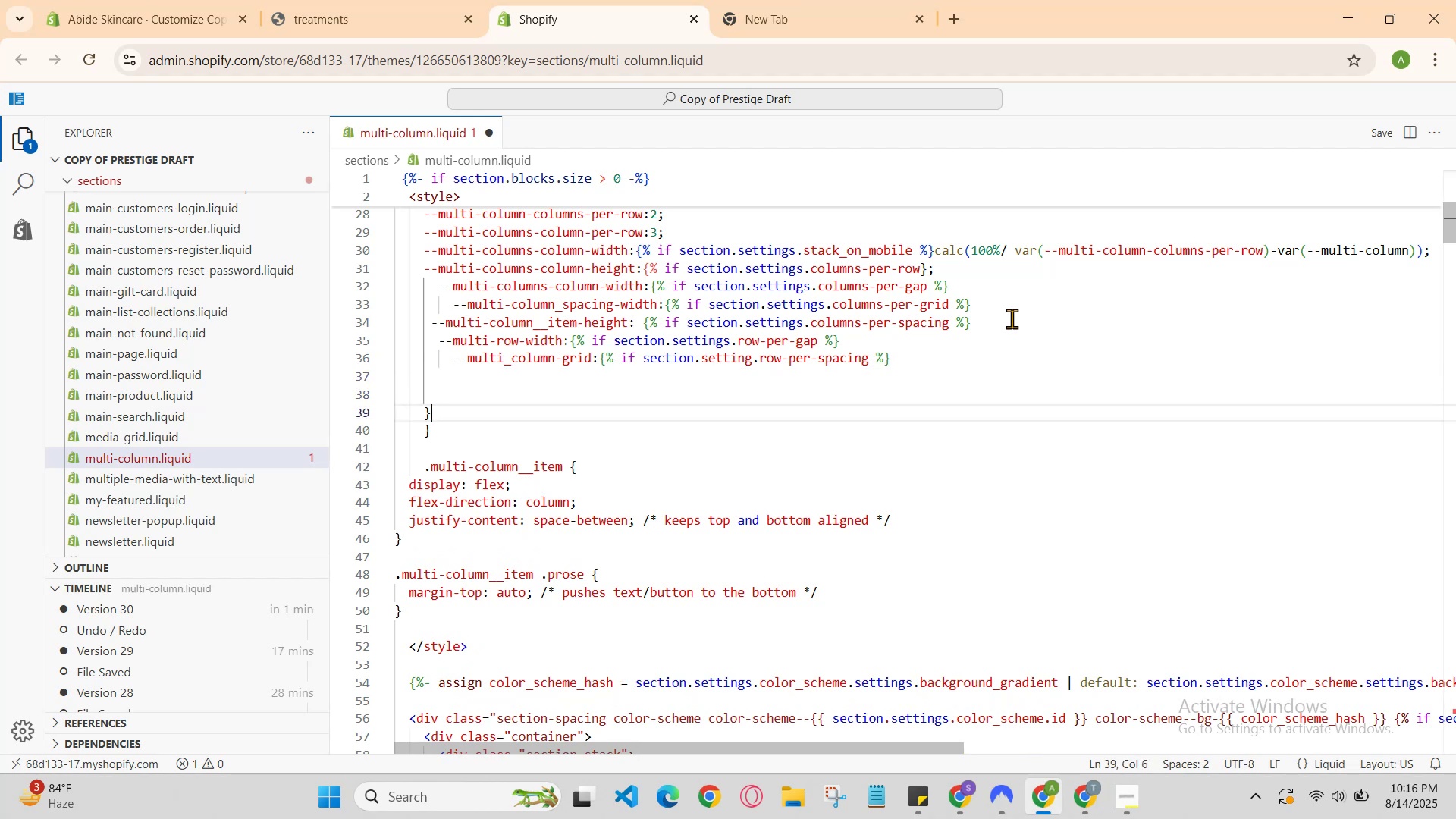 
key(ArrowDown)
 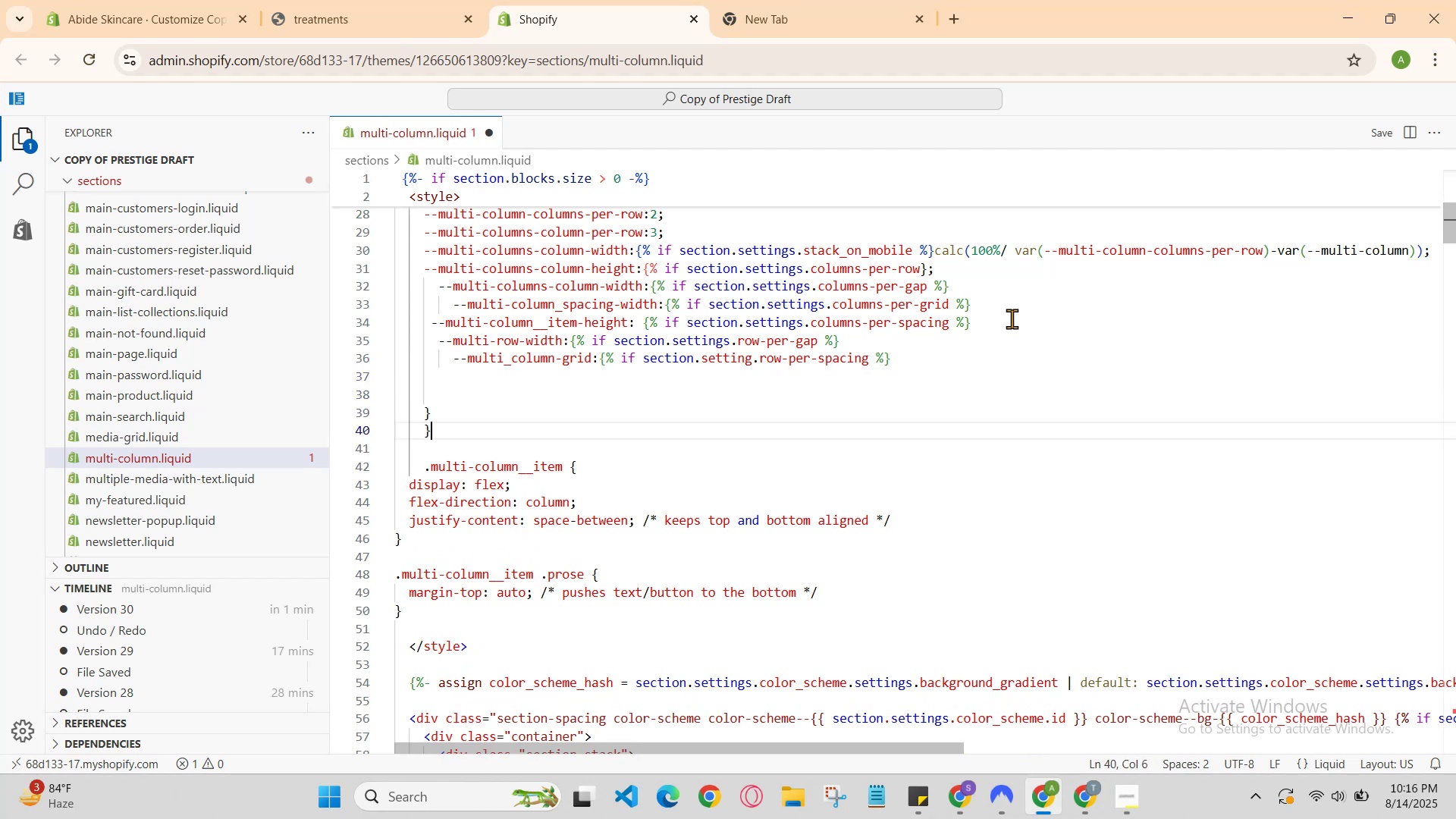 
key(Enter)
 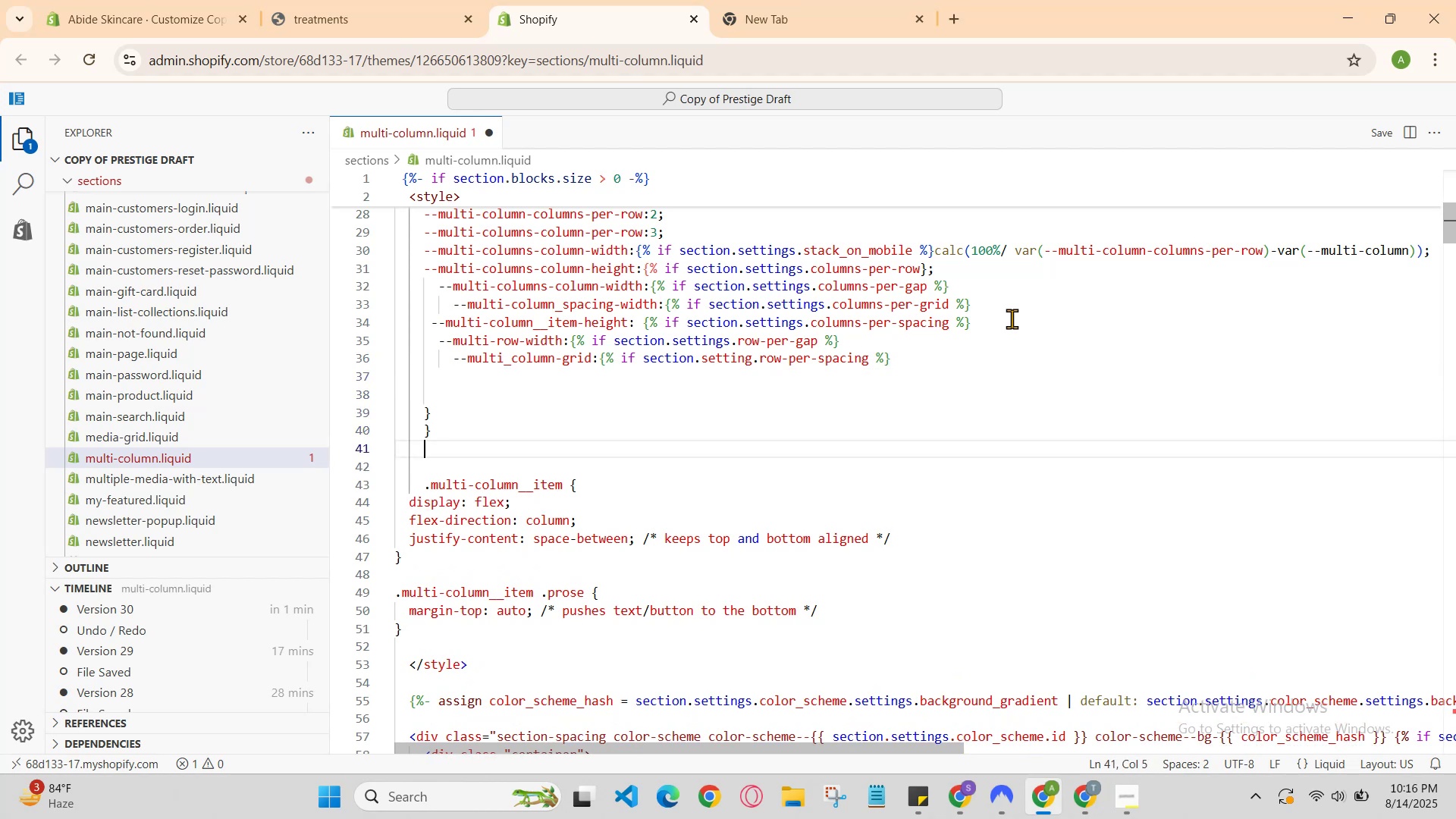 
key(Enter)
 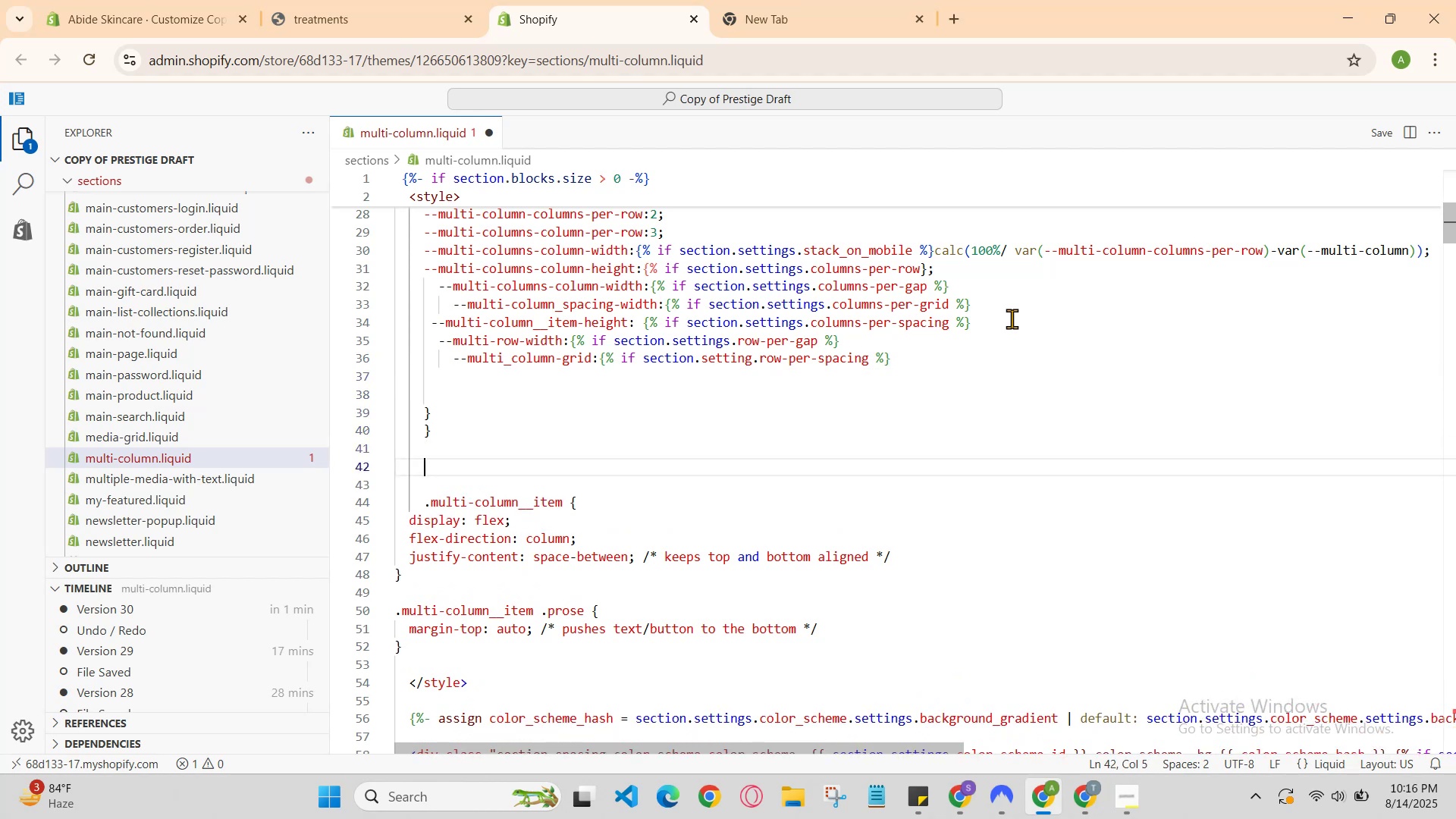 
type(@media)
 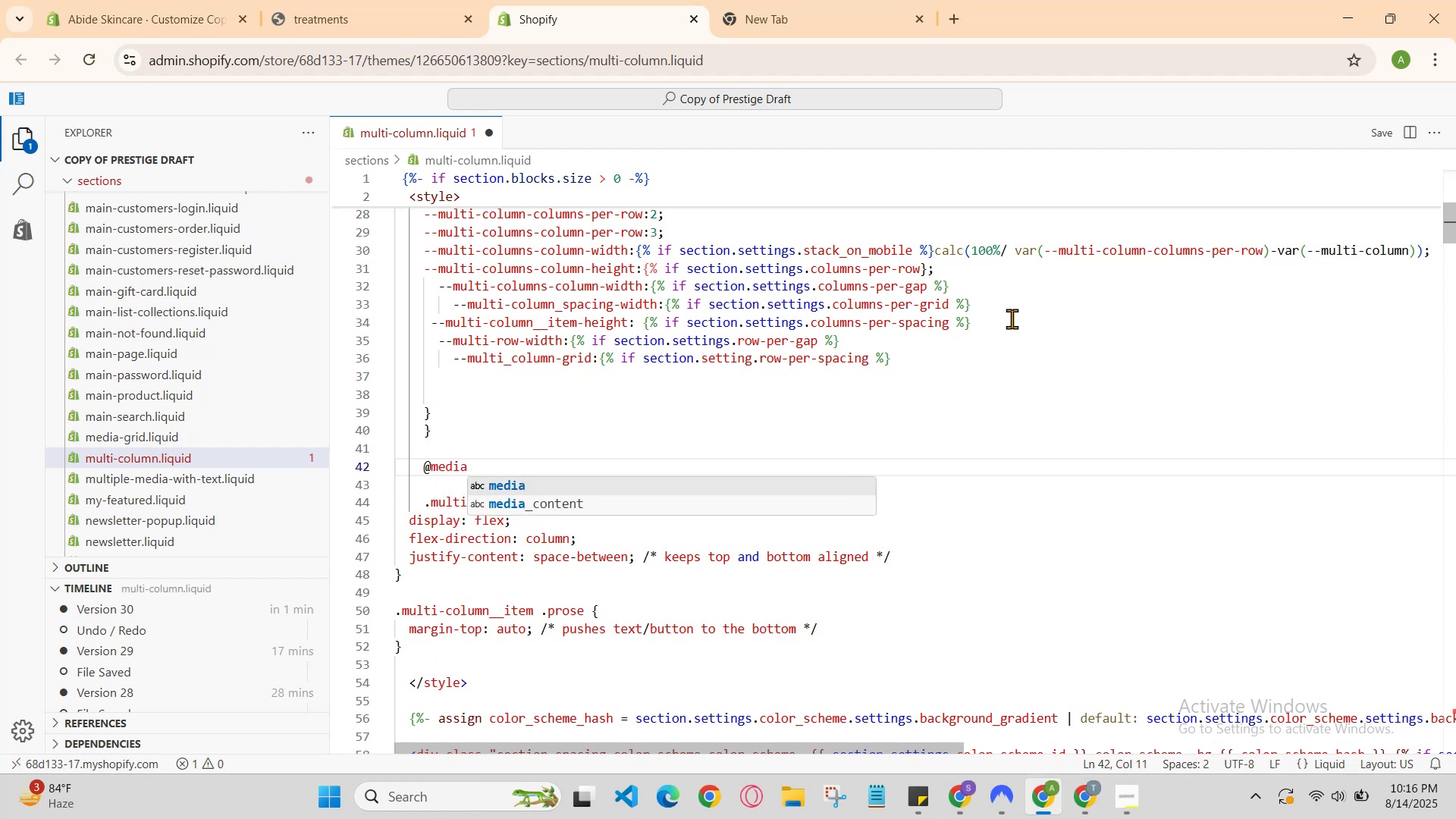 
key(Enter)
 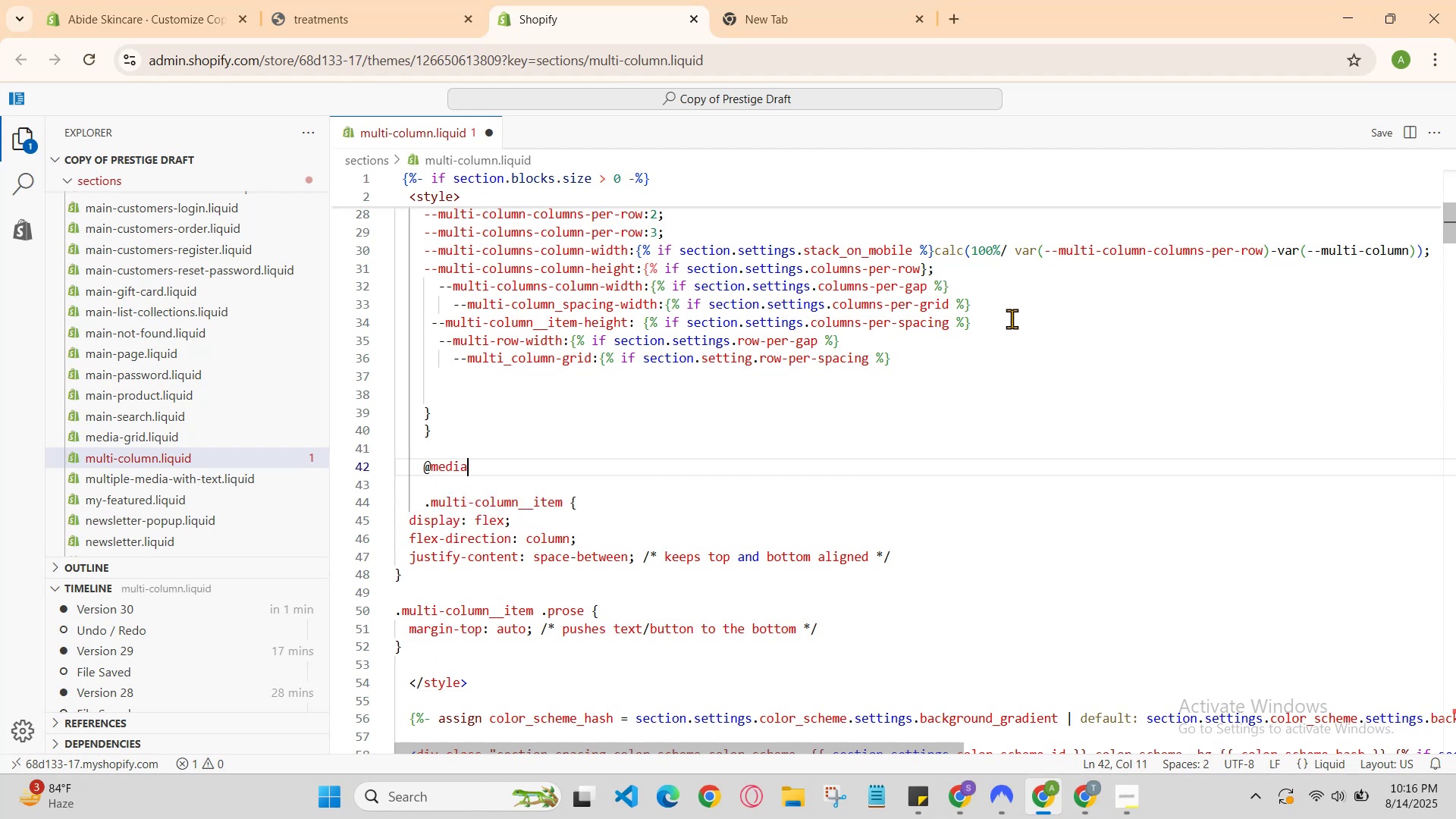 
hold_key(key=ArrowUp, duration=1.07)
 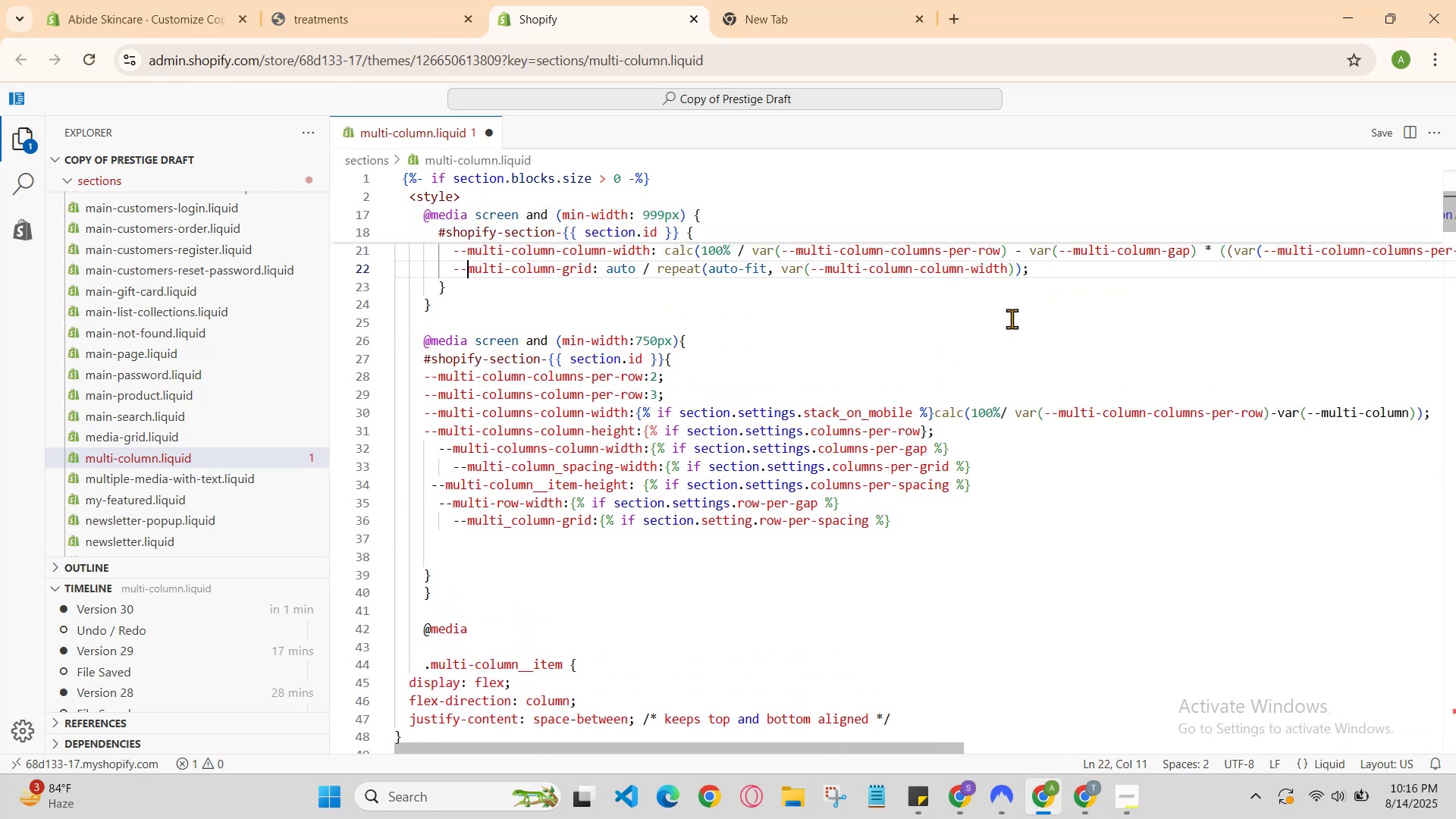 
hold_key(key=ArrowDown, duration=0.85)
 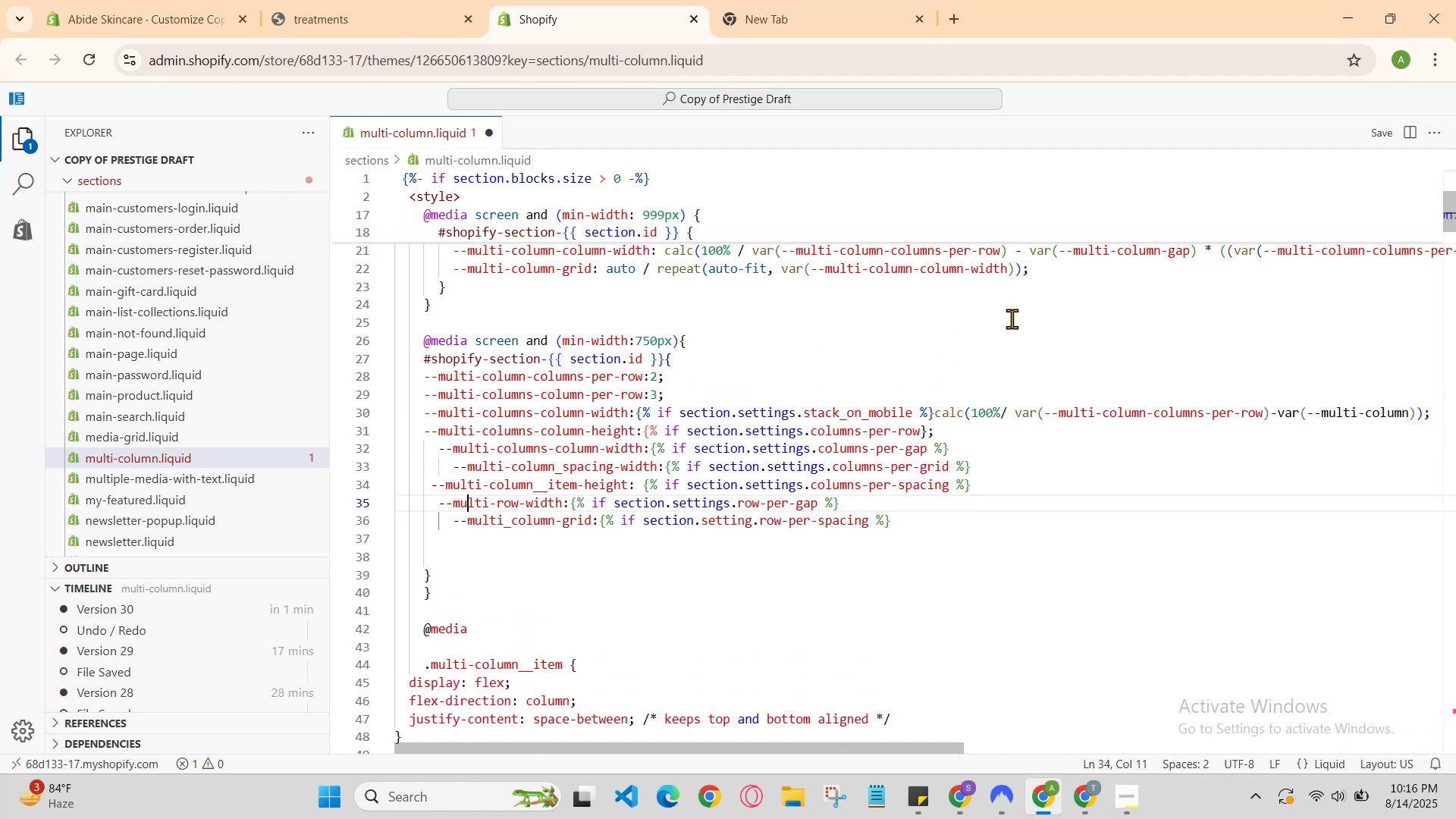 
key(ArrowDown)
 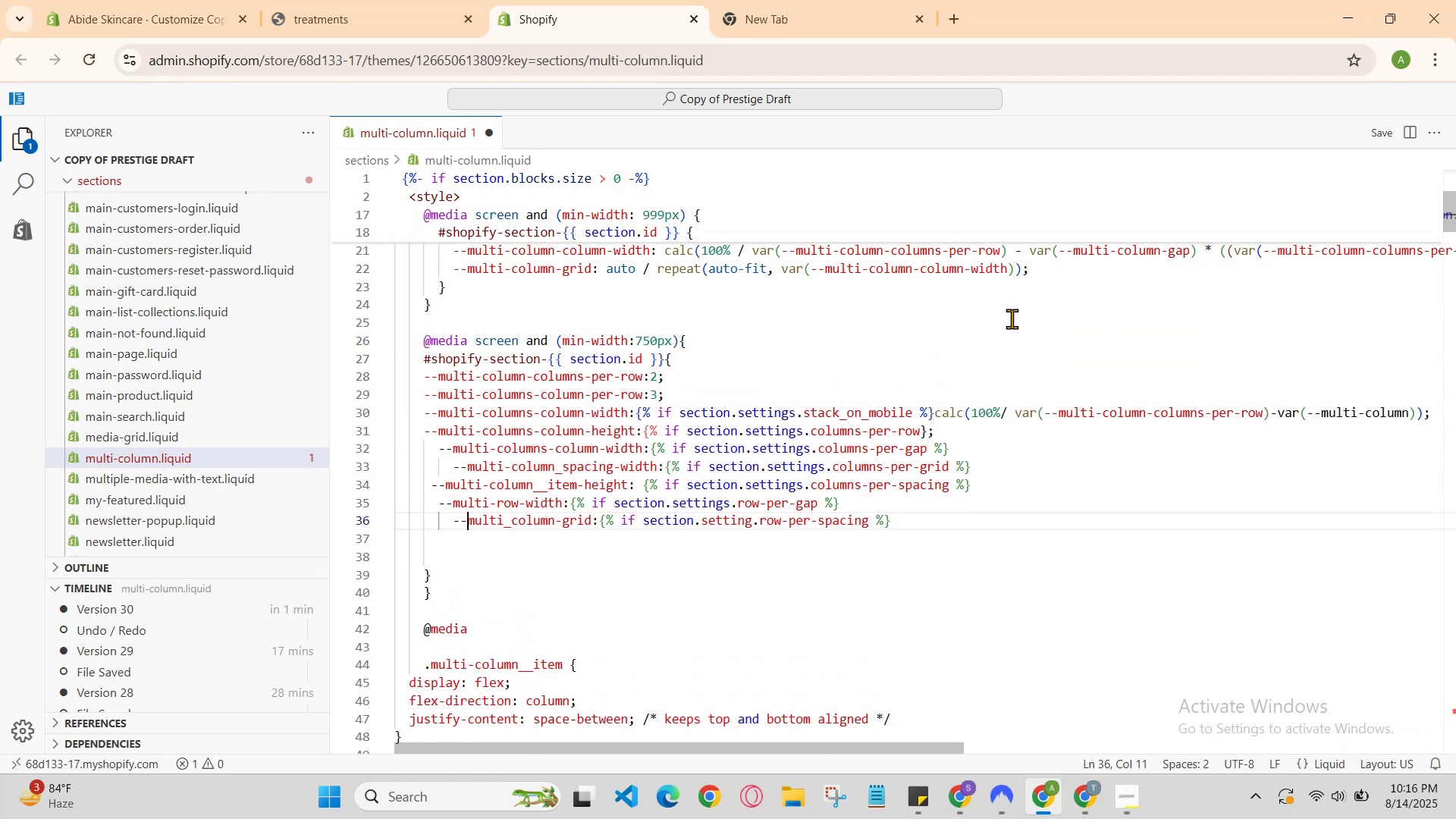 
key(ArrowDown)
 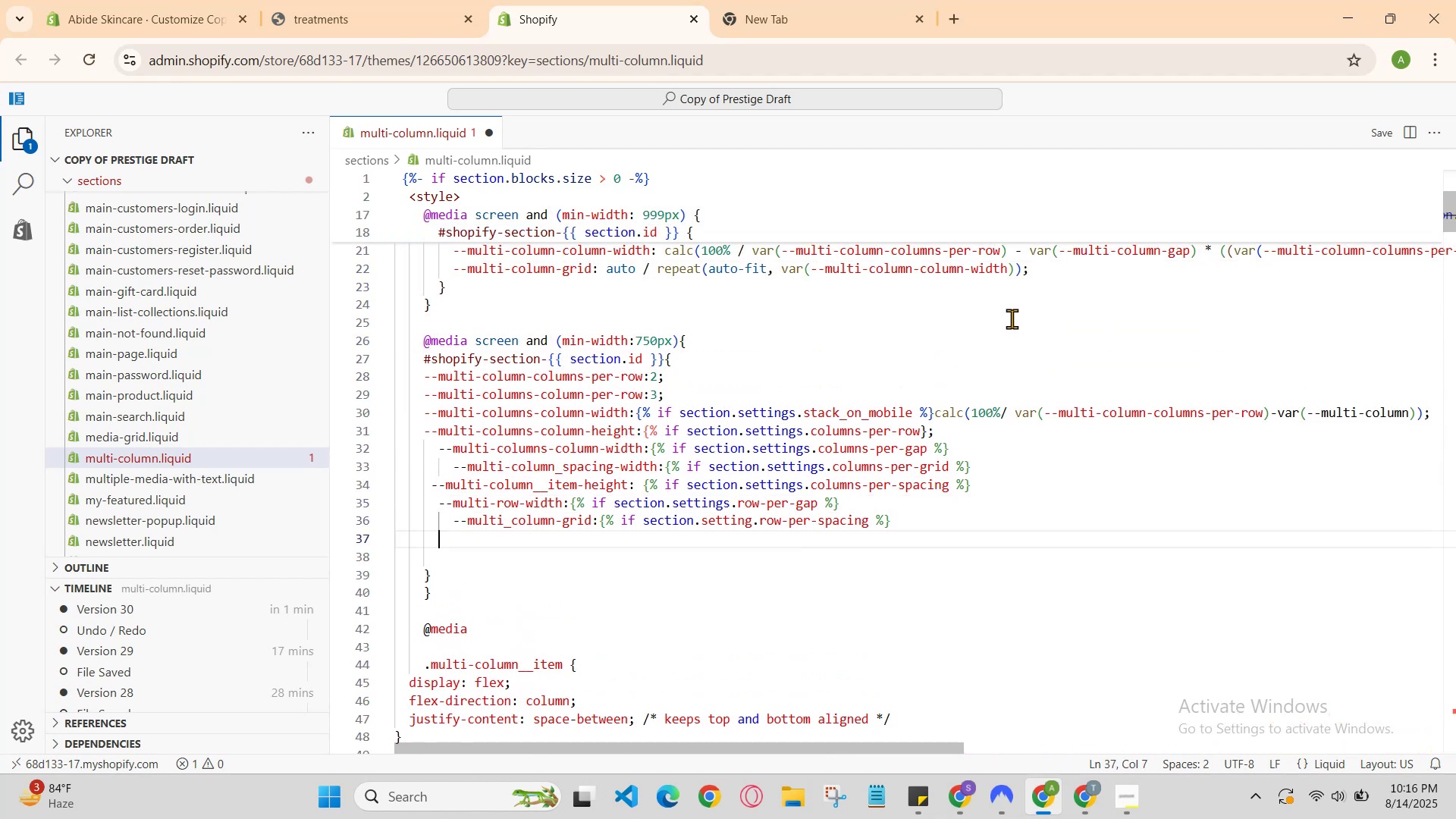 
key(ArrowDown)
 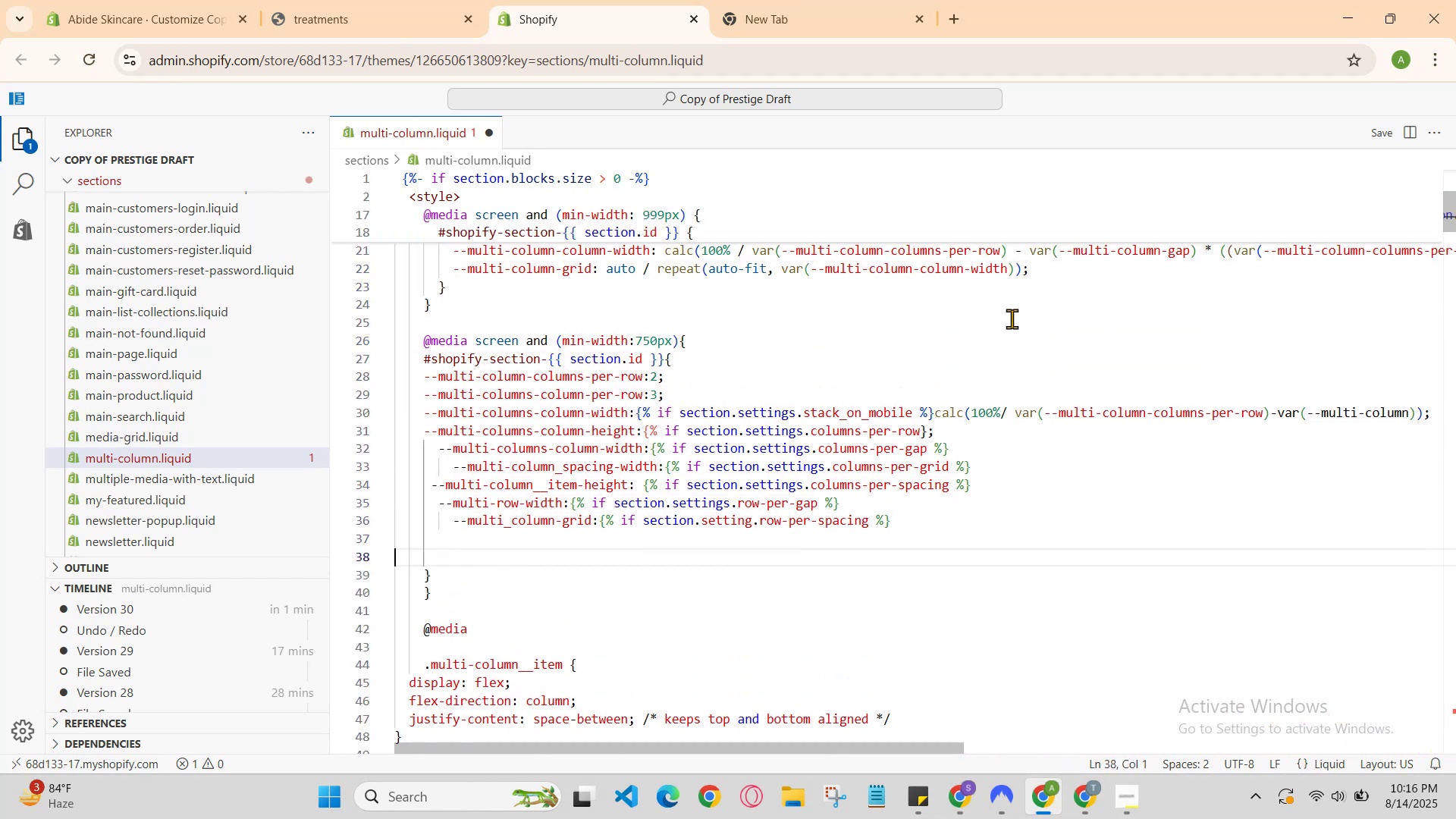 
key(ArrowDown)
 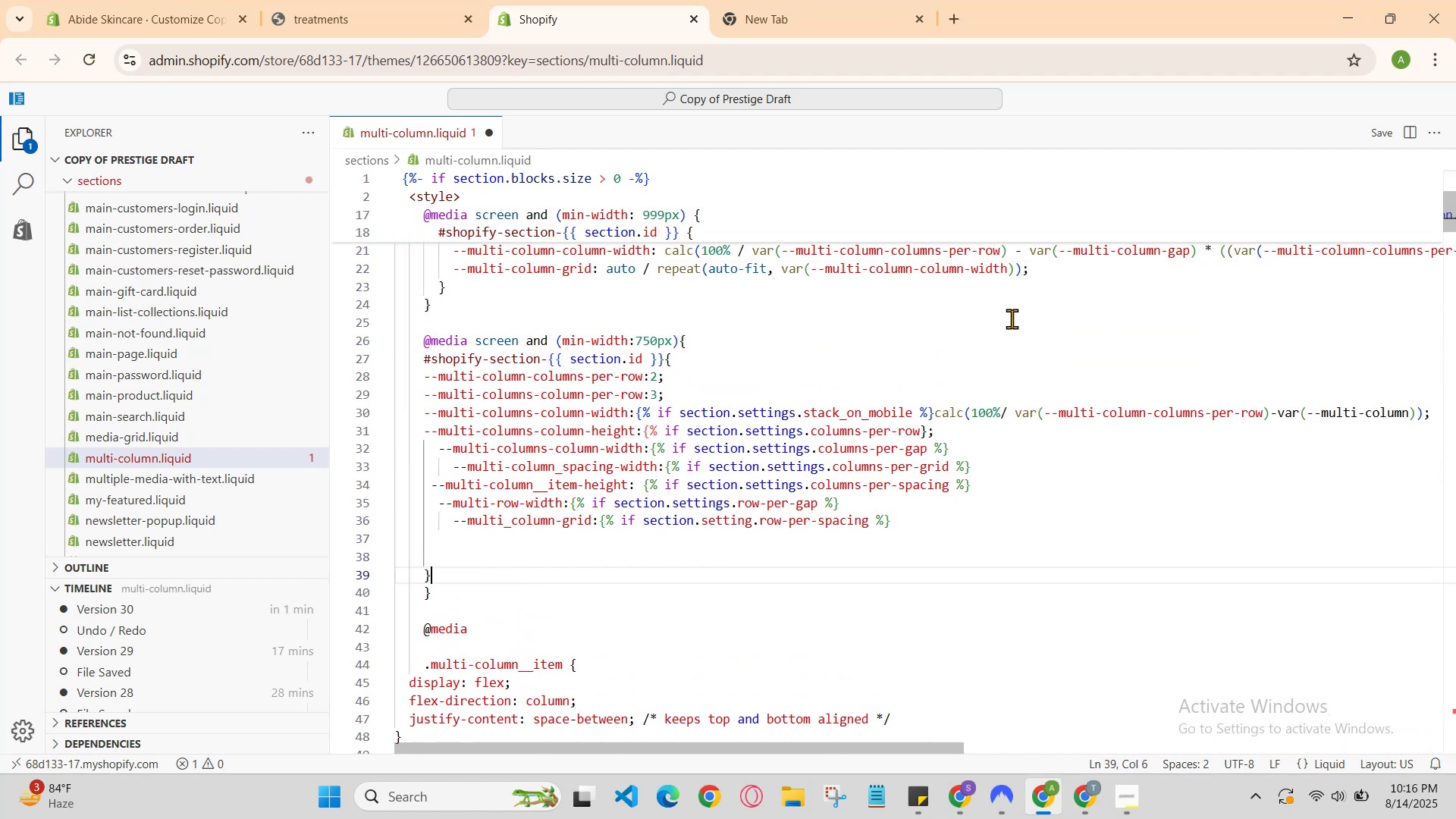 
key(ArrowDown)
 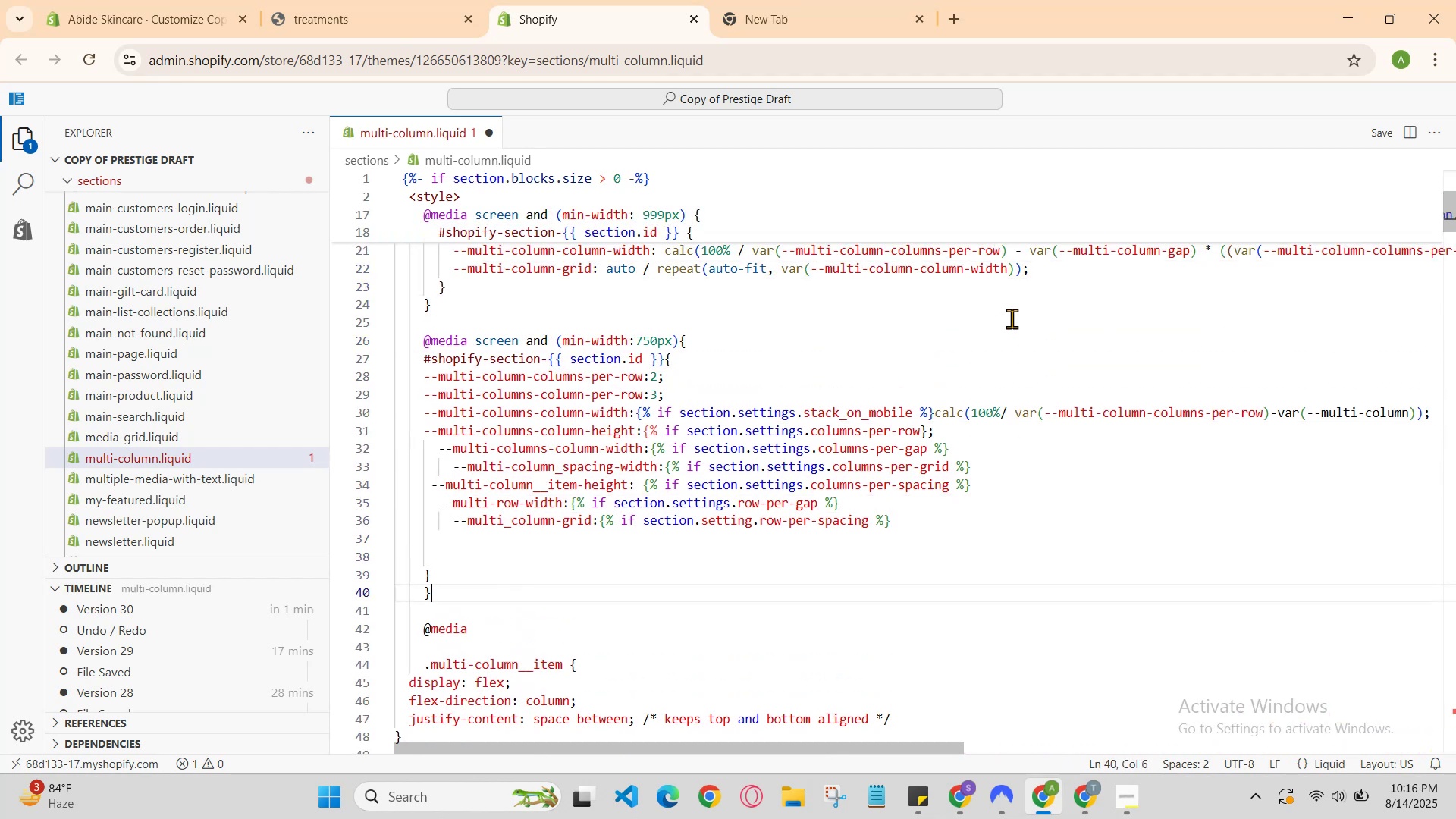 
key(ArrowDown)
 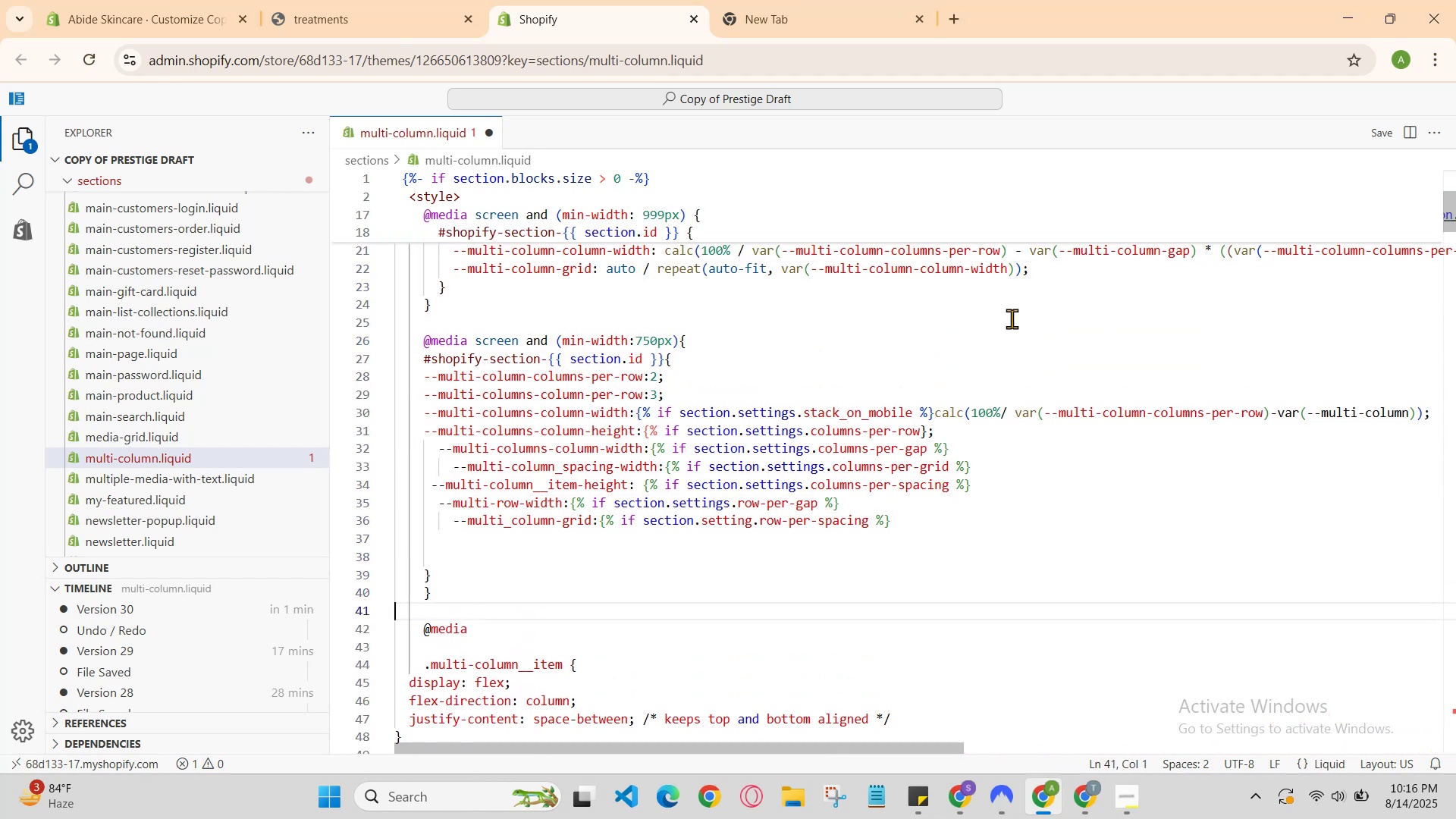 
key(ArrowDown)
 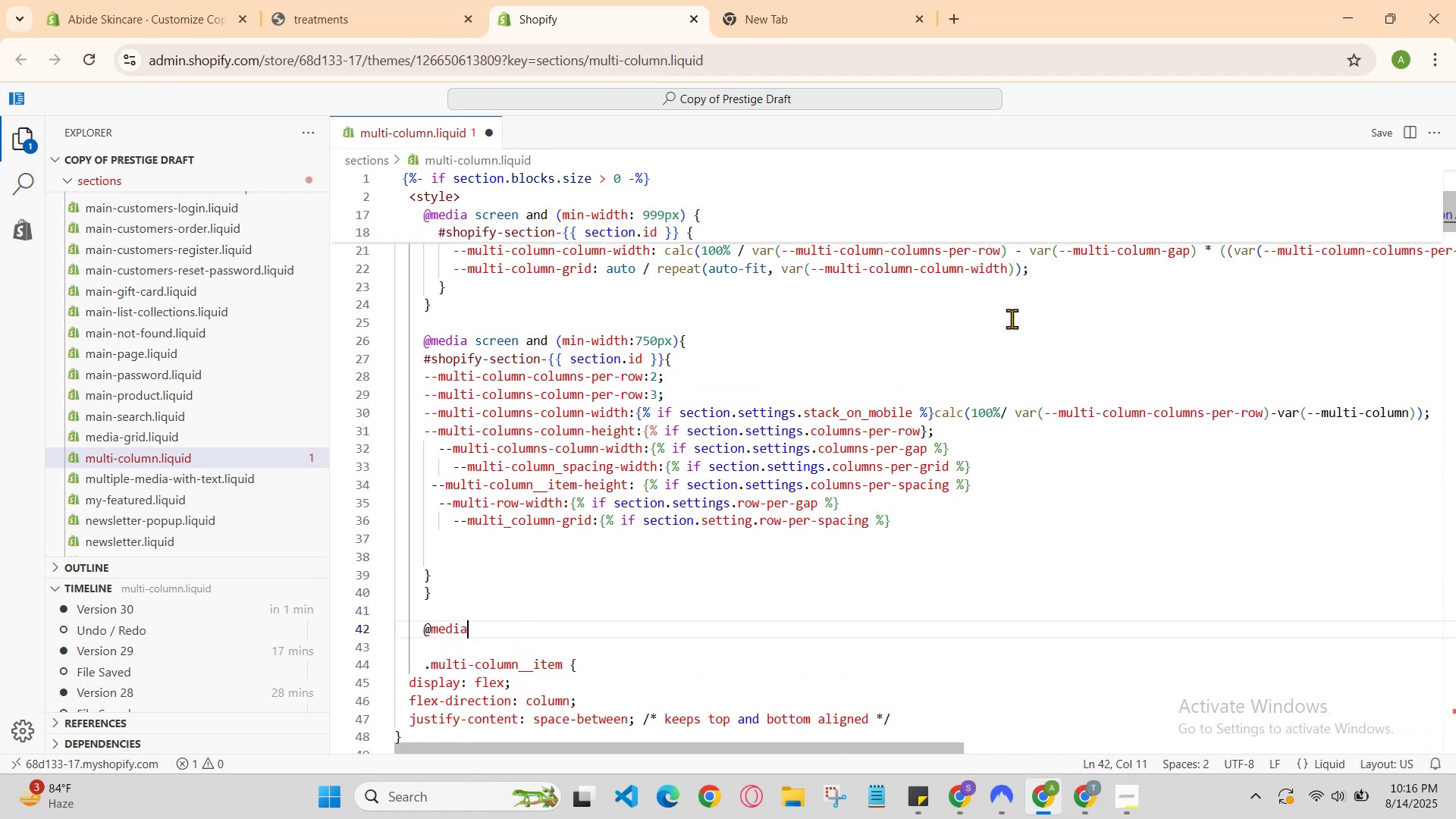 
type( screen and (min )
key(Backspace)
type(-width )
key(Backspace)
type(: )
key(Backspace)
 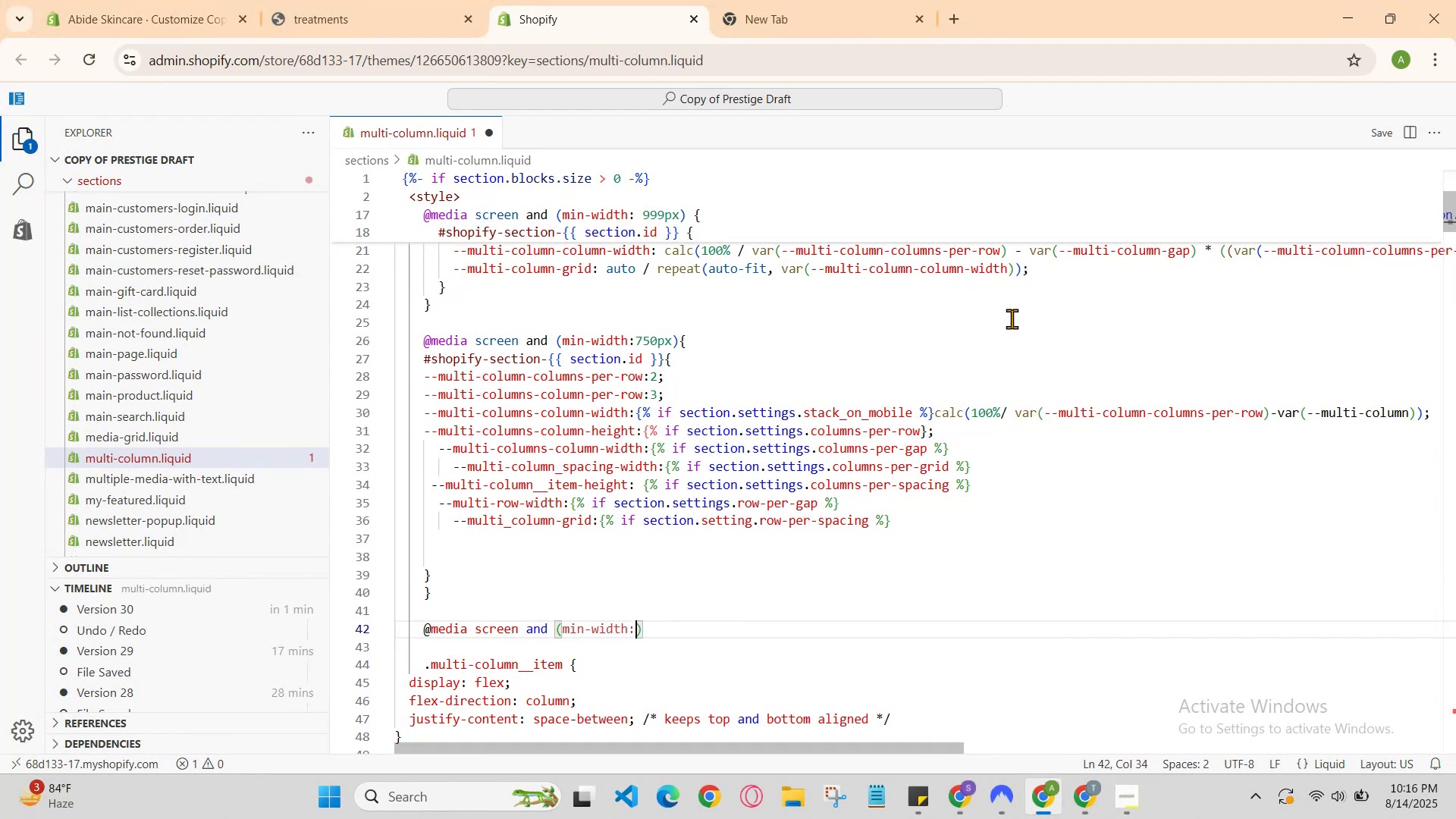 
type(23)
key(Backspace)
type(2)
key(Backspace)
key(Backspace)
type(1280px)
 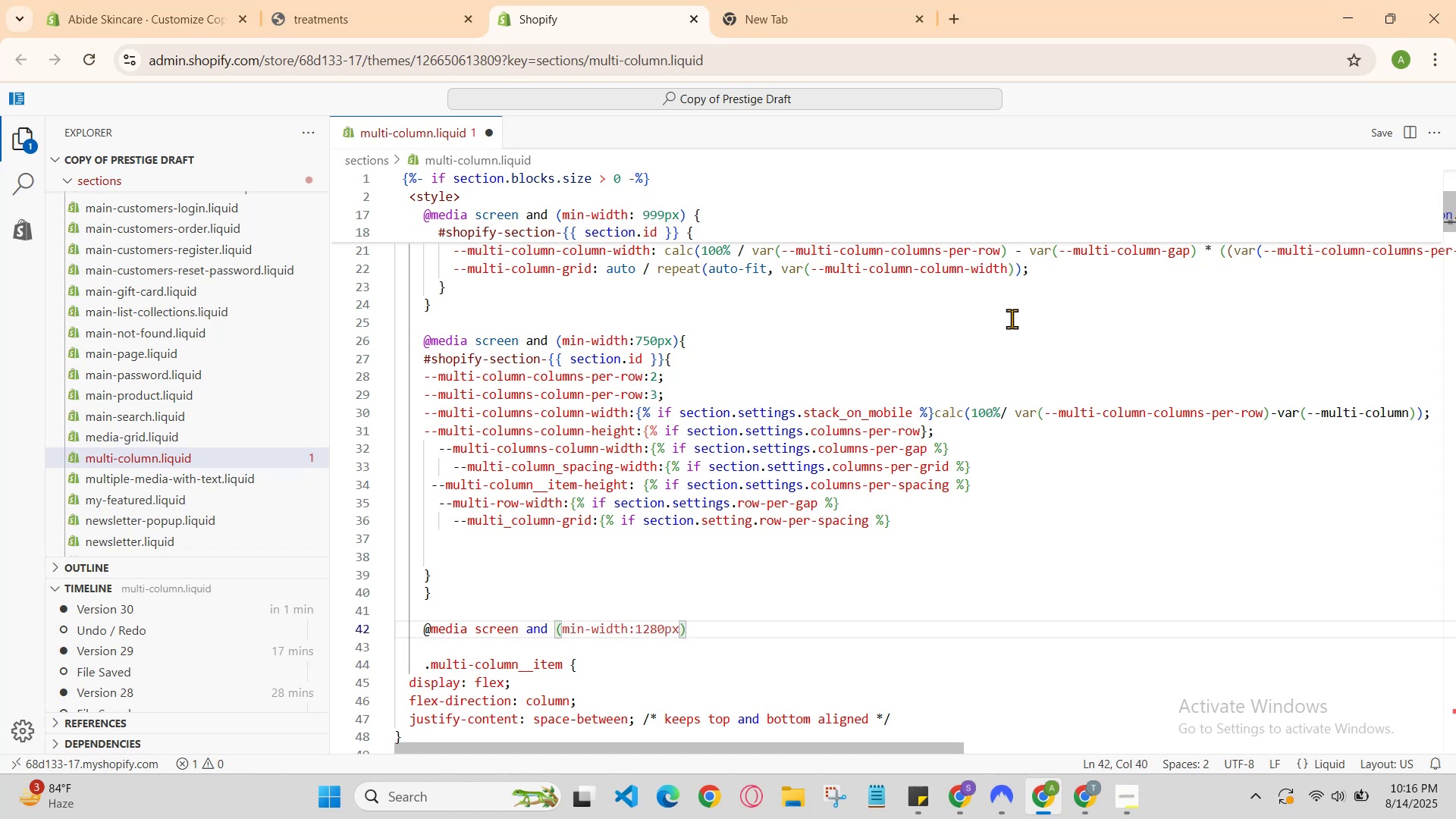 
key(ArrowRight)
 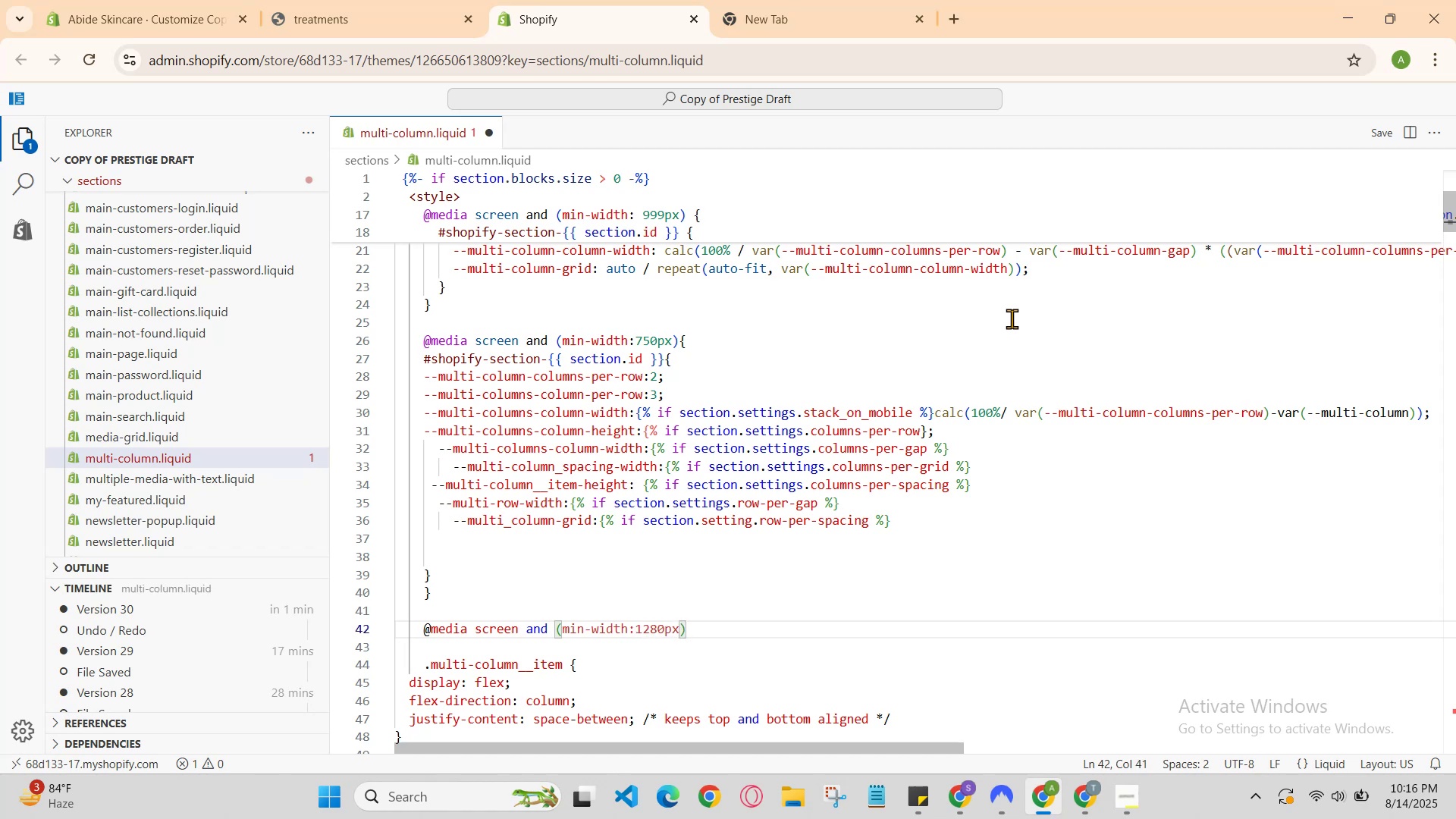 
key(Shift+BracketLeft)
 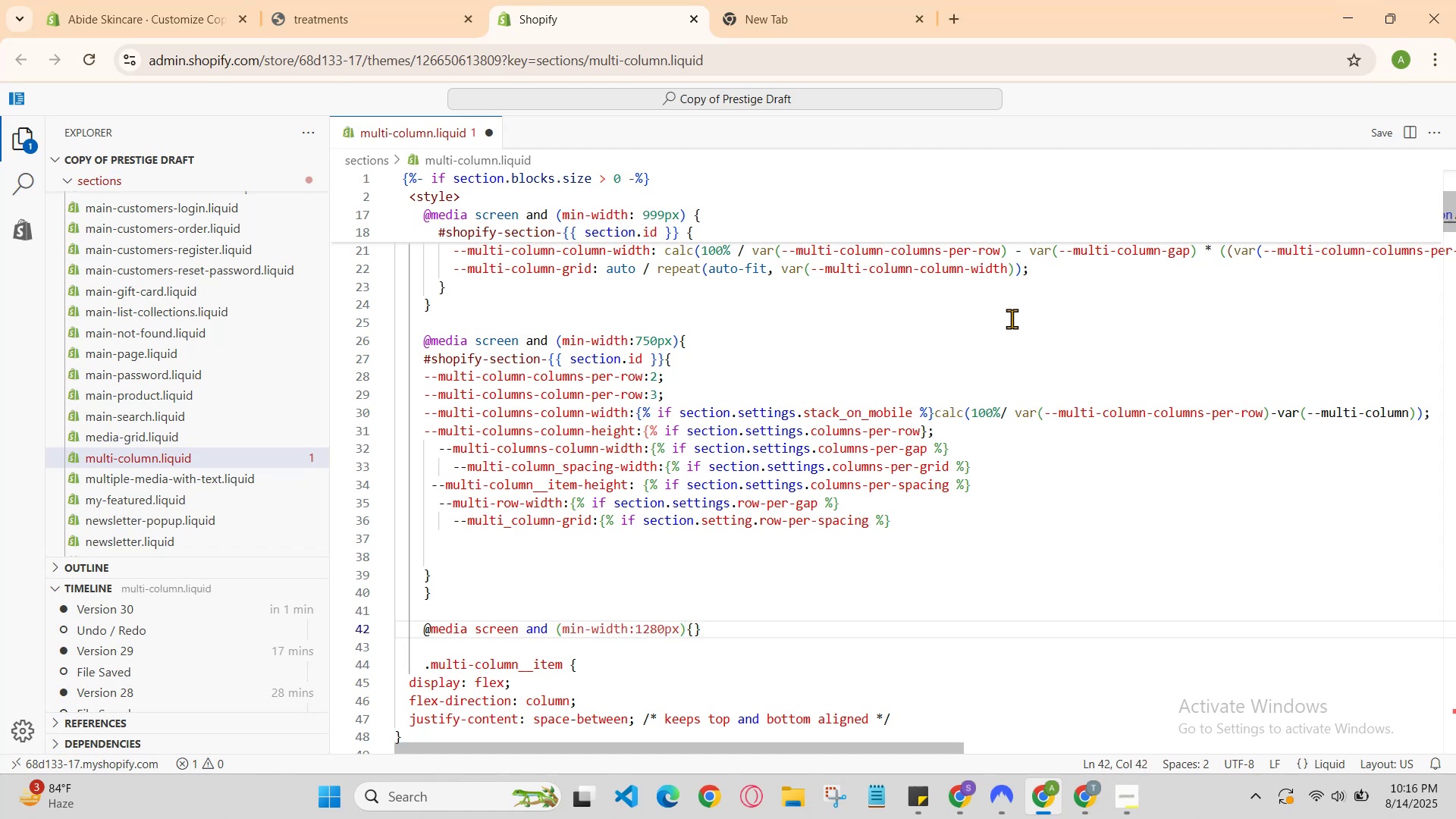 
hold_key(key=ShiftRight, duration=0.32)
 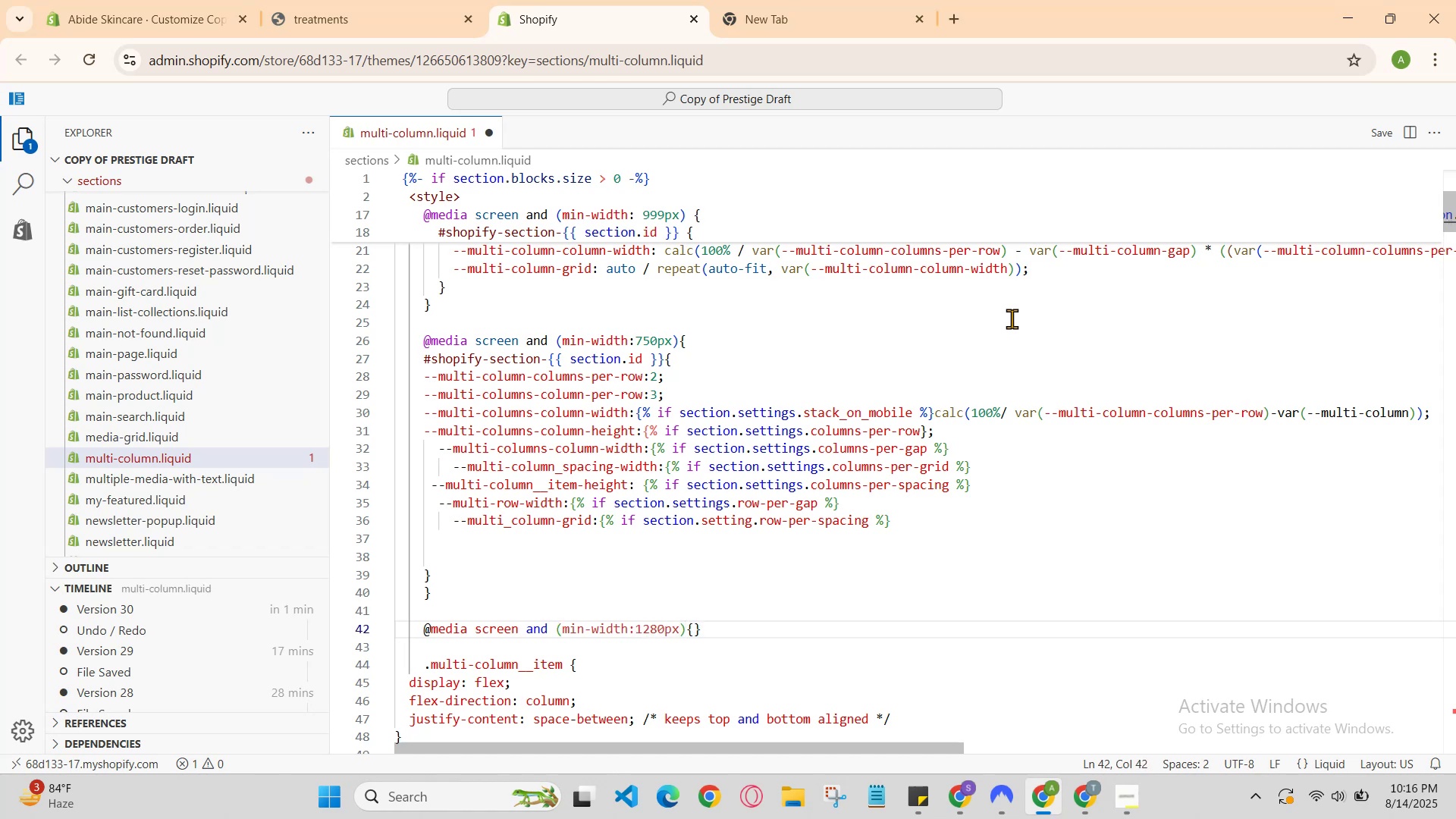 
key(Enter)
 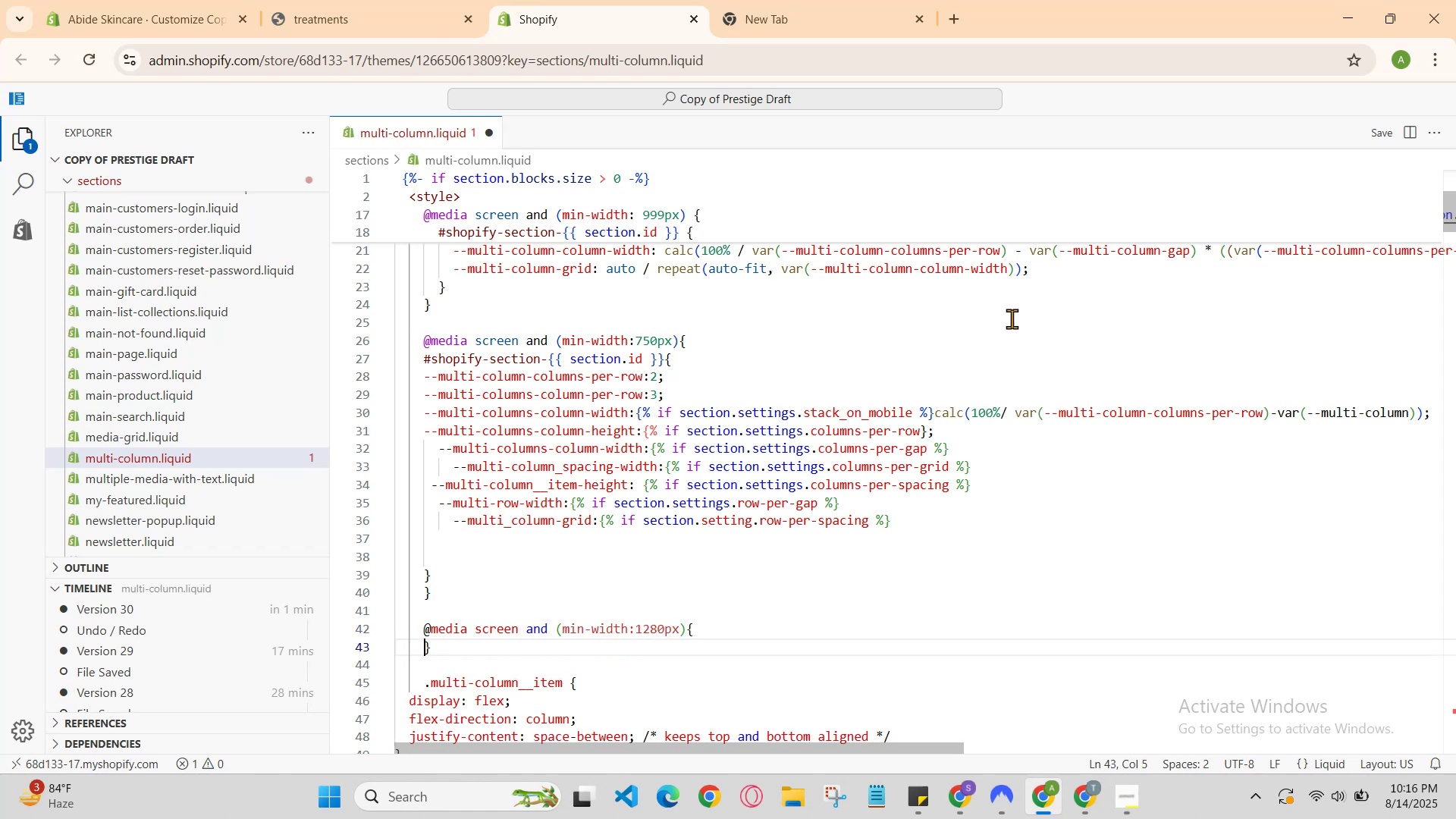 
key(Enter)
 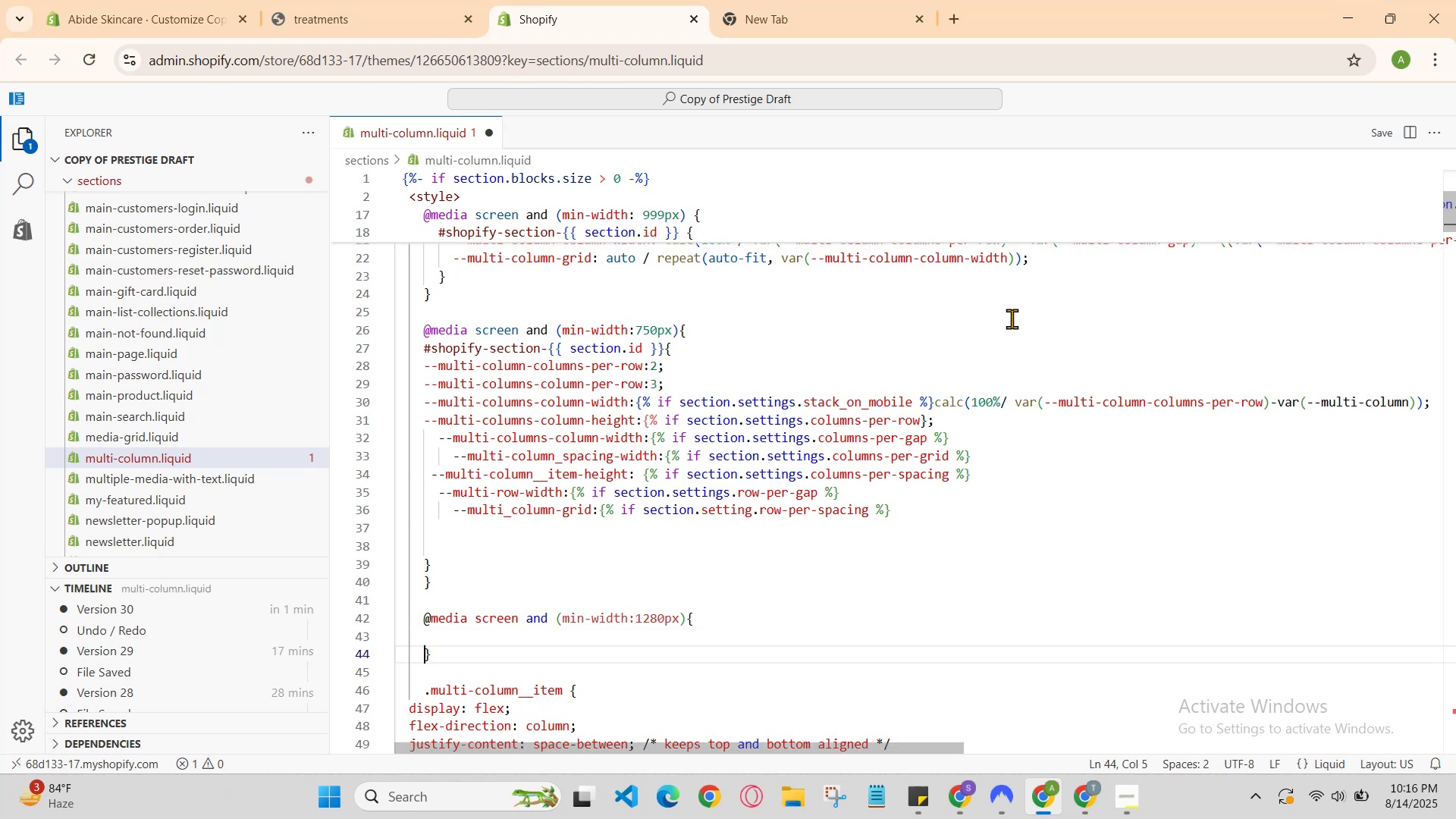 
key(Enter)
 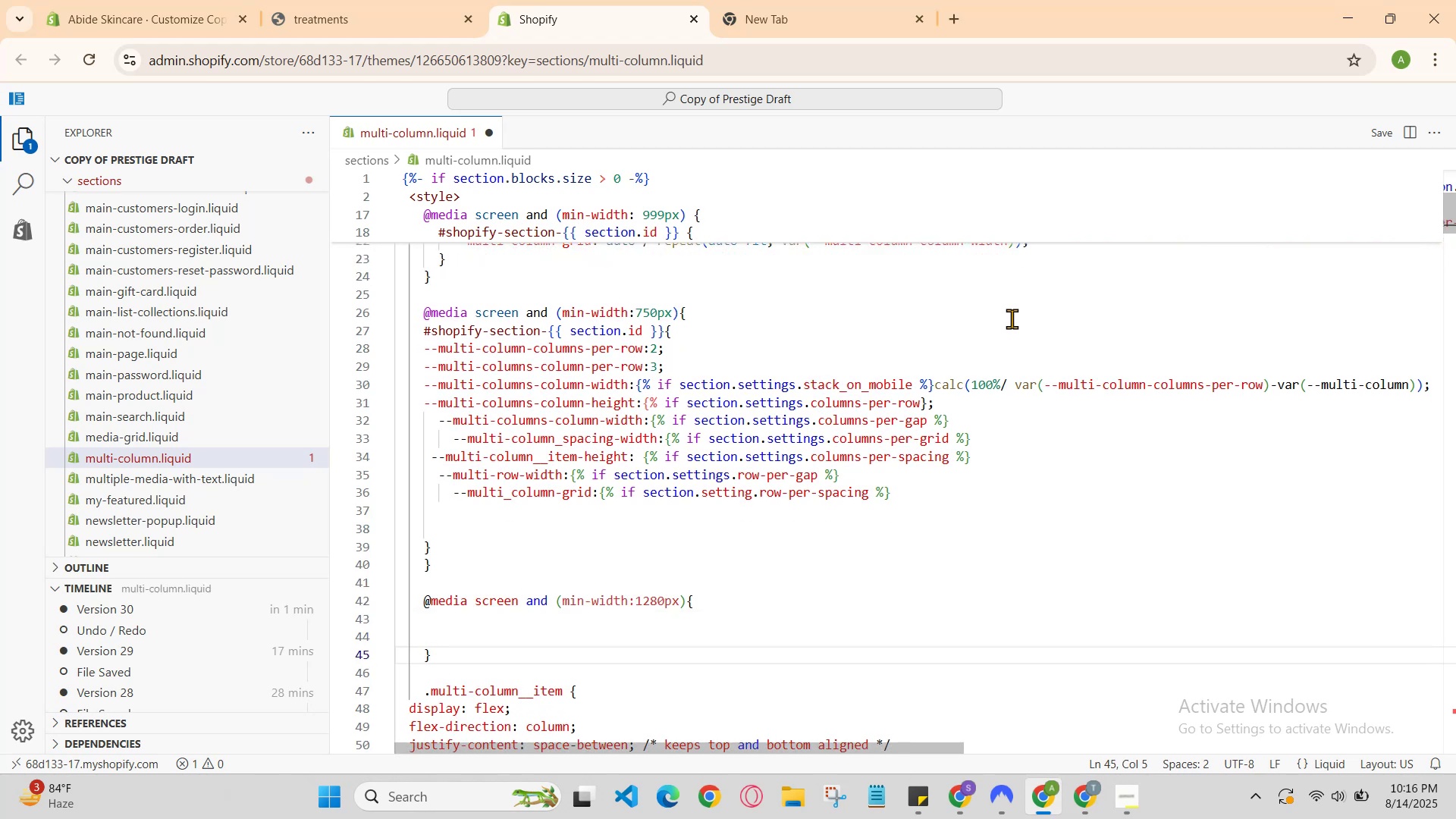 
key(ArrowUp)
 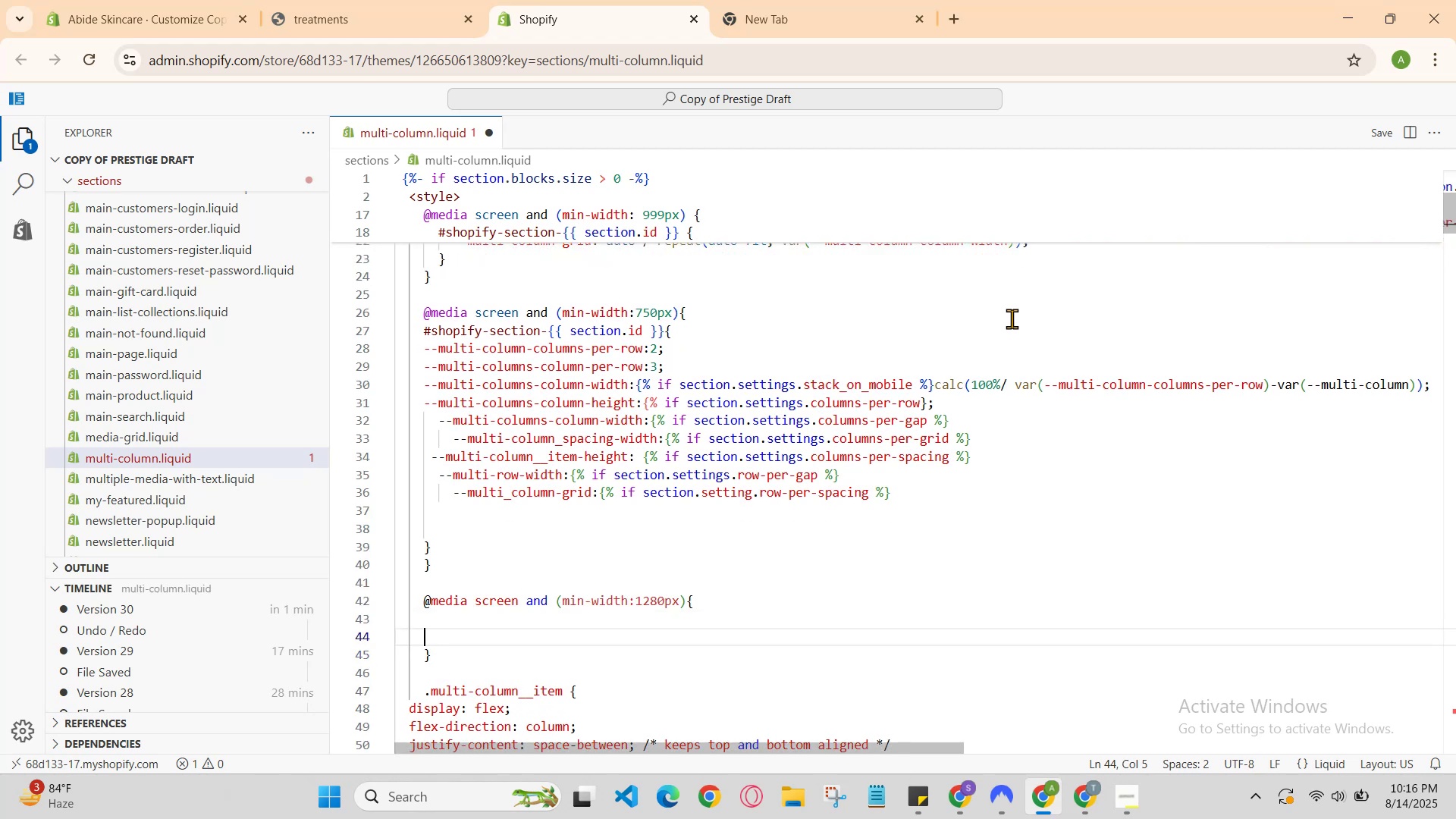 
key(ArrowUp)
 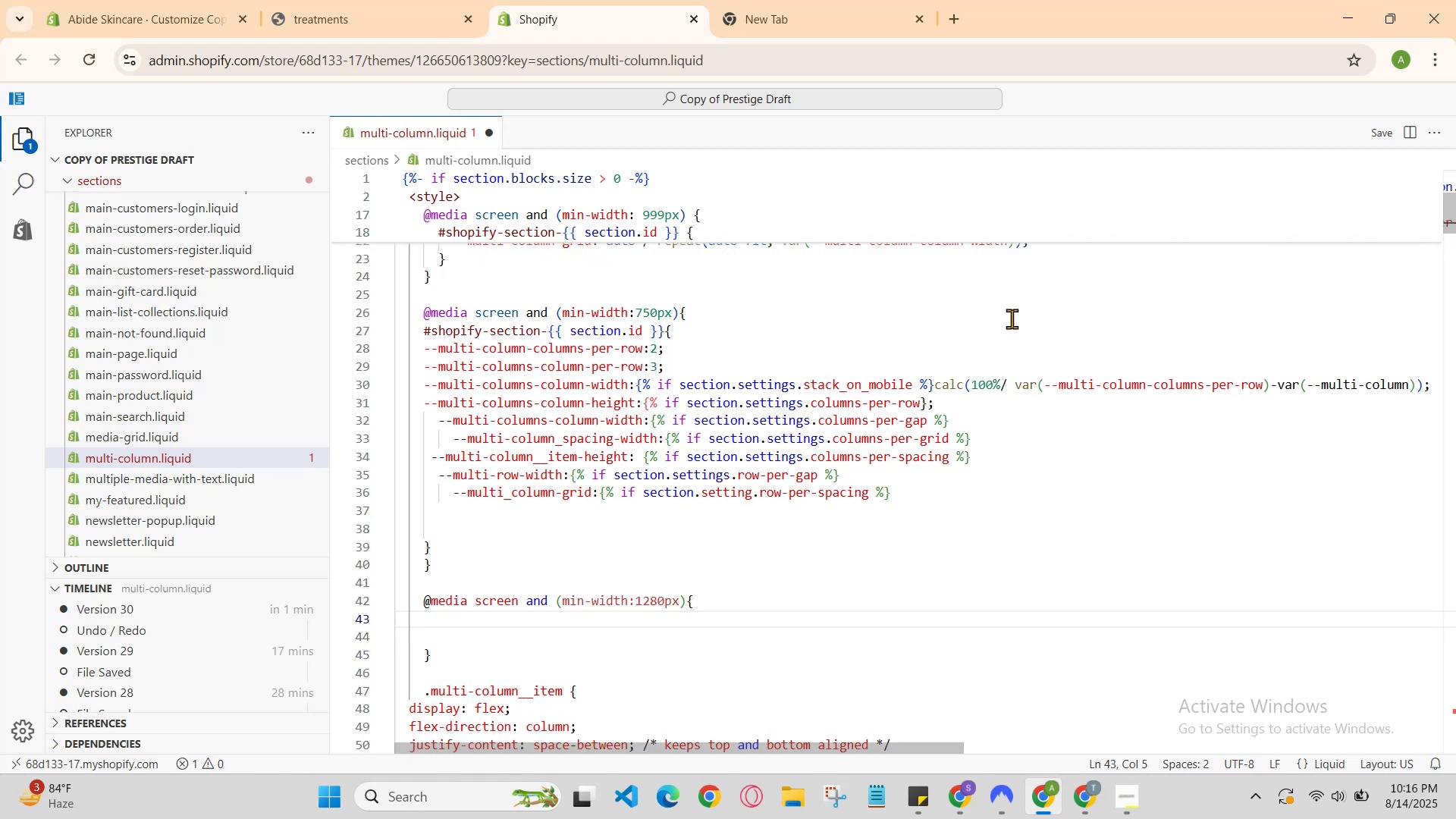 
type(#sho)
 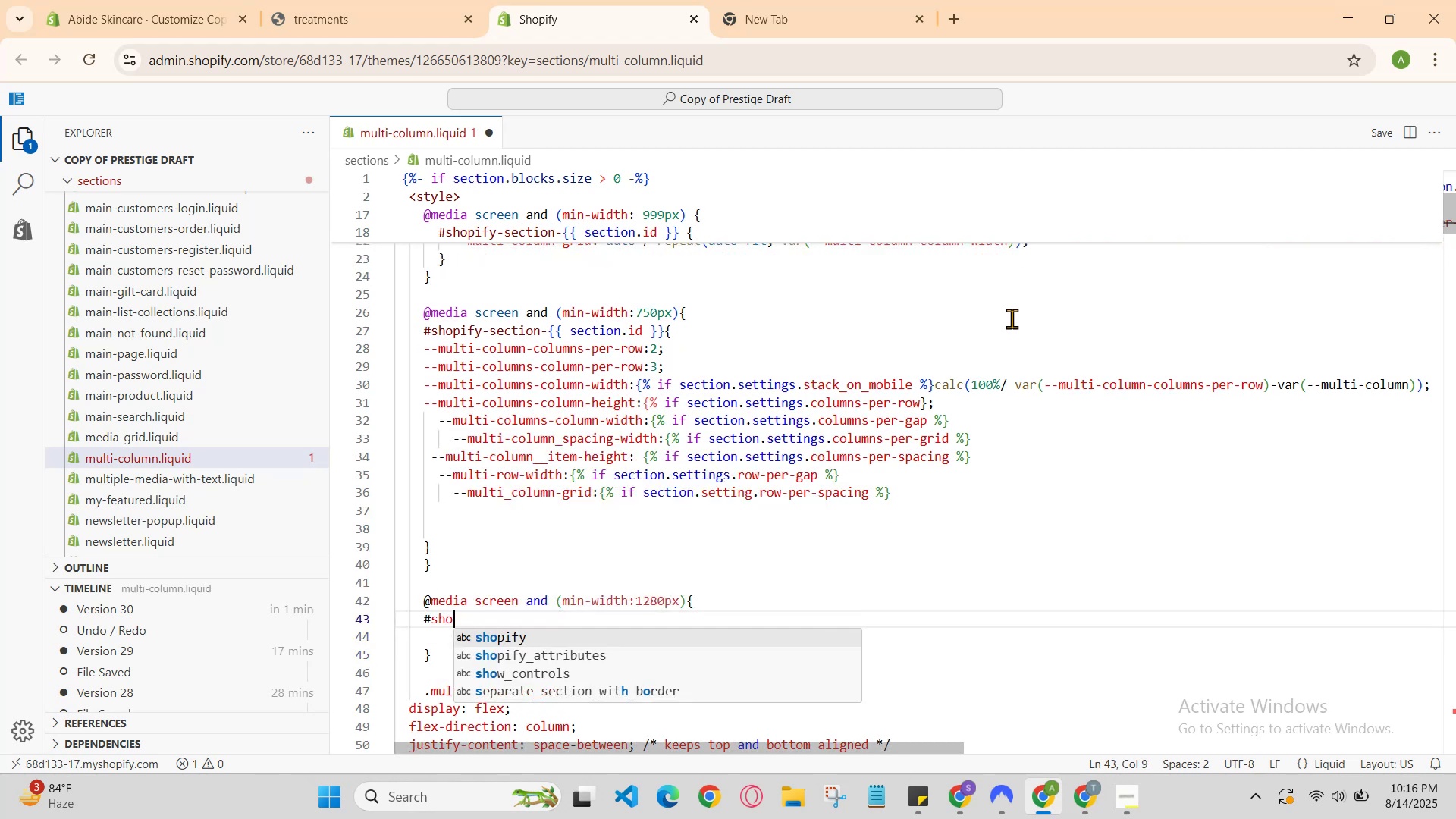 
key(Enter)
 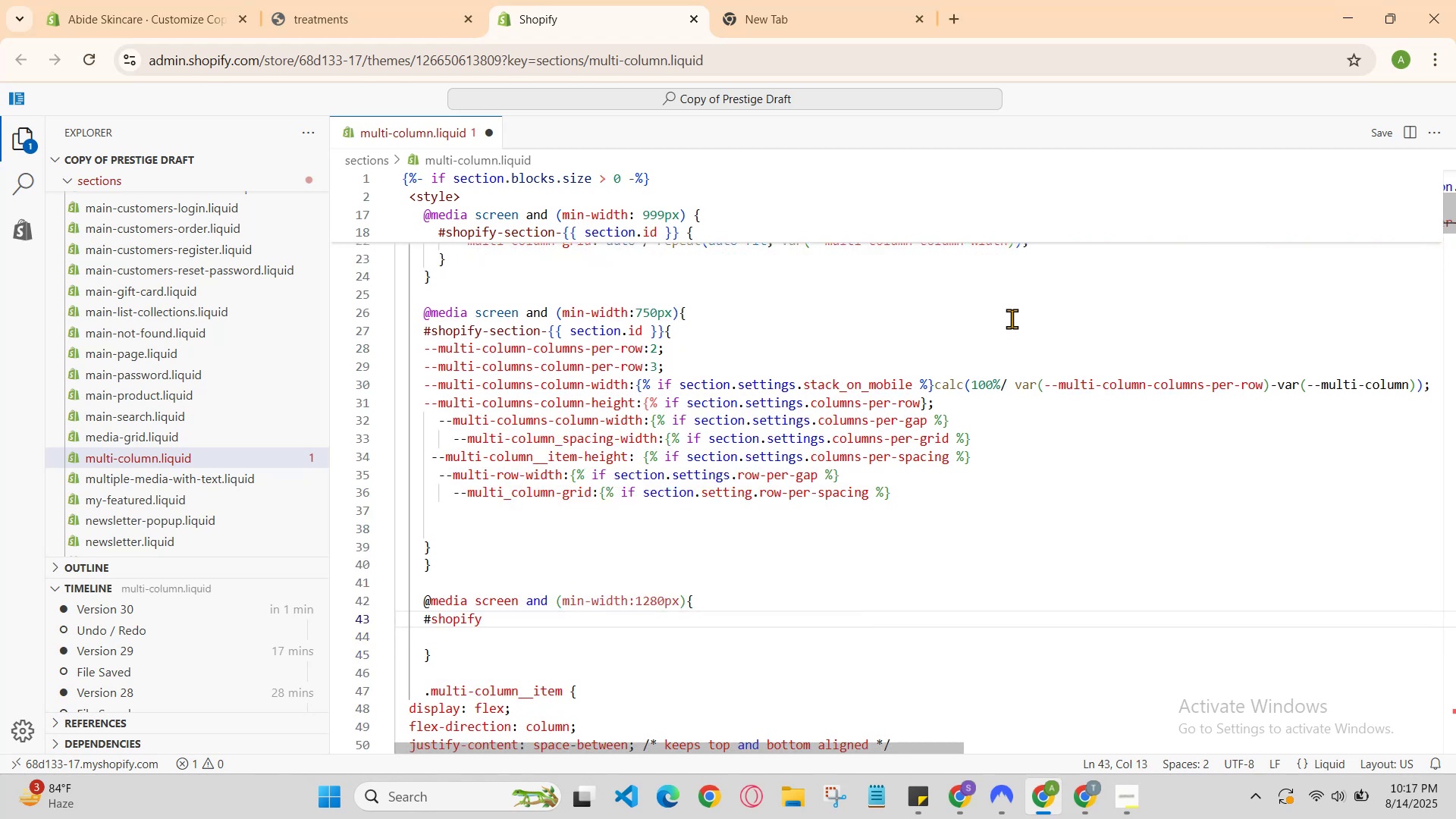 
type(-sect)
 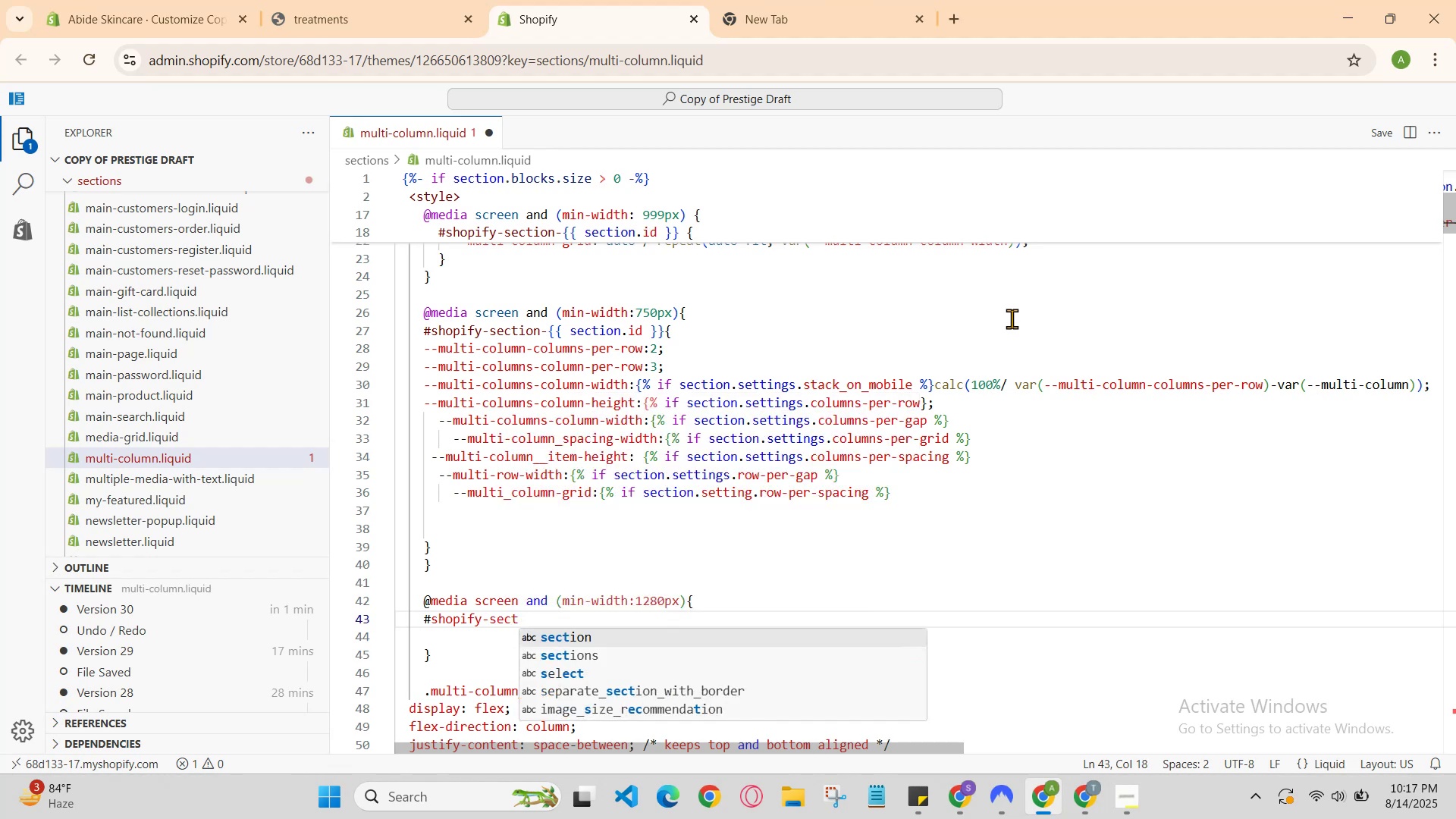 
key(Enter)
 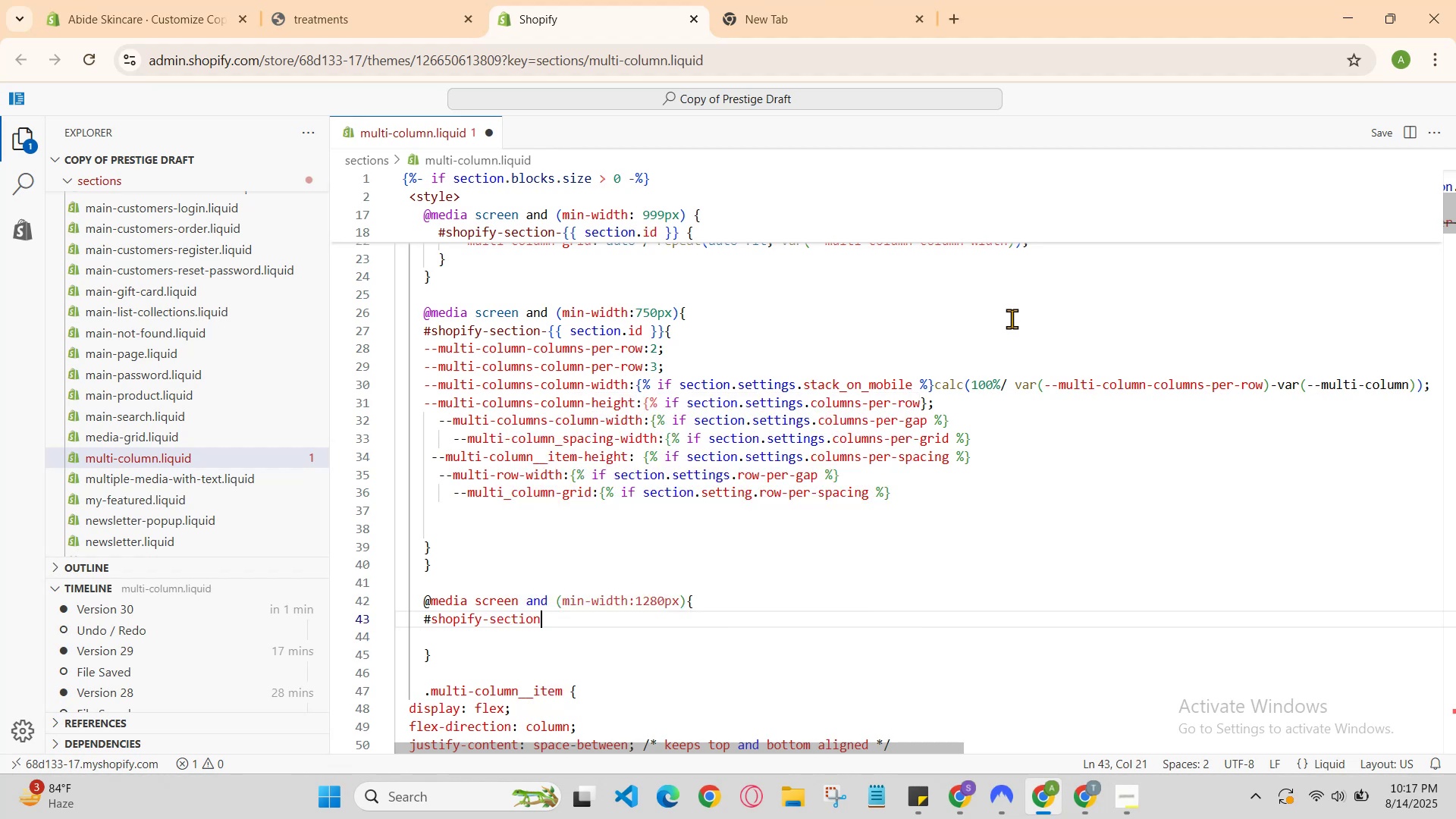 
type(--{{section.bl)
 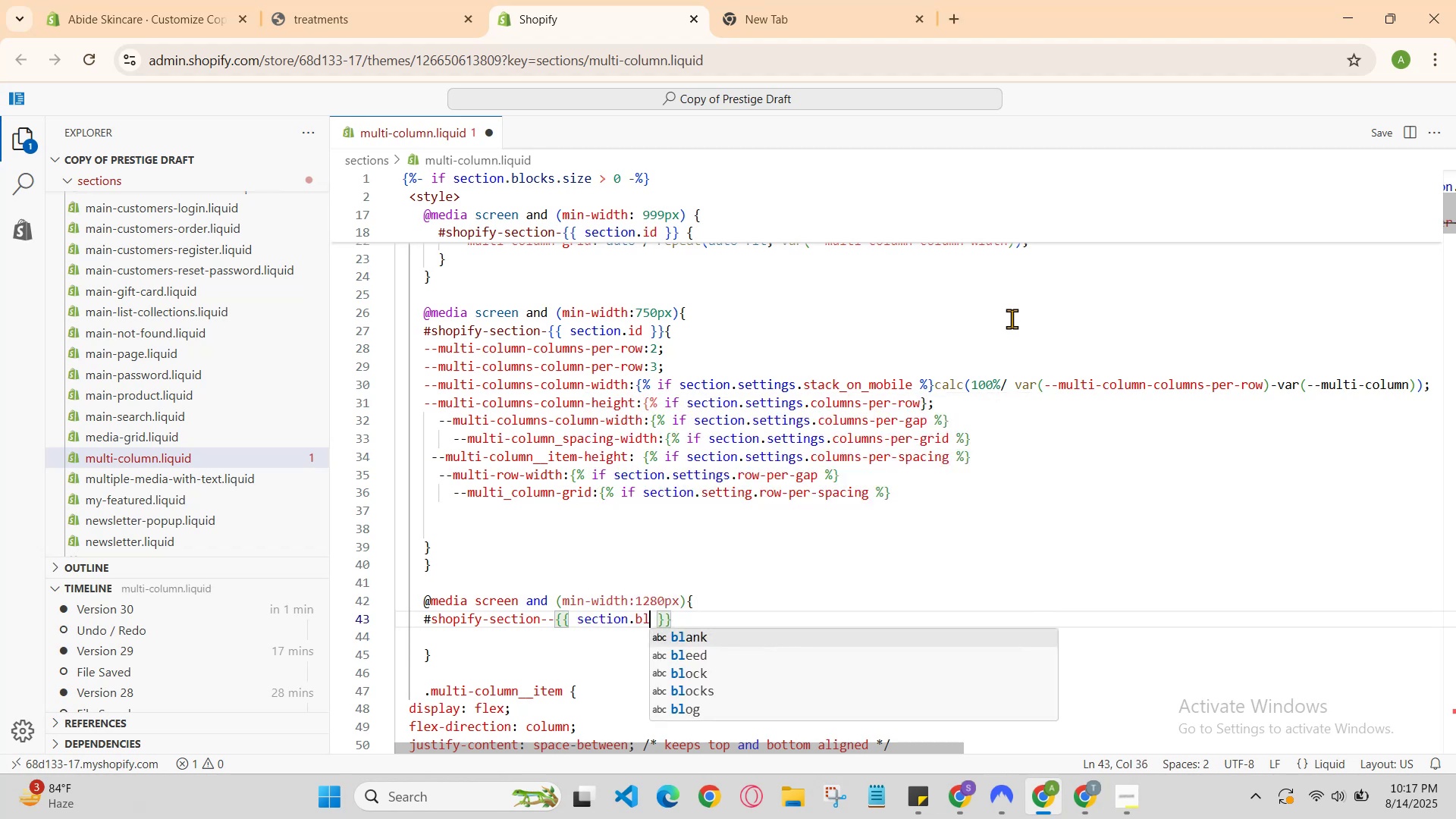 
key(Enter)
 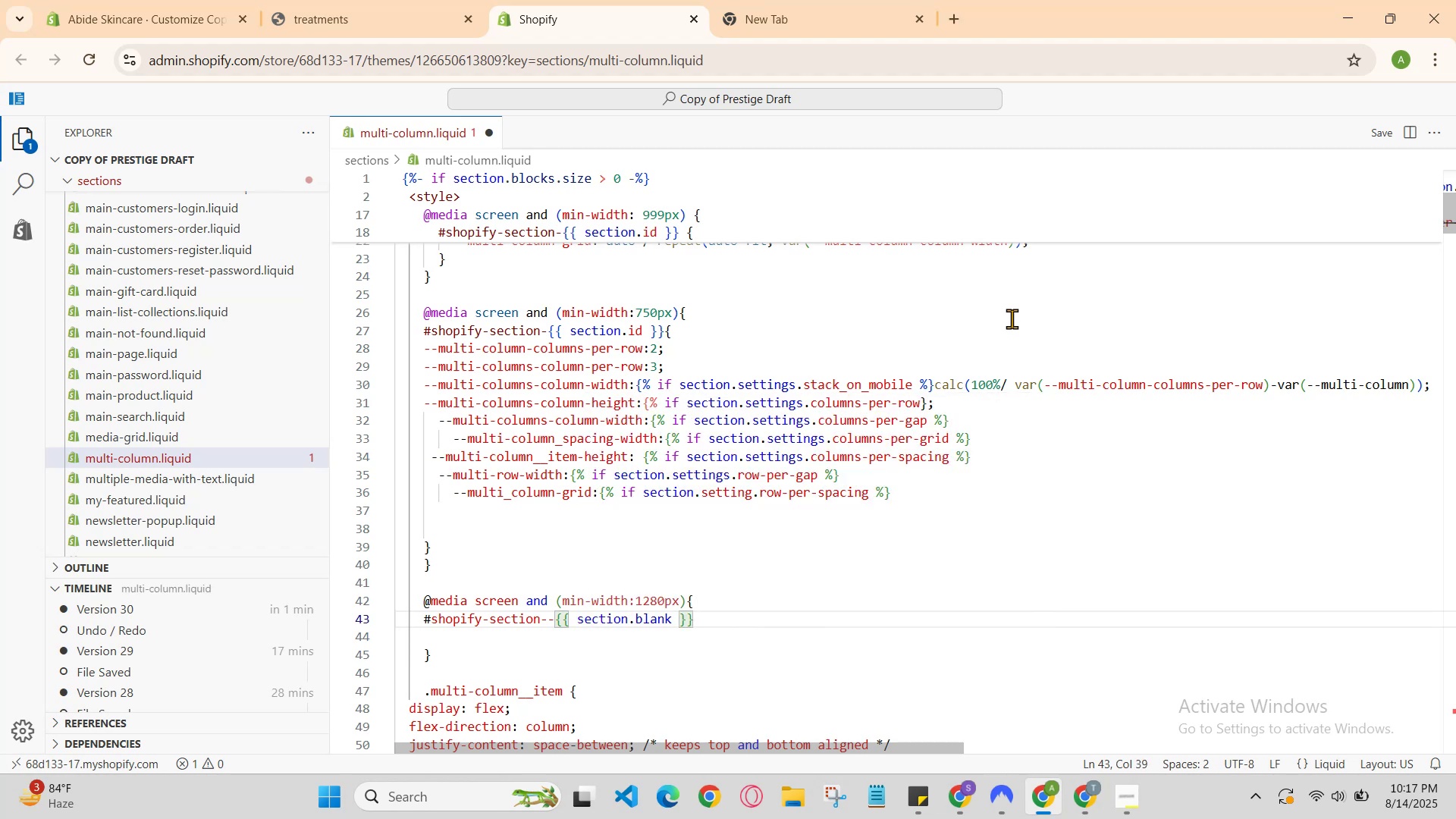 
key(ArrowRight)
 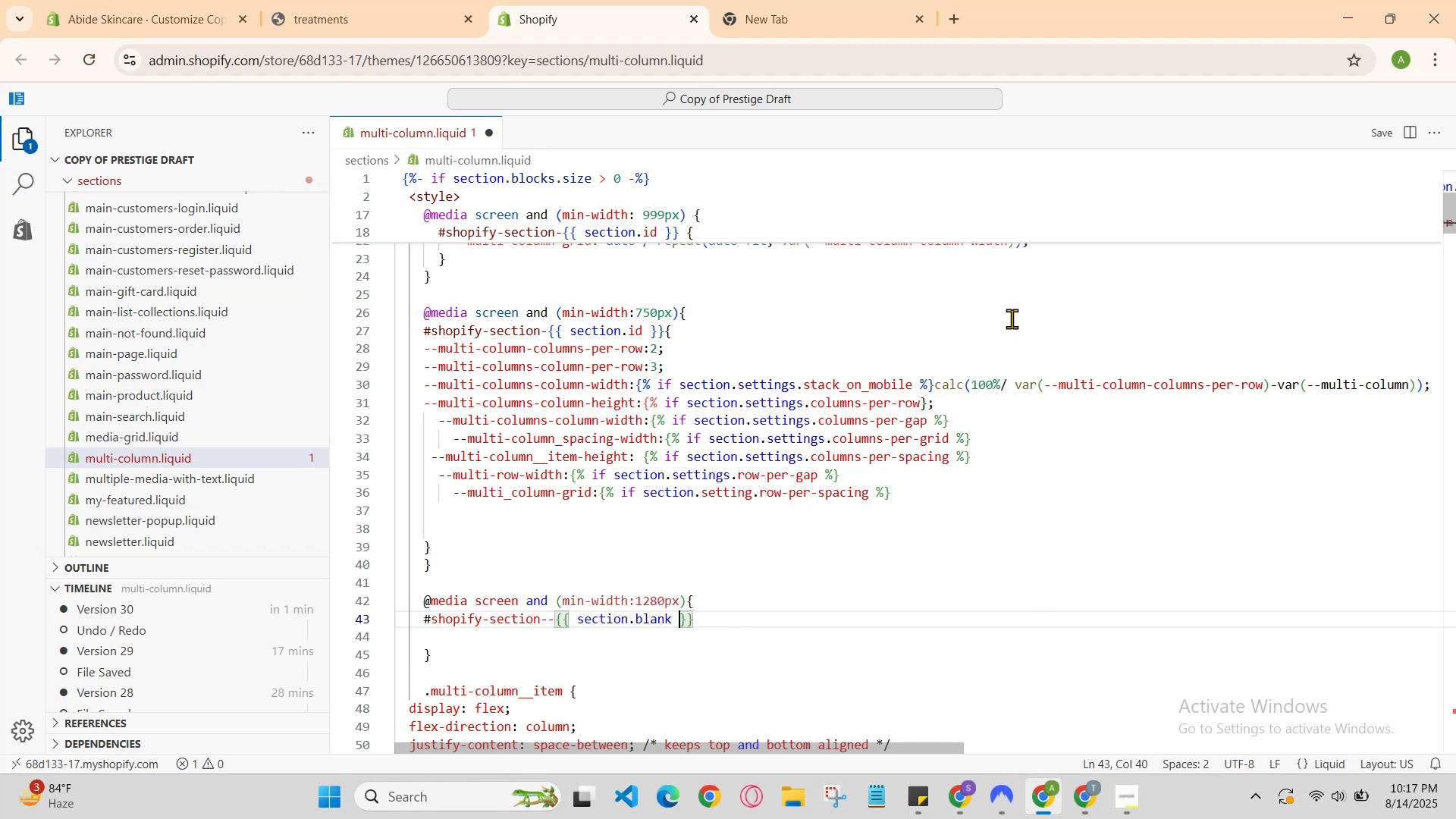 
key(ArrowRight)
 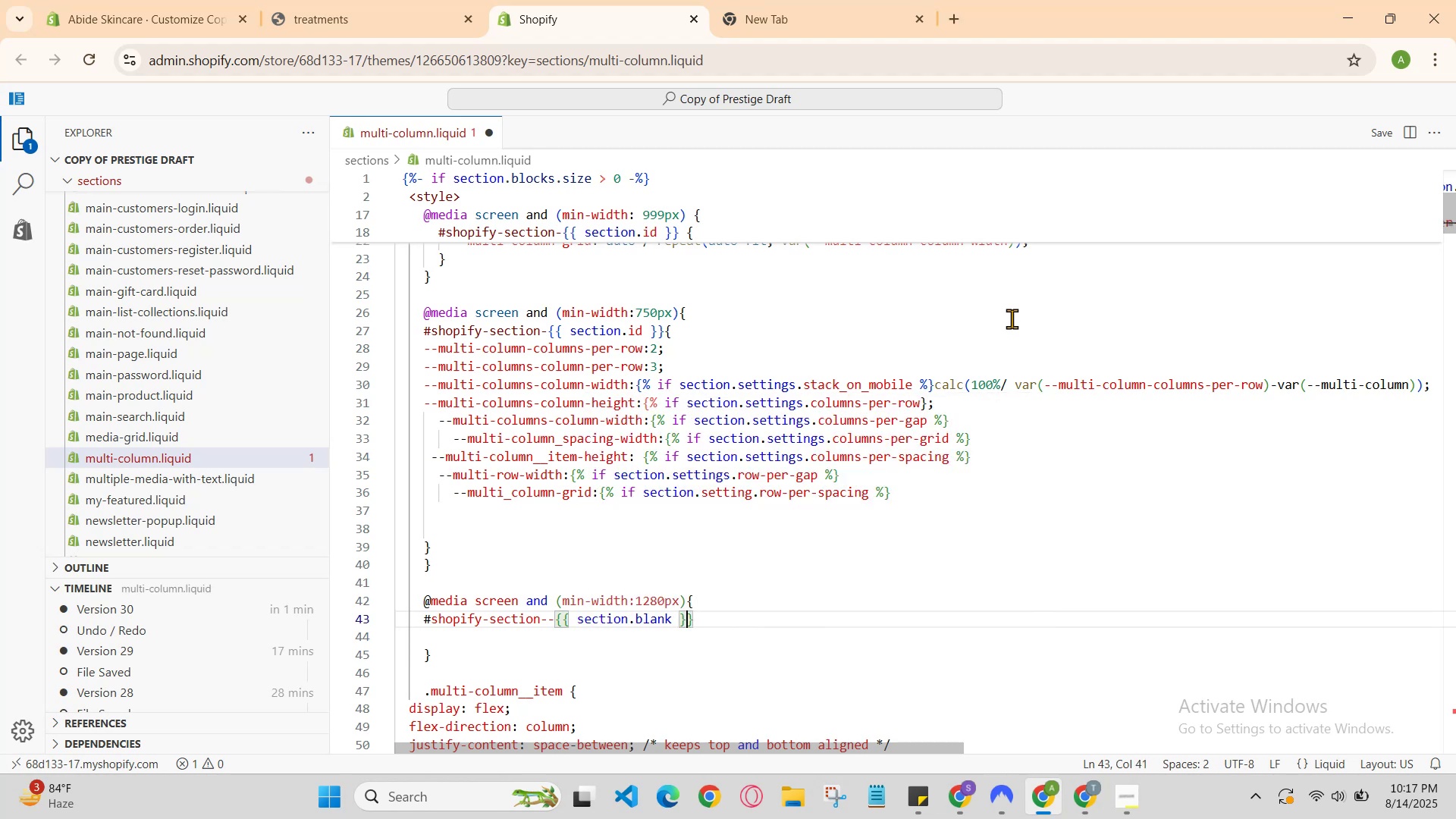 
key(ArrowRight)
 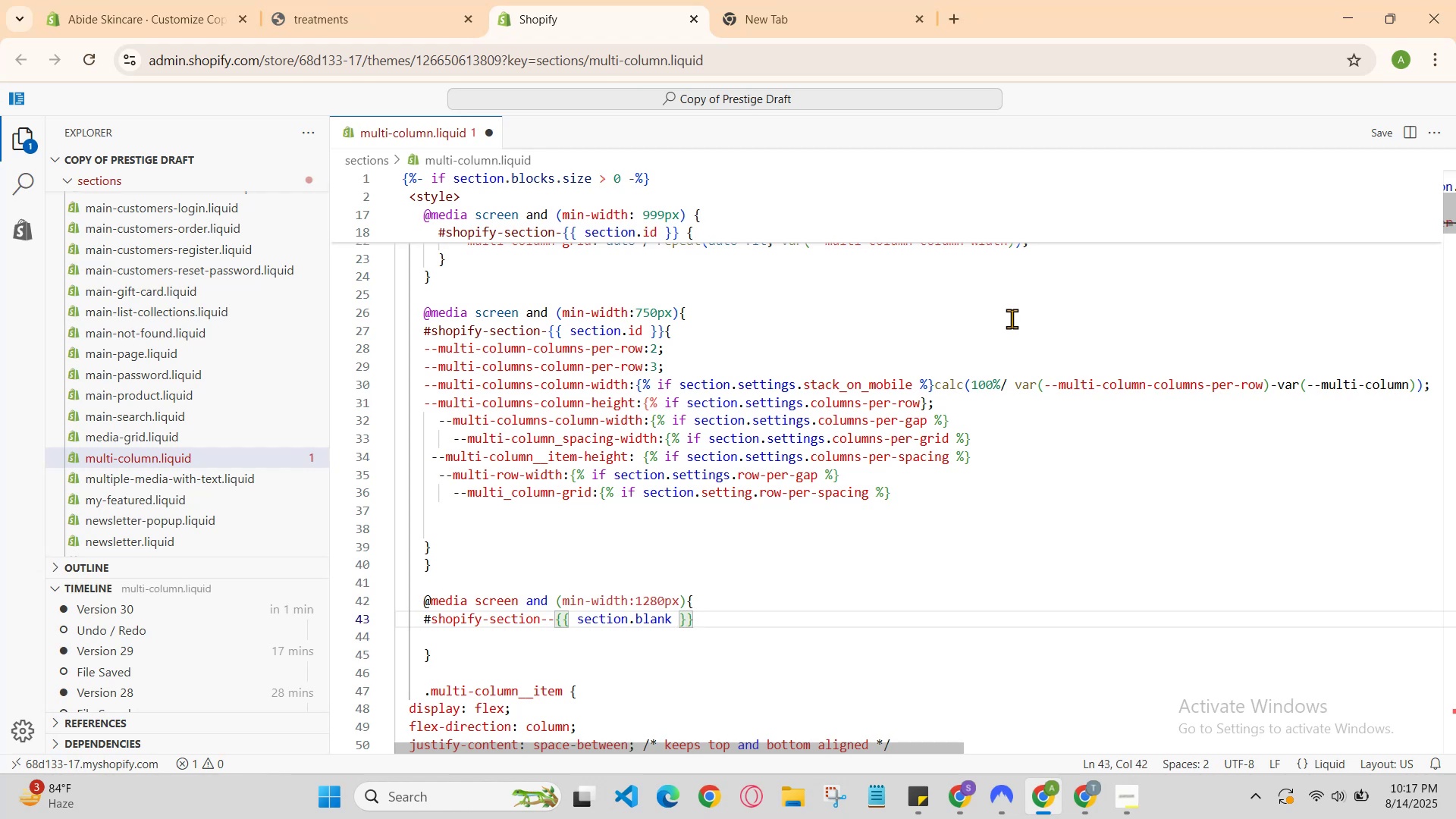 
key(Shift+BracketLeft)
 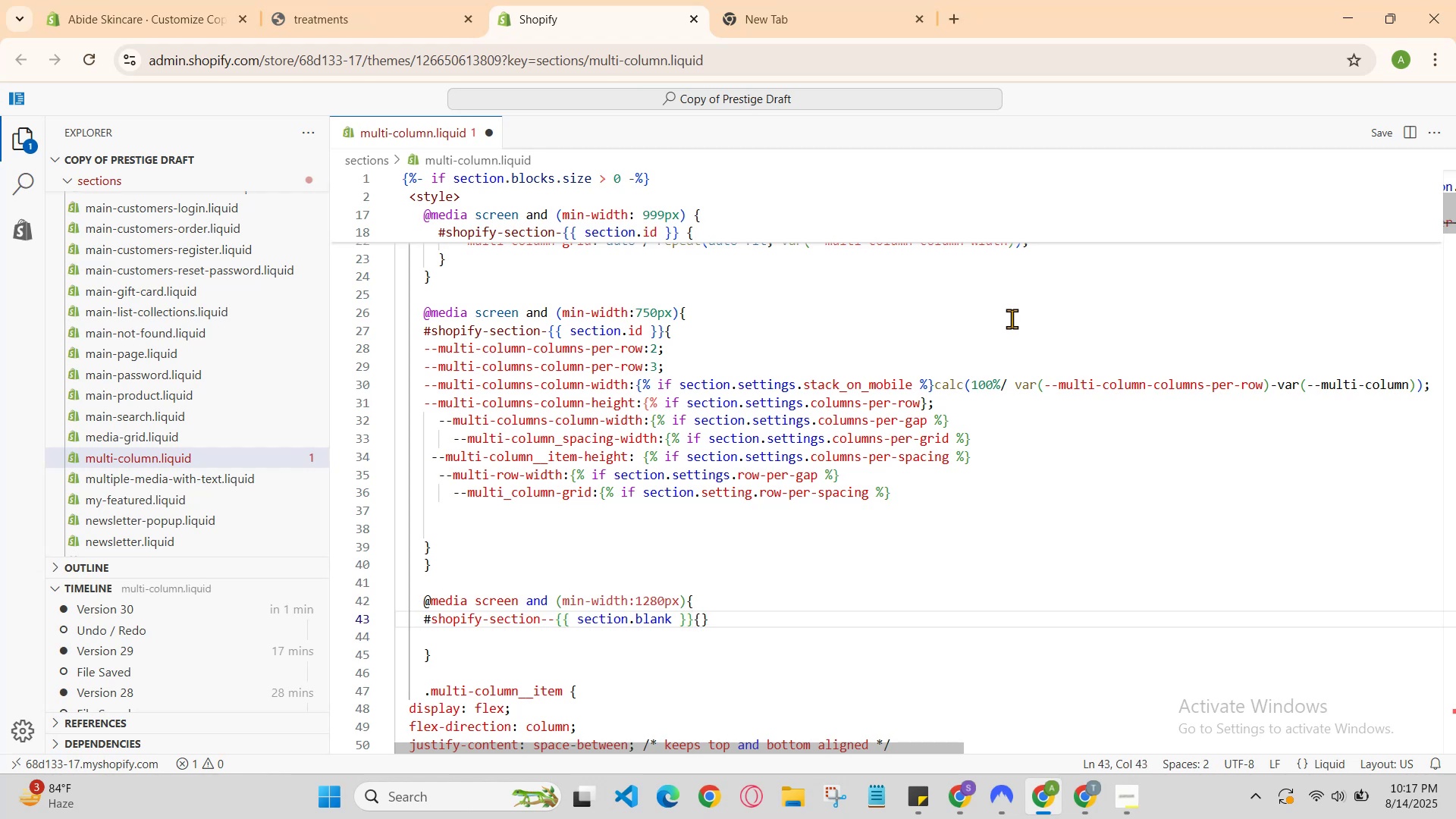 
key(Enter)
 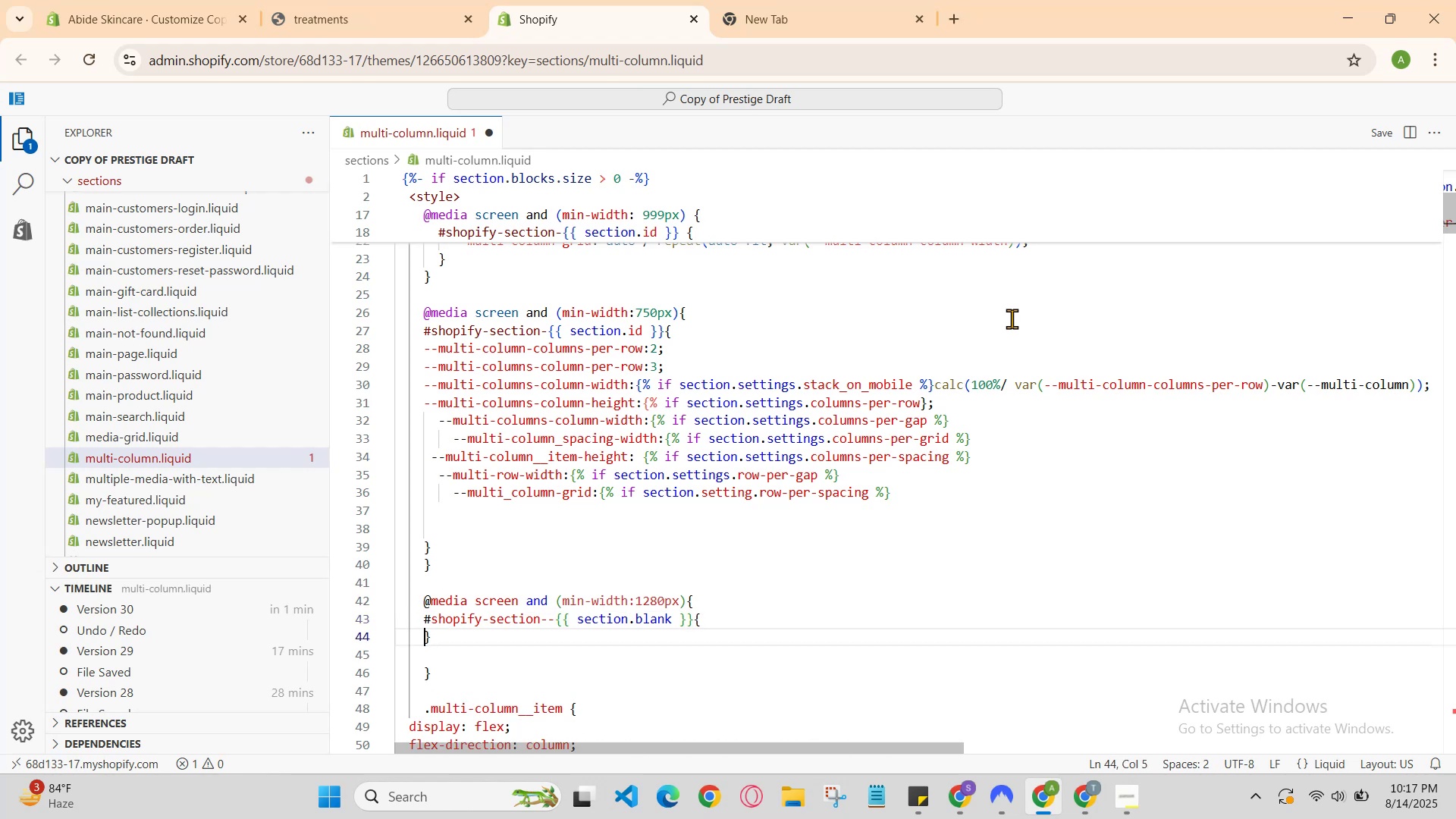 
key(Enter)
 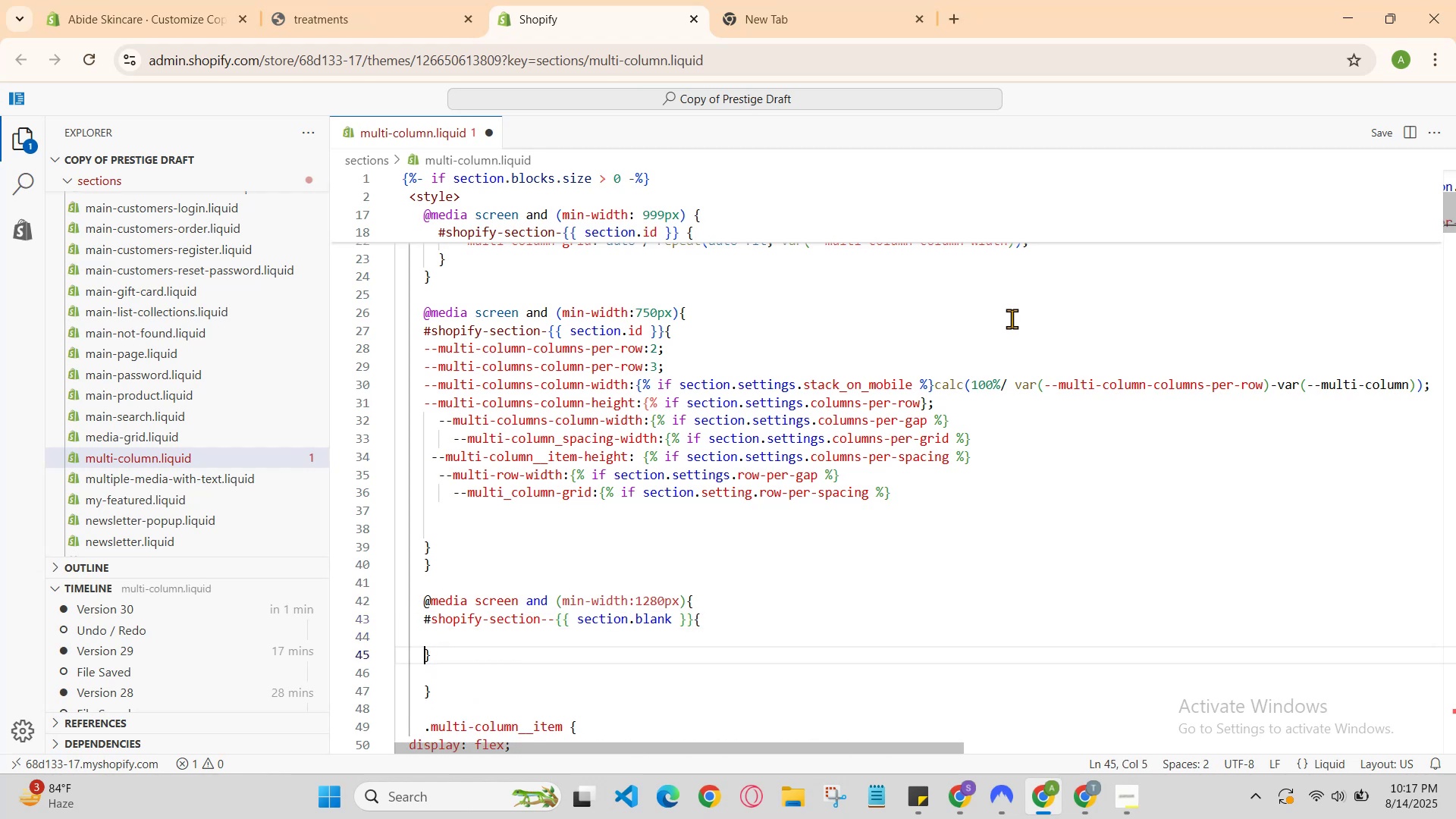 
key(ArrowDown)
 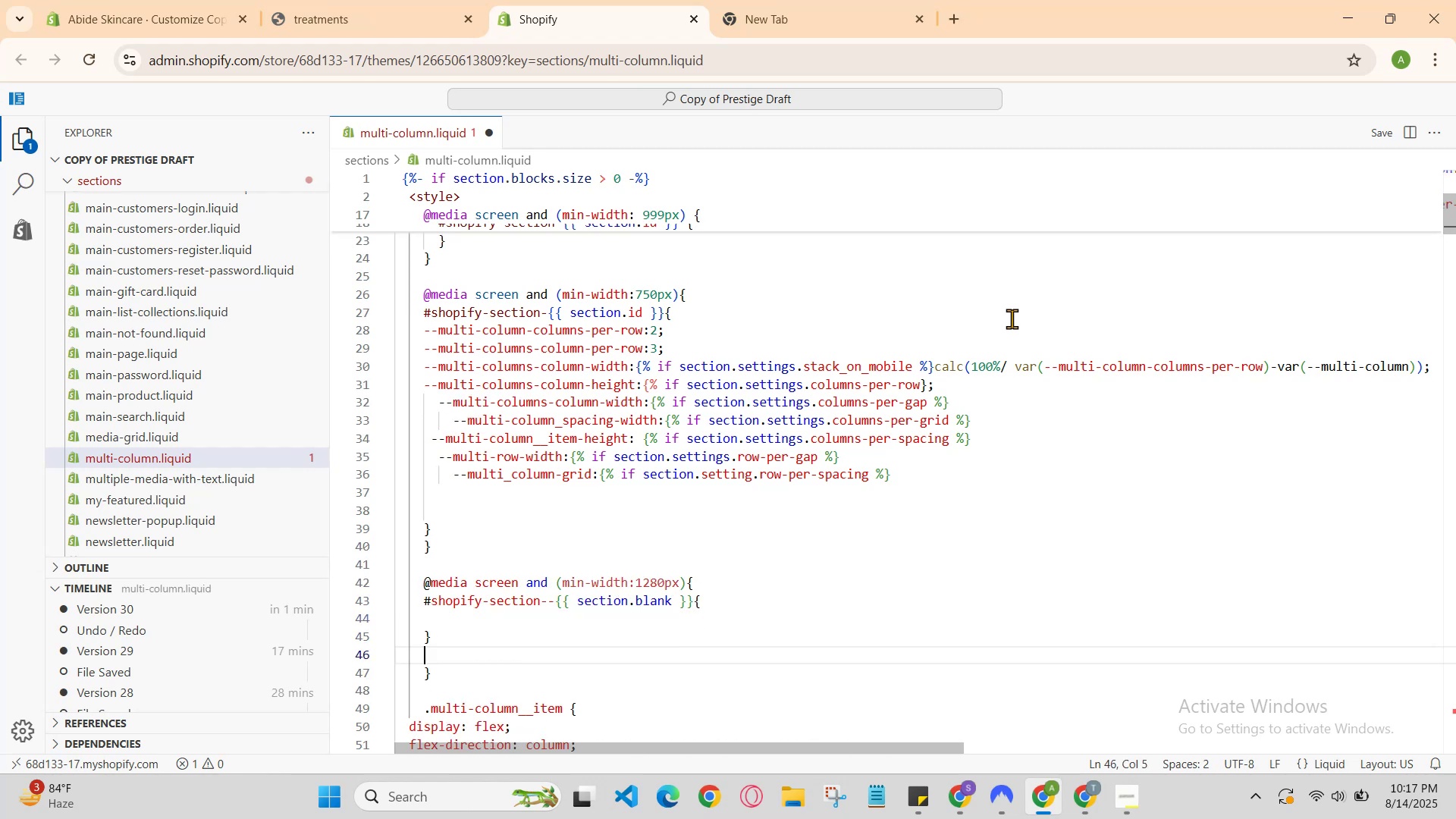 
key(ArrowUp)
 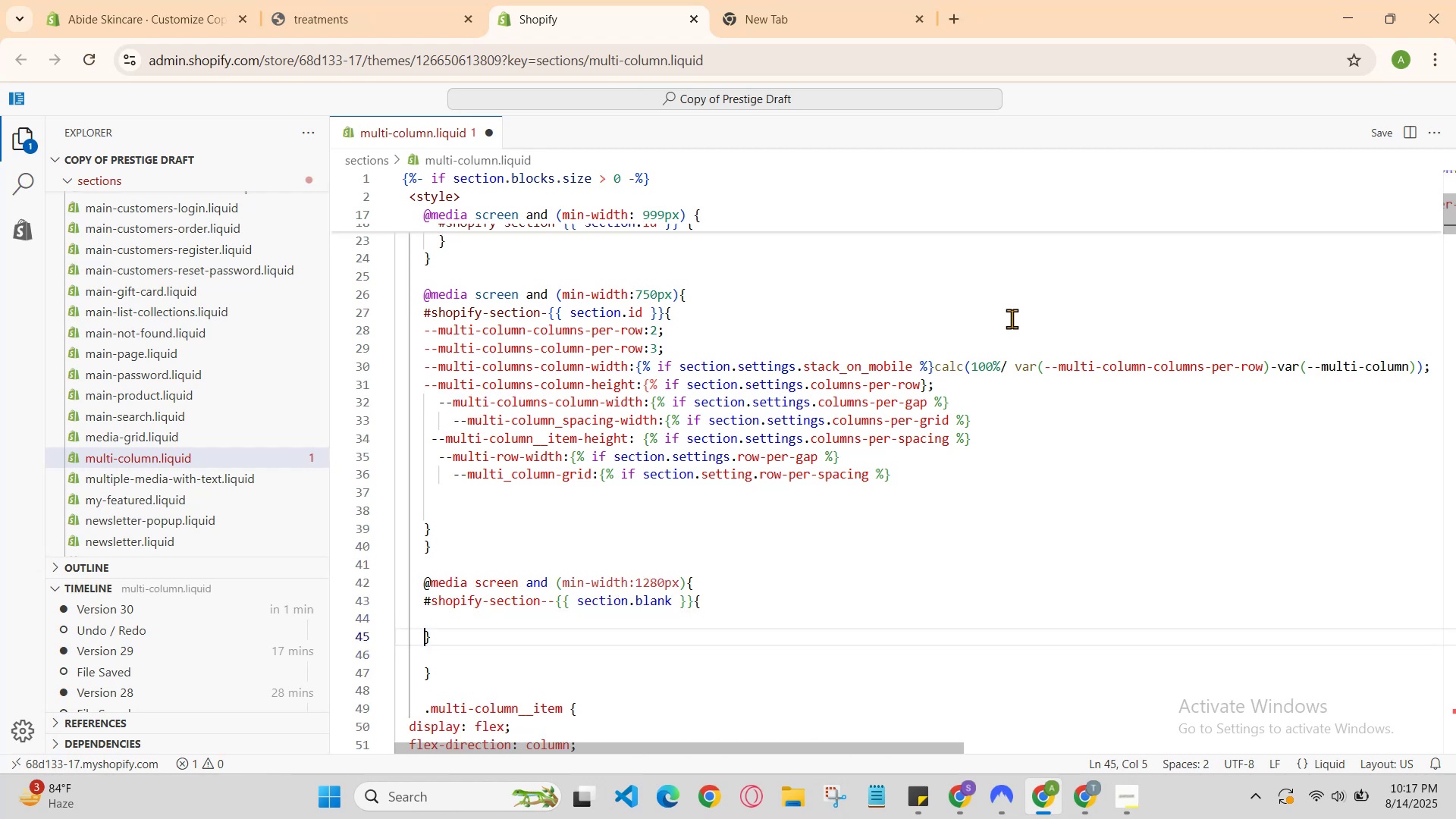 
key(ArrowUp)
 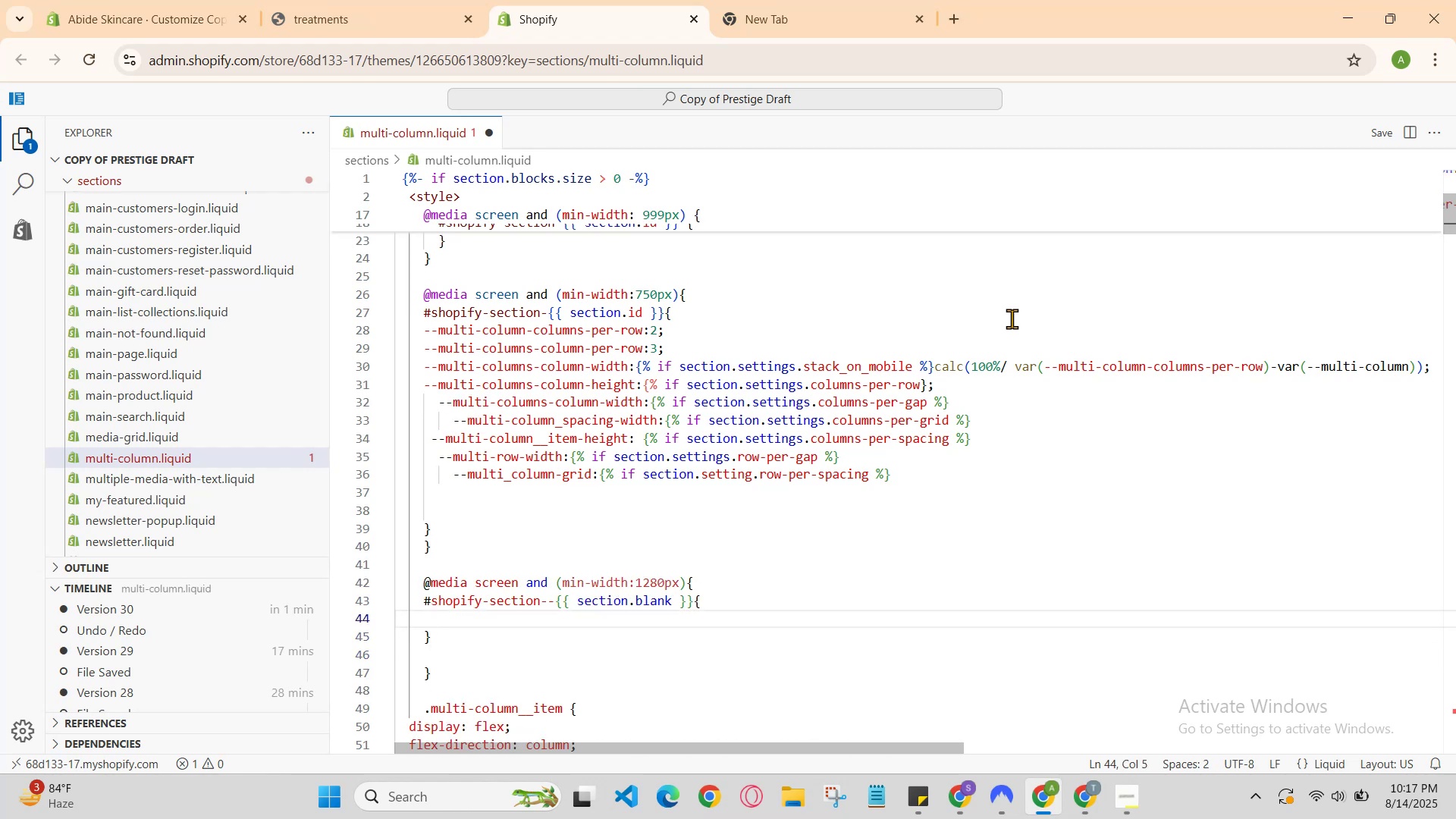 
key(Shift+3)
 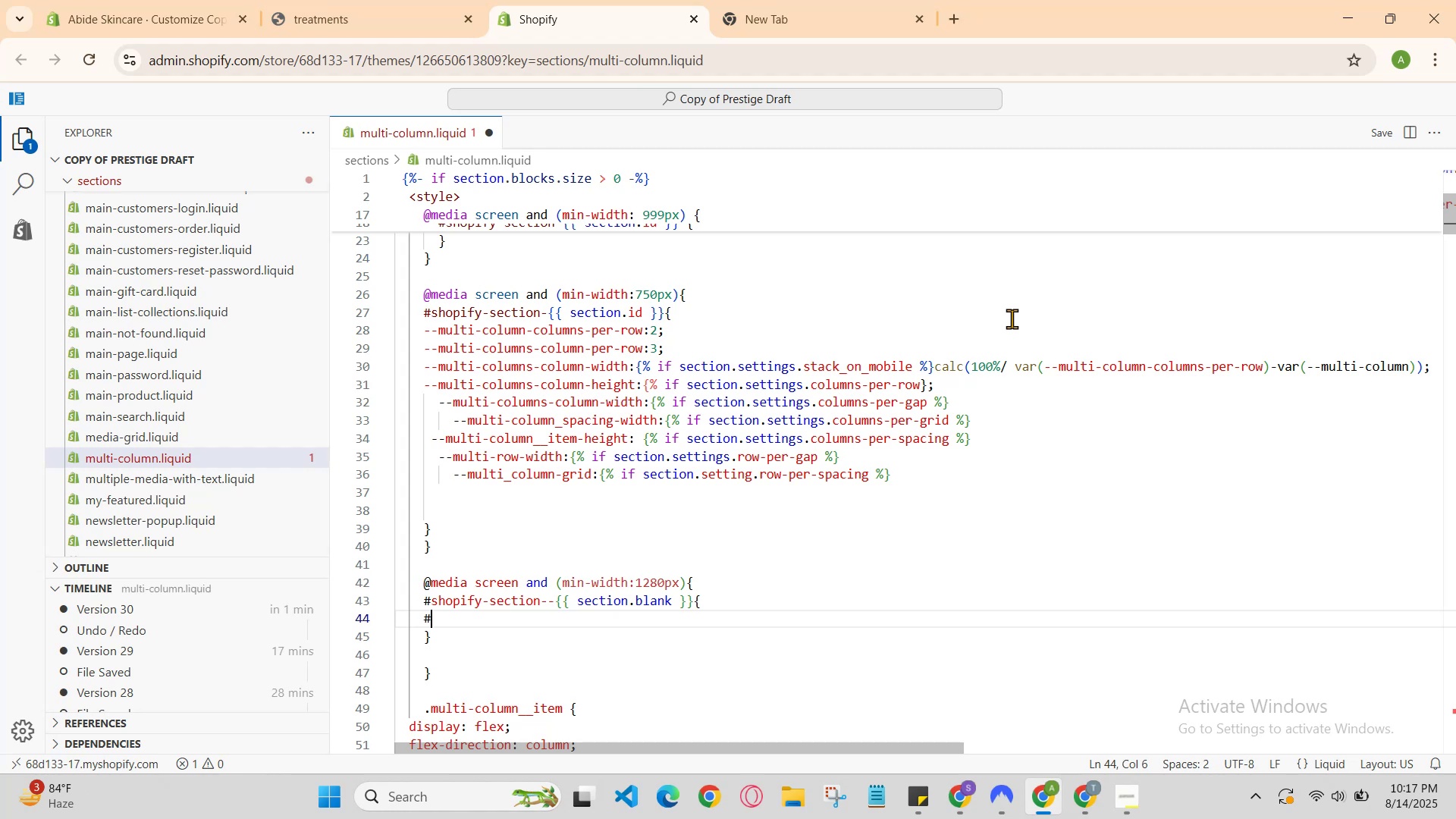 
key(Backspace)
type(--multi-column-columns-per )
key(Backspace)
type(-row:5;)
 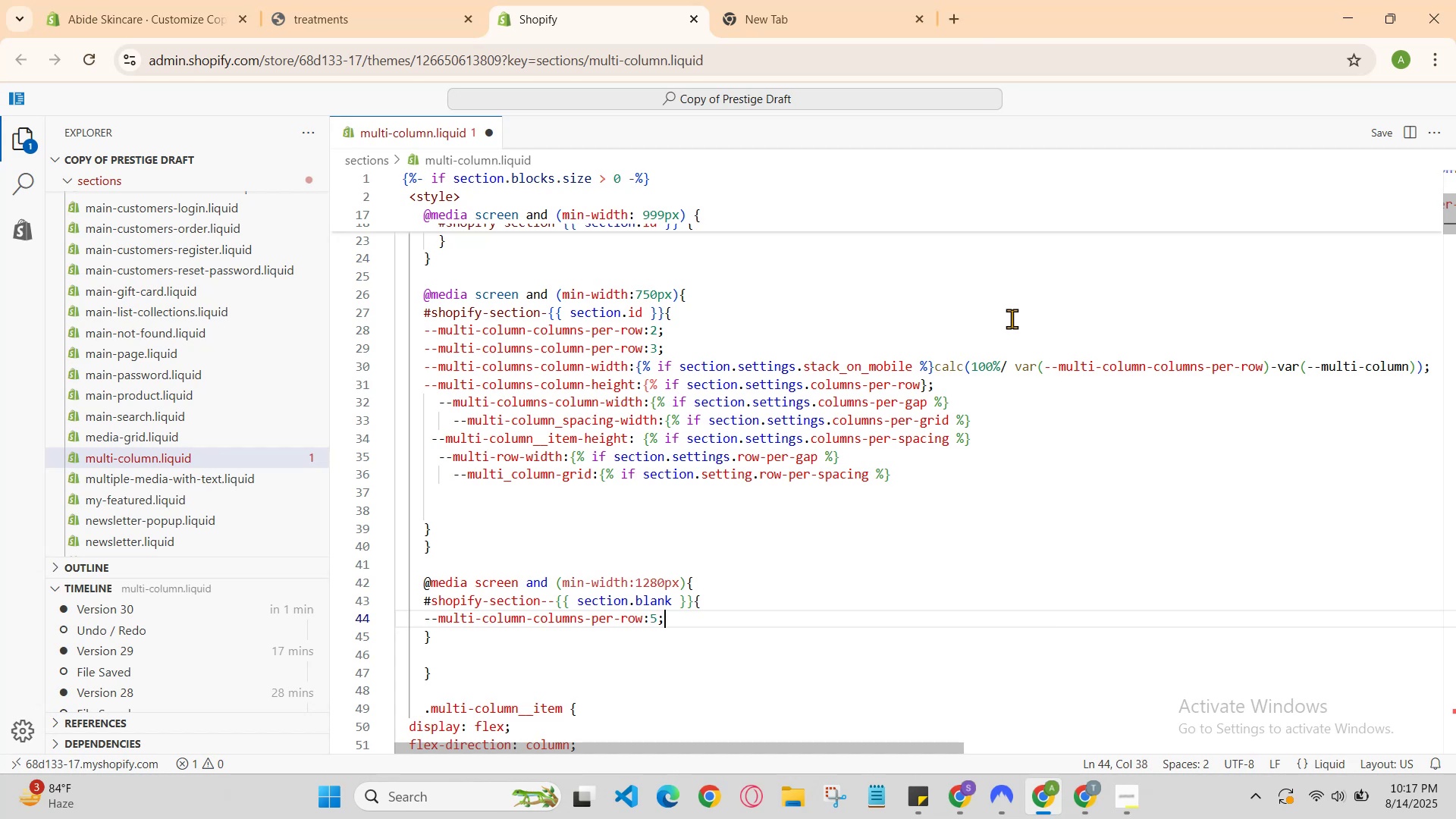 
key(Enter)
 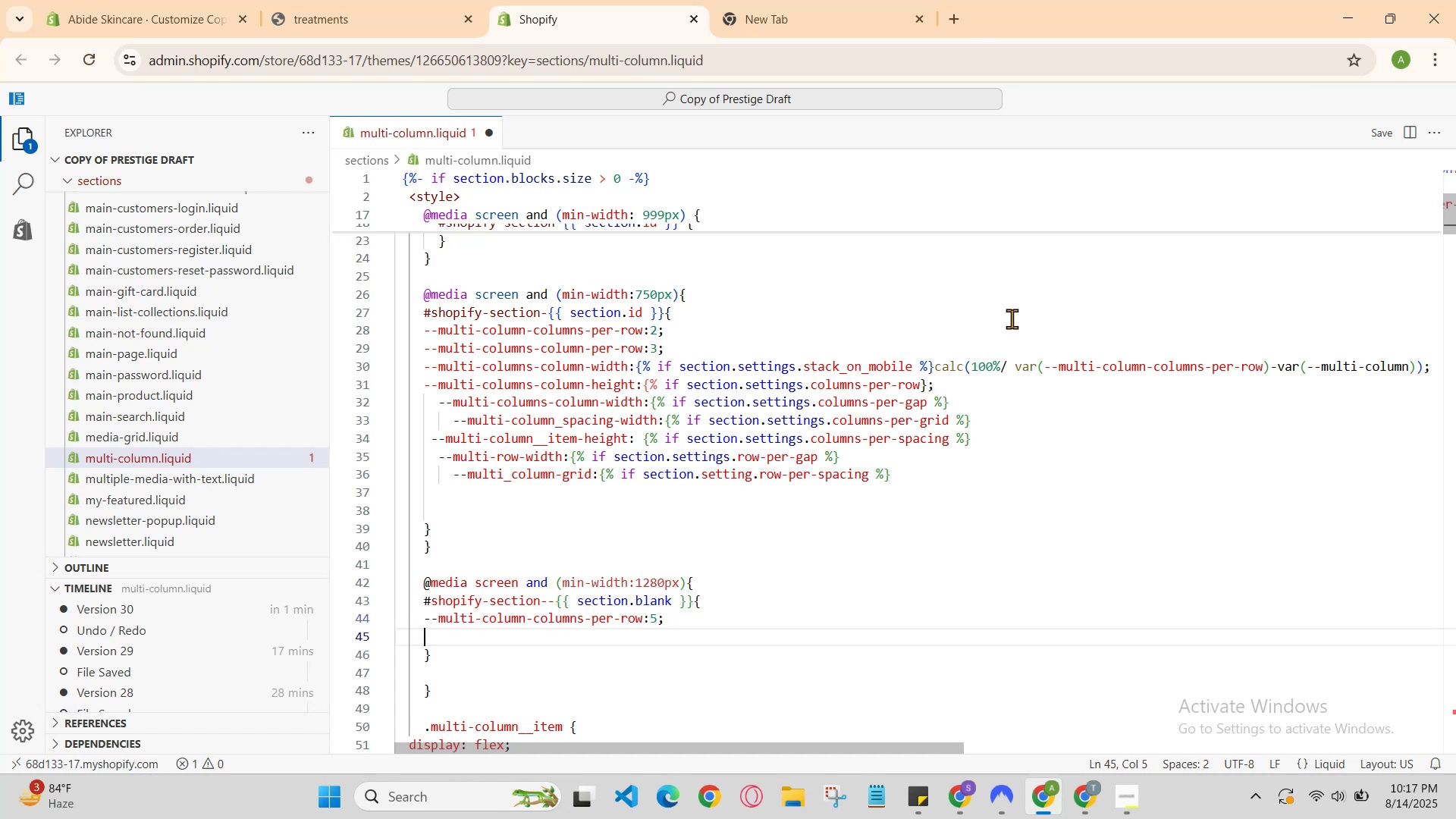 
type(--multi-columns-column-per-)
 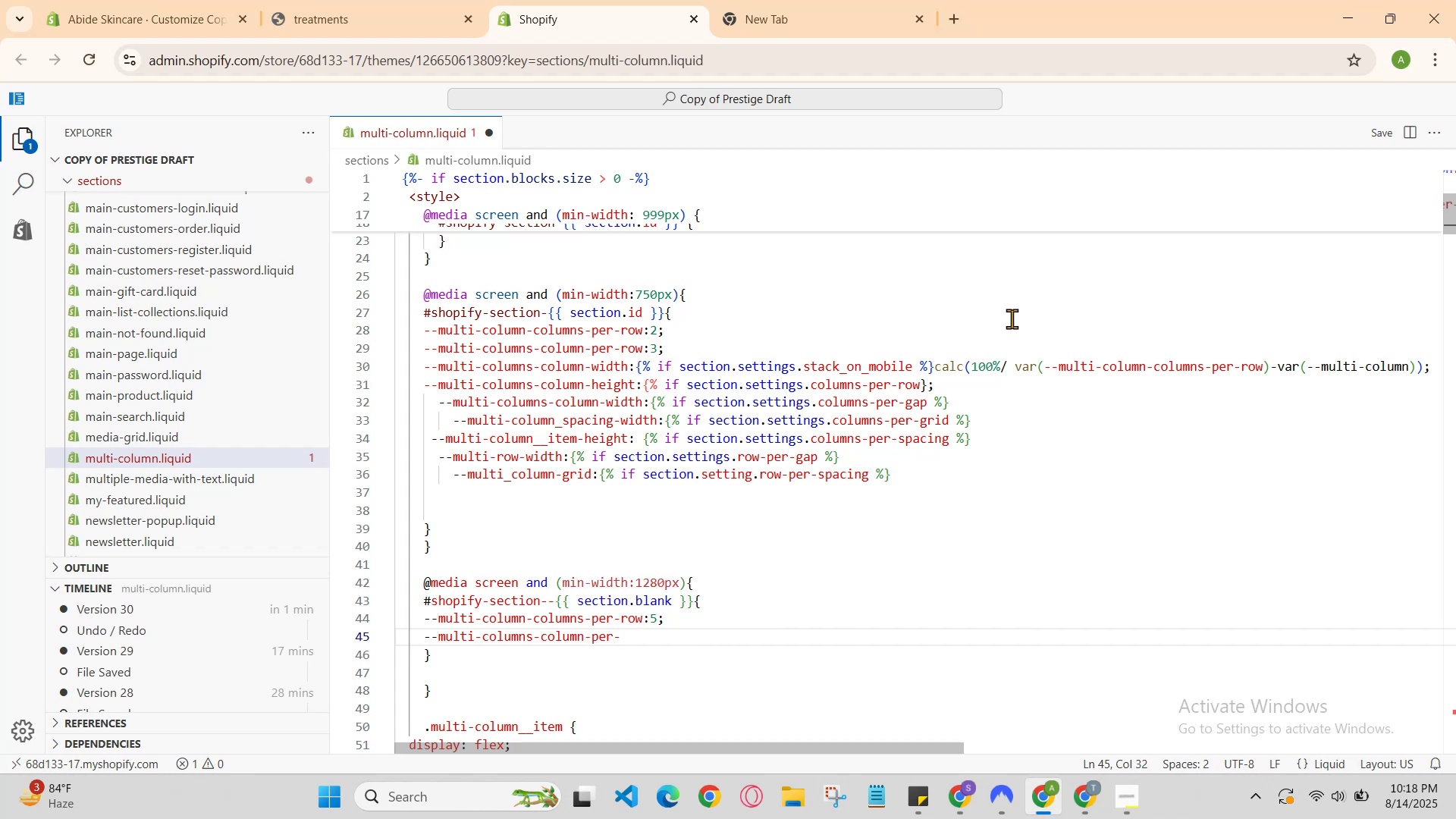 
wait(5.32)
 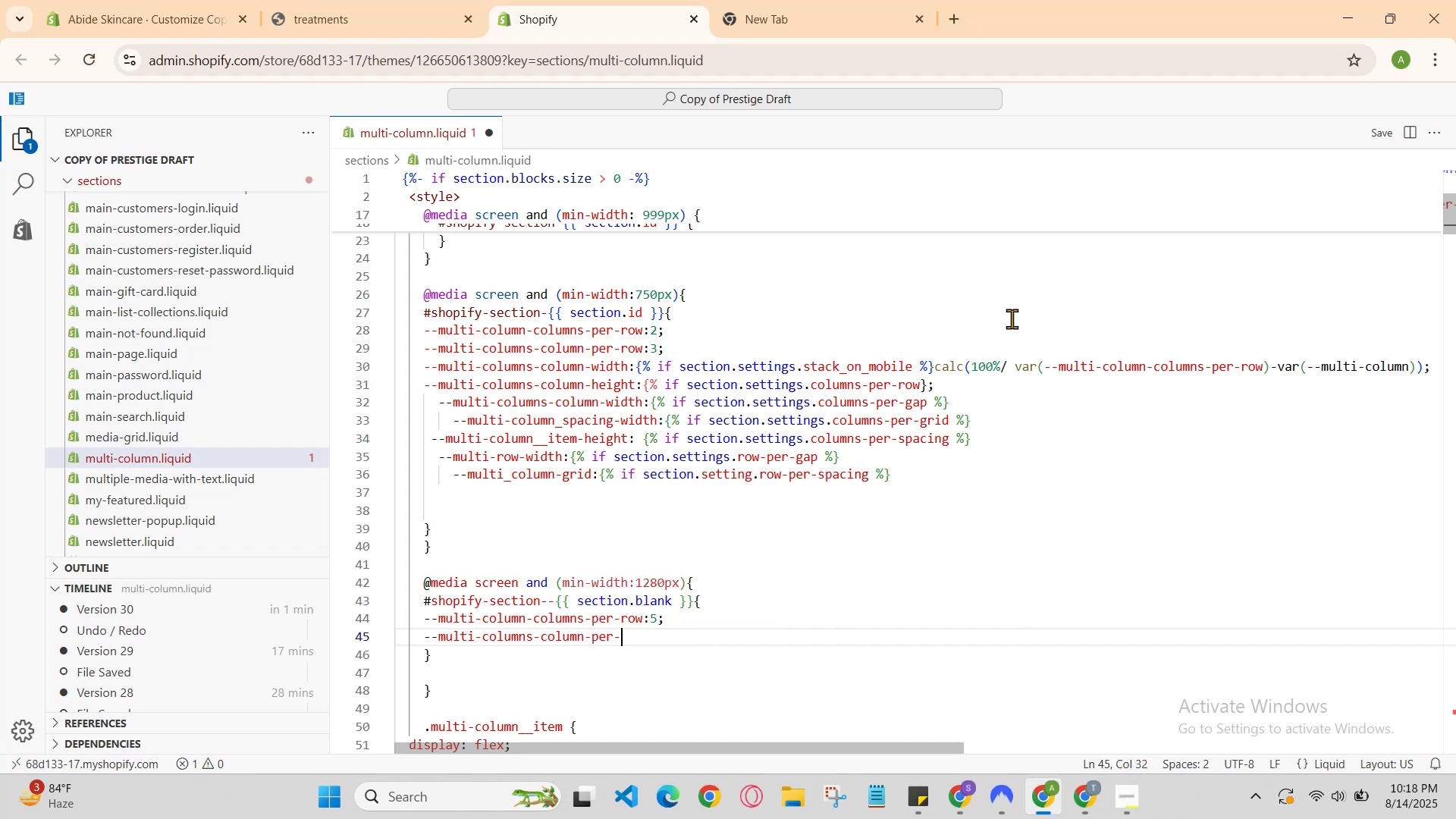 
key(Backspace)
type(-spacing:6;)
 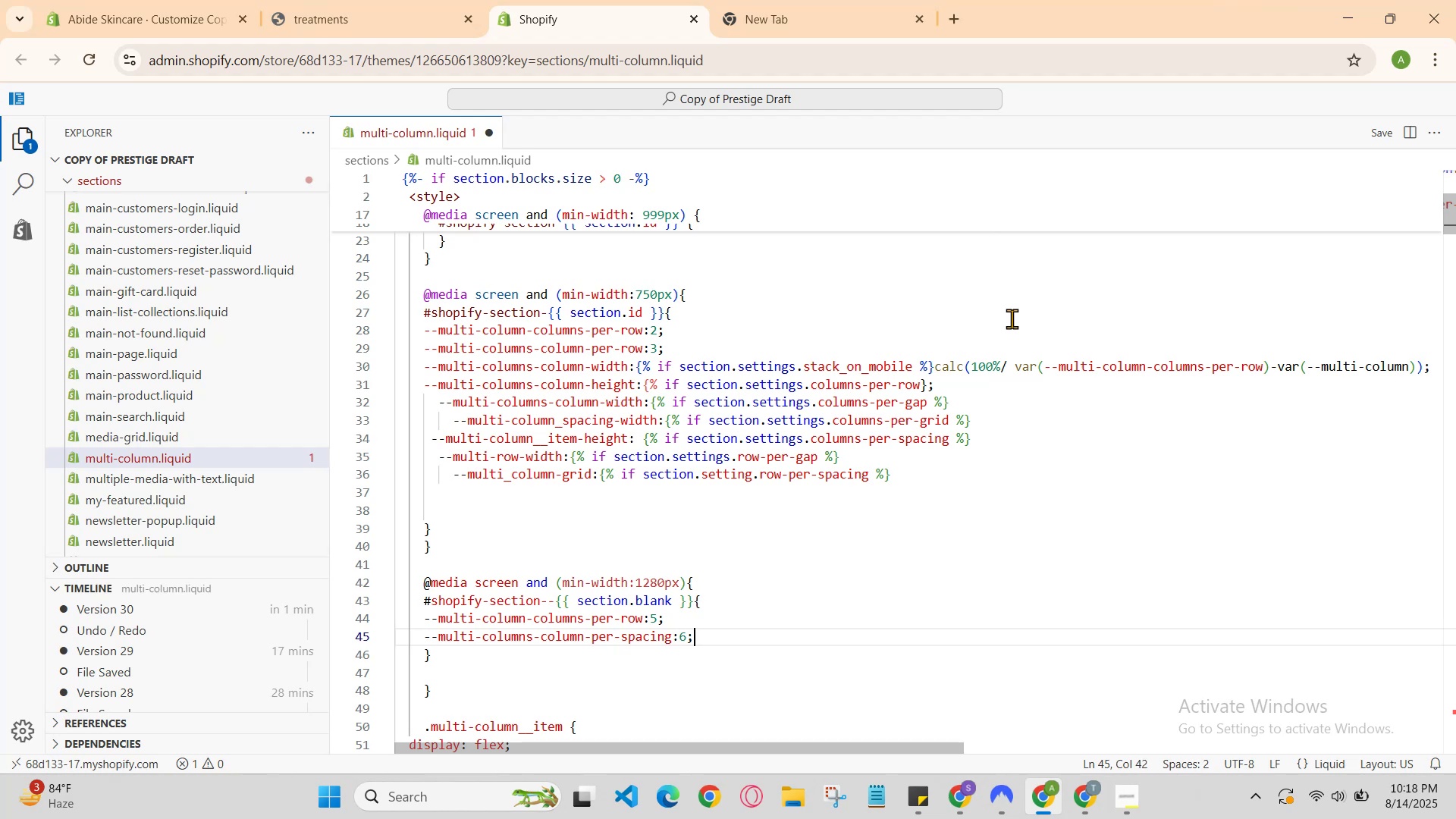 
key(Enter)
 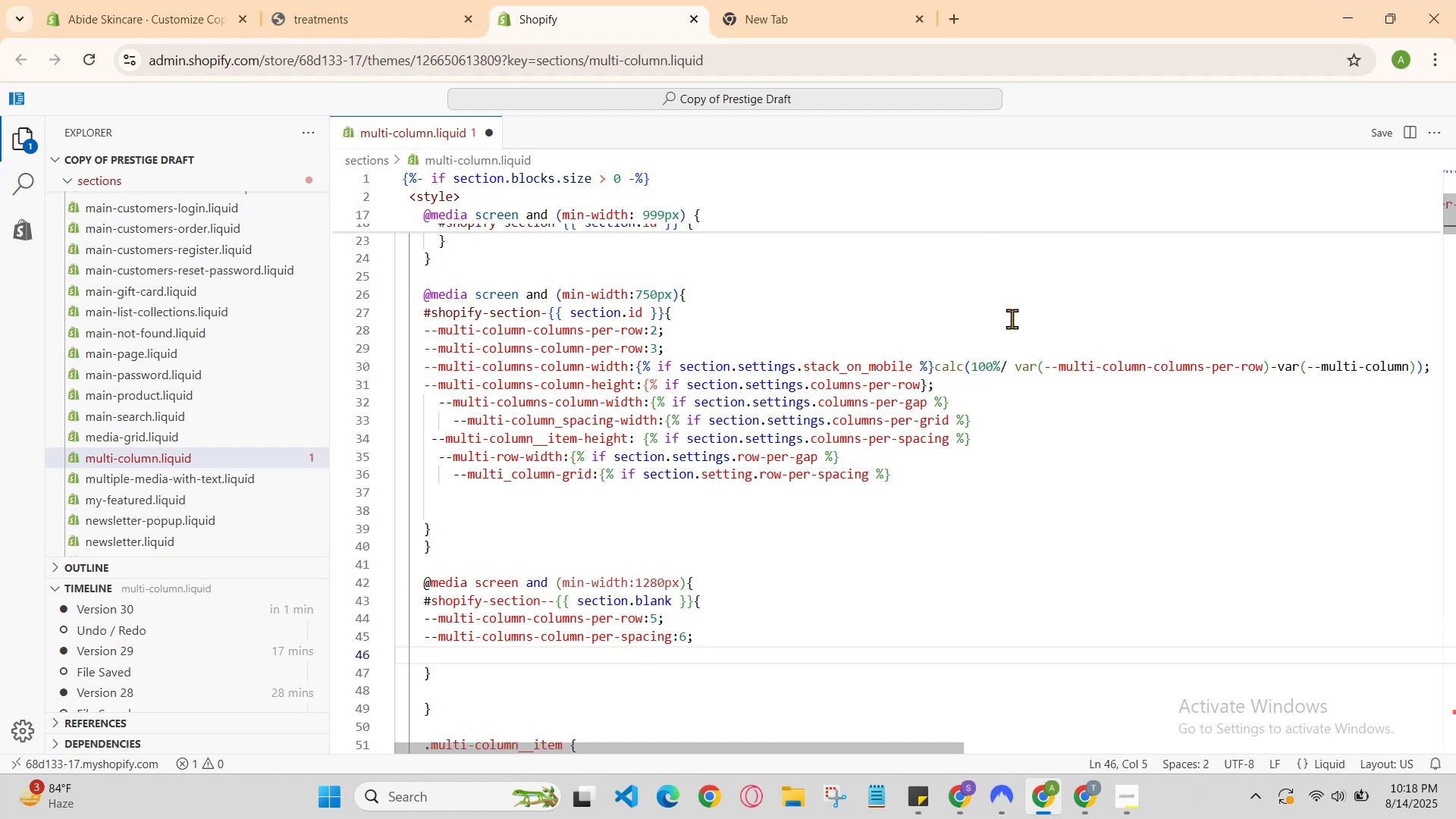 
type(--multi-row-width)
 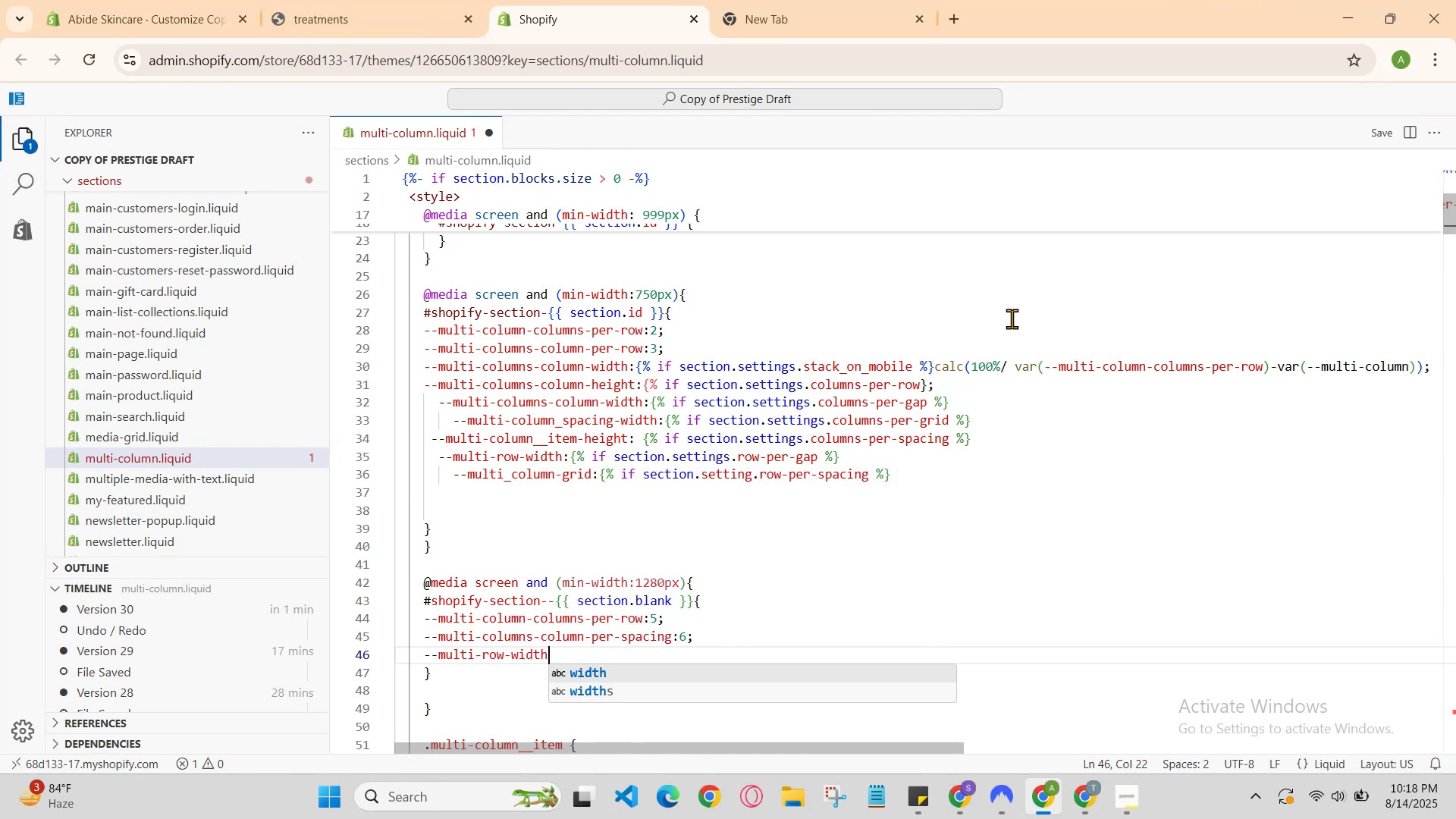 
key(Shift+Semicolon)
 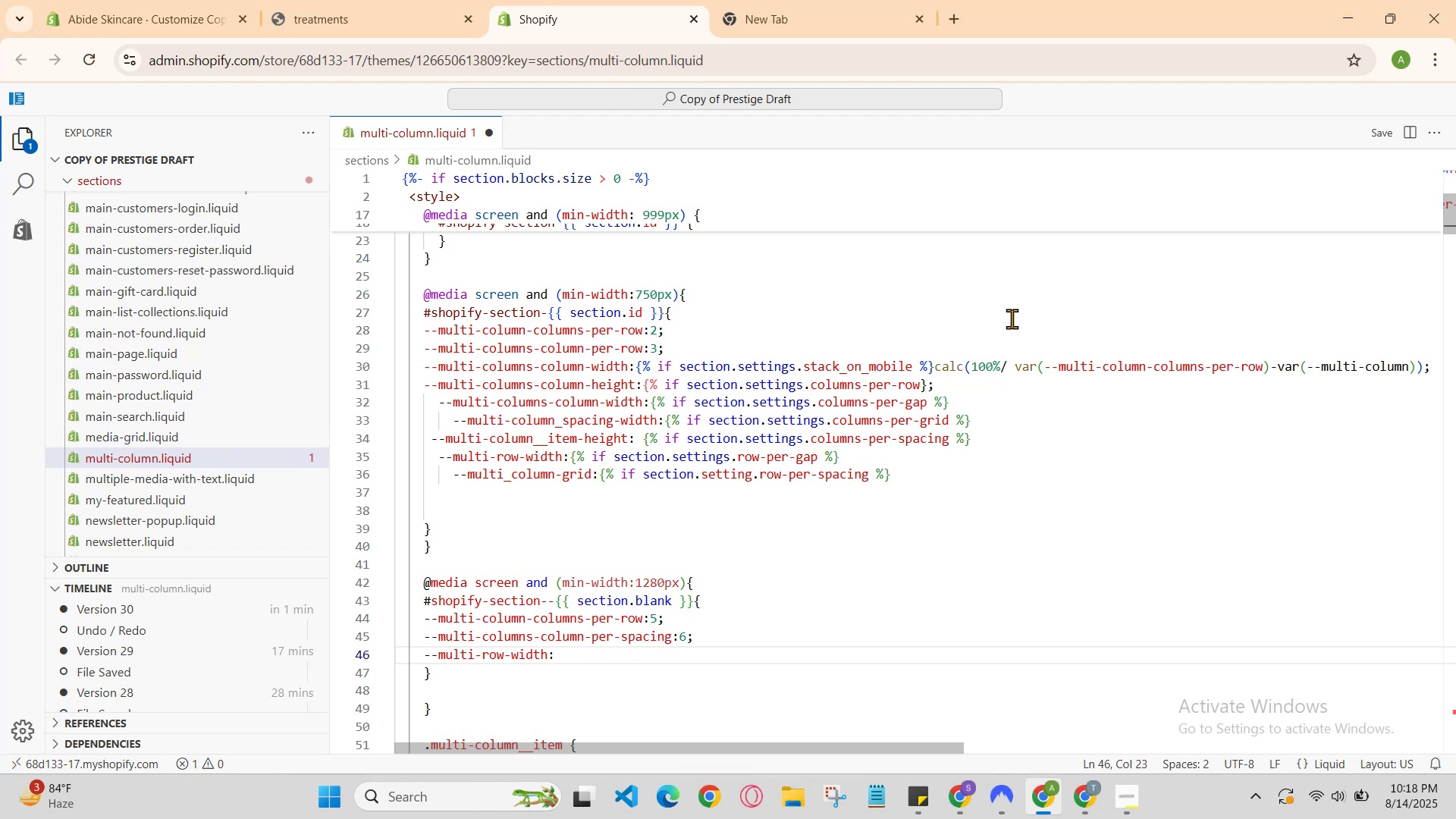 
key(Shift+BracketLeft)
 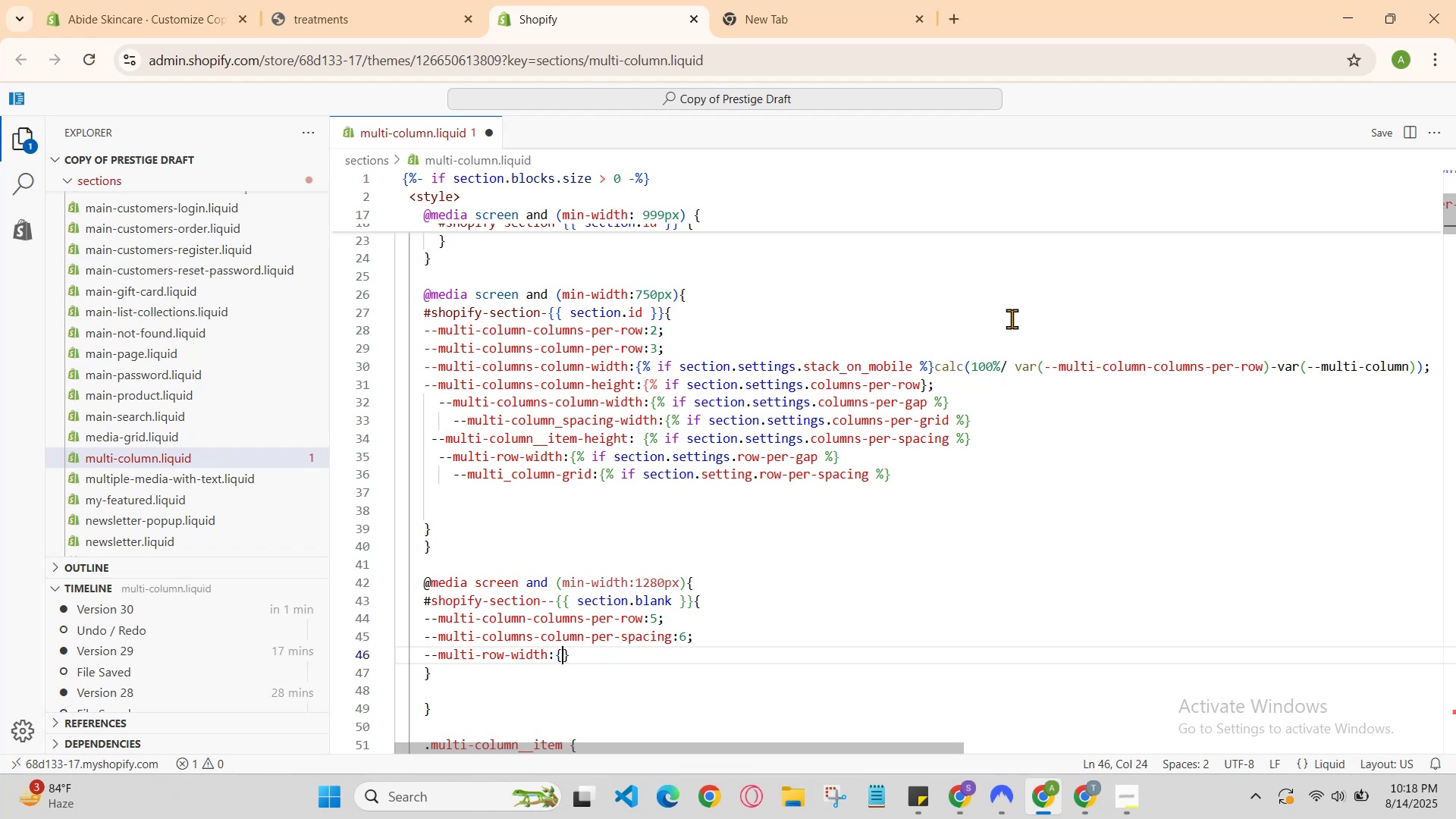 
hold_key(key=ShiftRight, duration=1.0)
 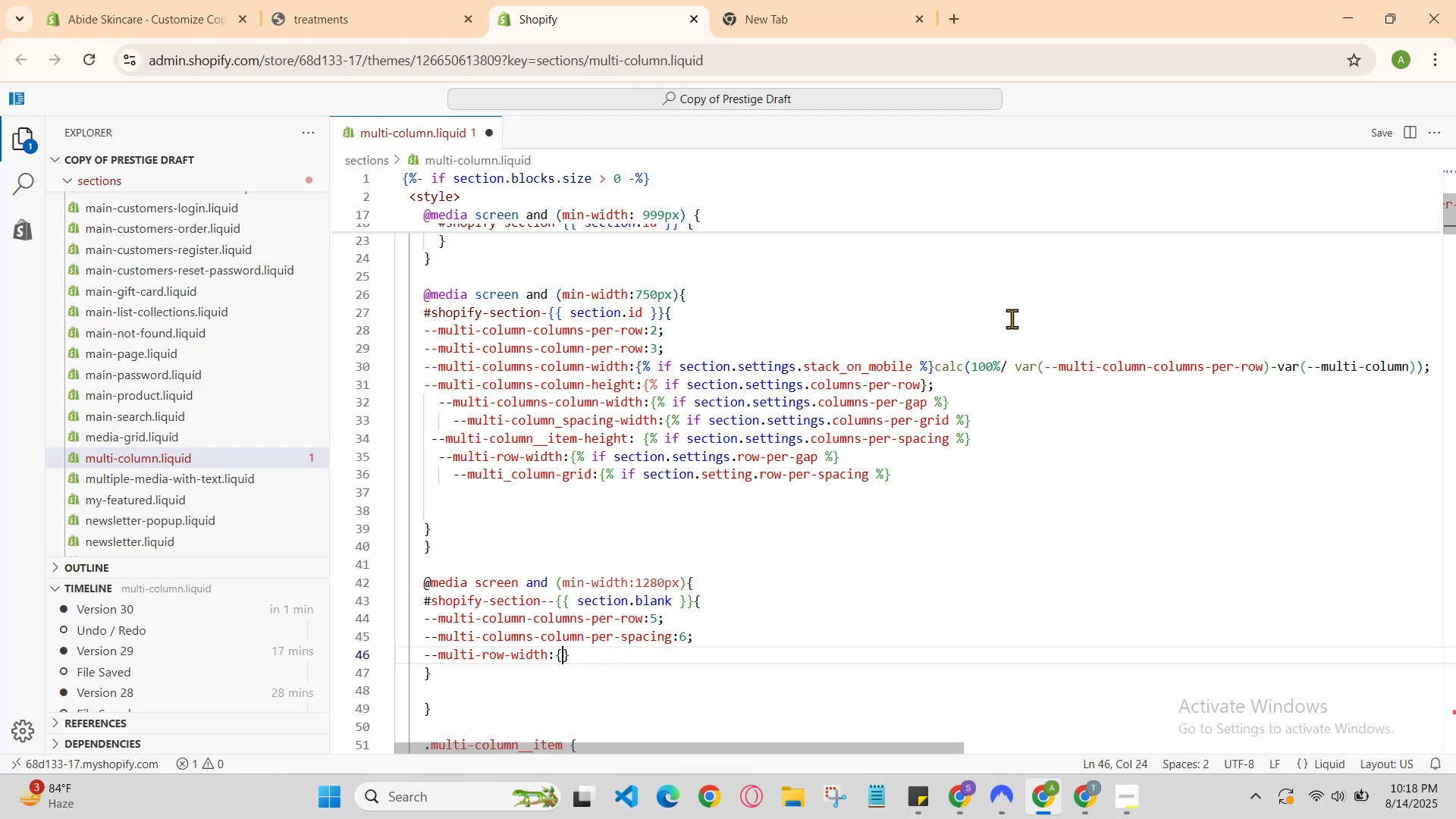 
type(%if section.settings.row-per-d)
key(Backspace)
type(spacinfg)
key(Backspace)
key(Backspace)
type(g)
 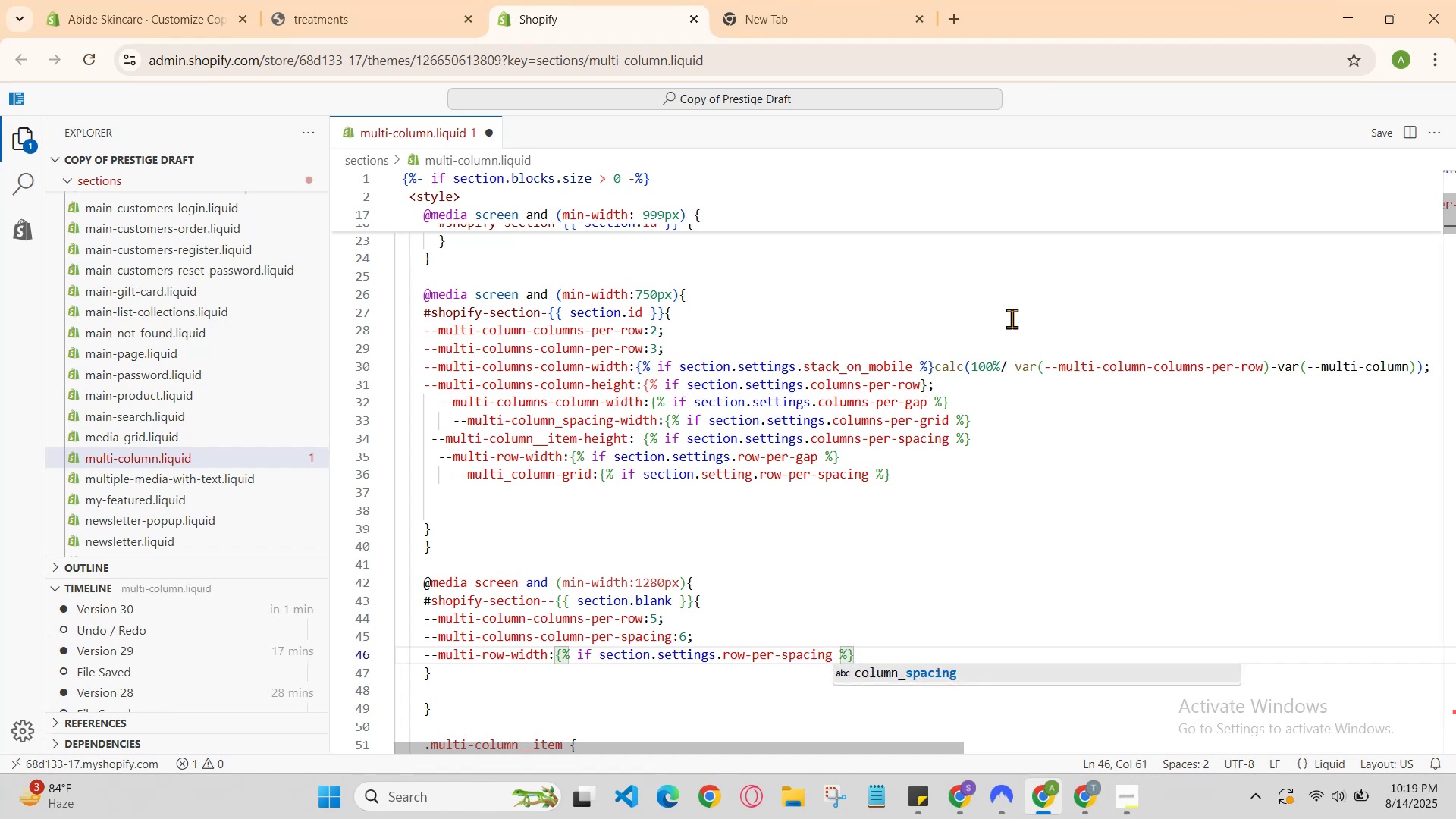 
key(ArrowRight)
 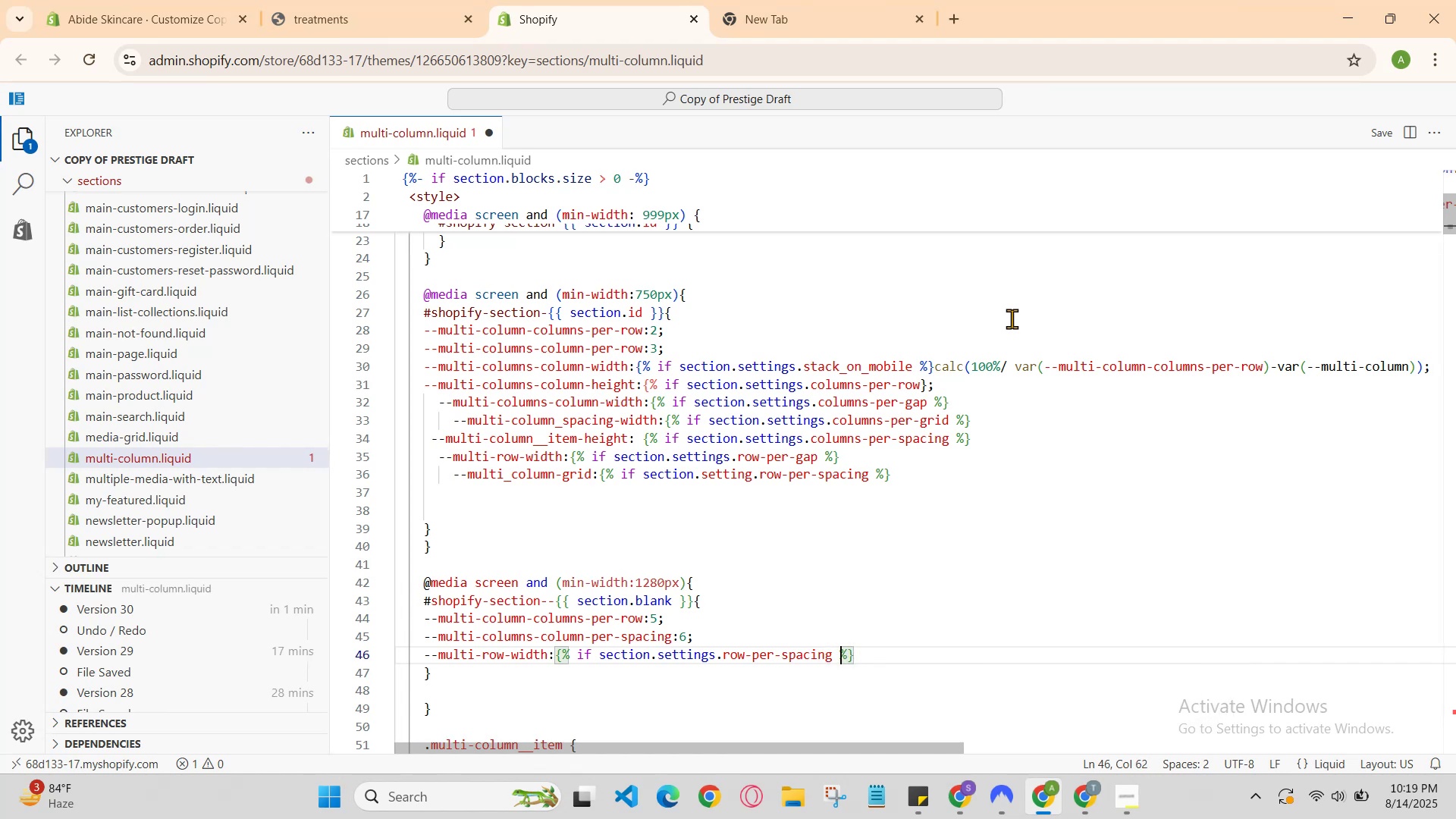 
key(ArrowRight)
 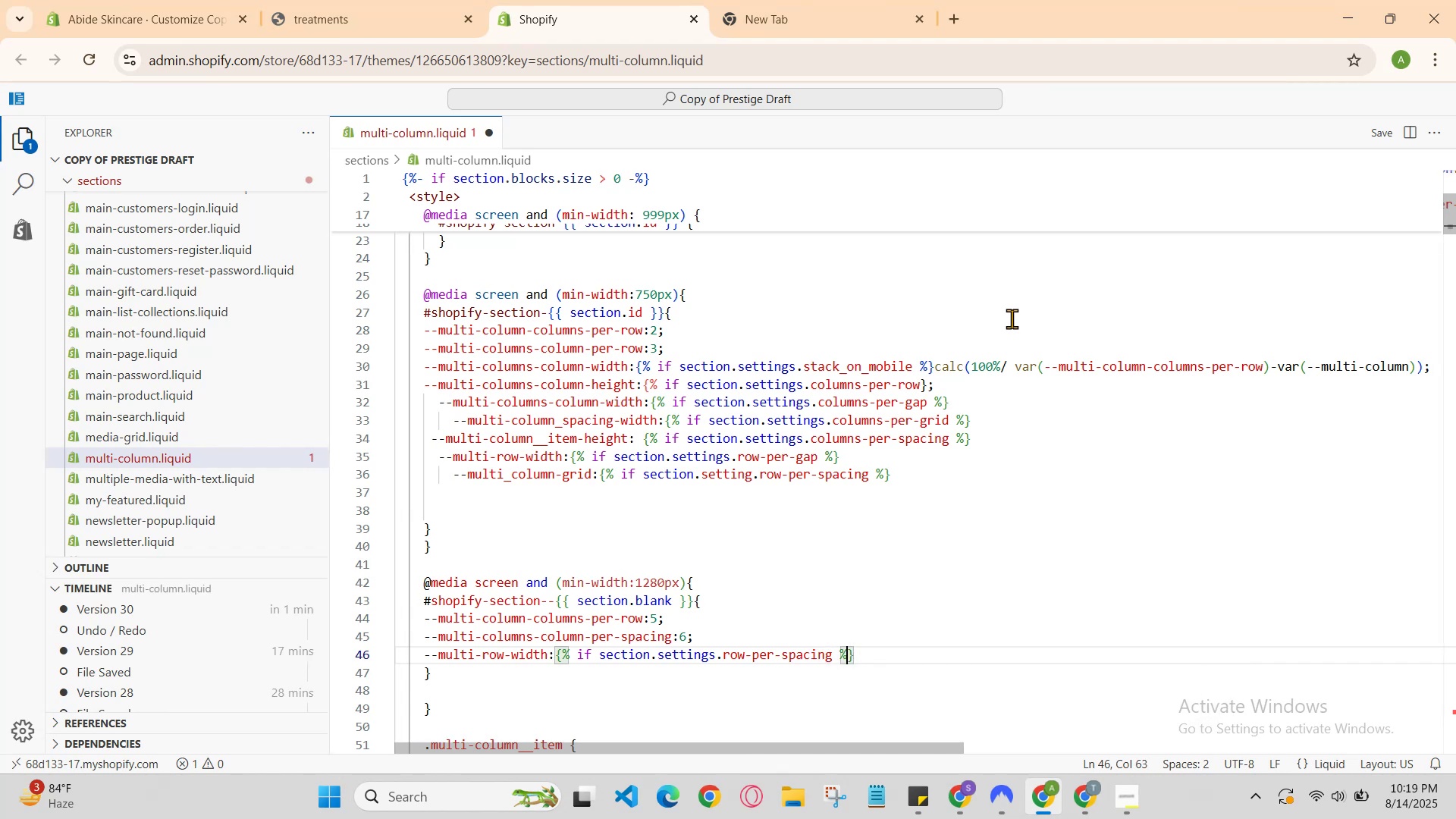 
key(ArrowRight)
 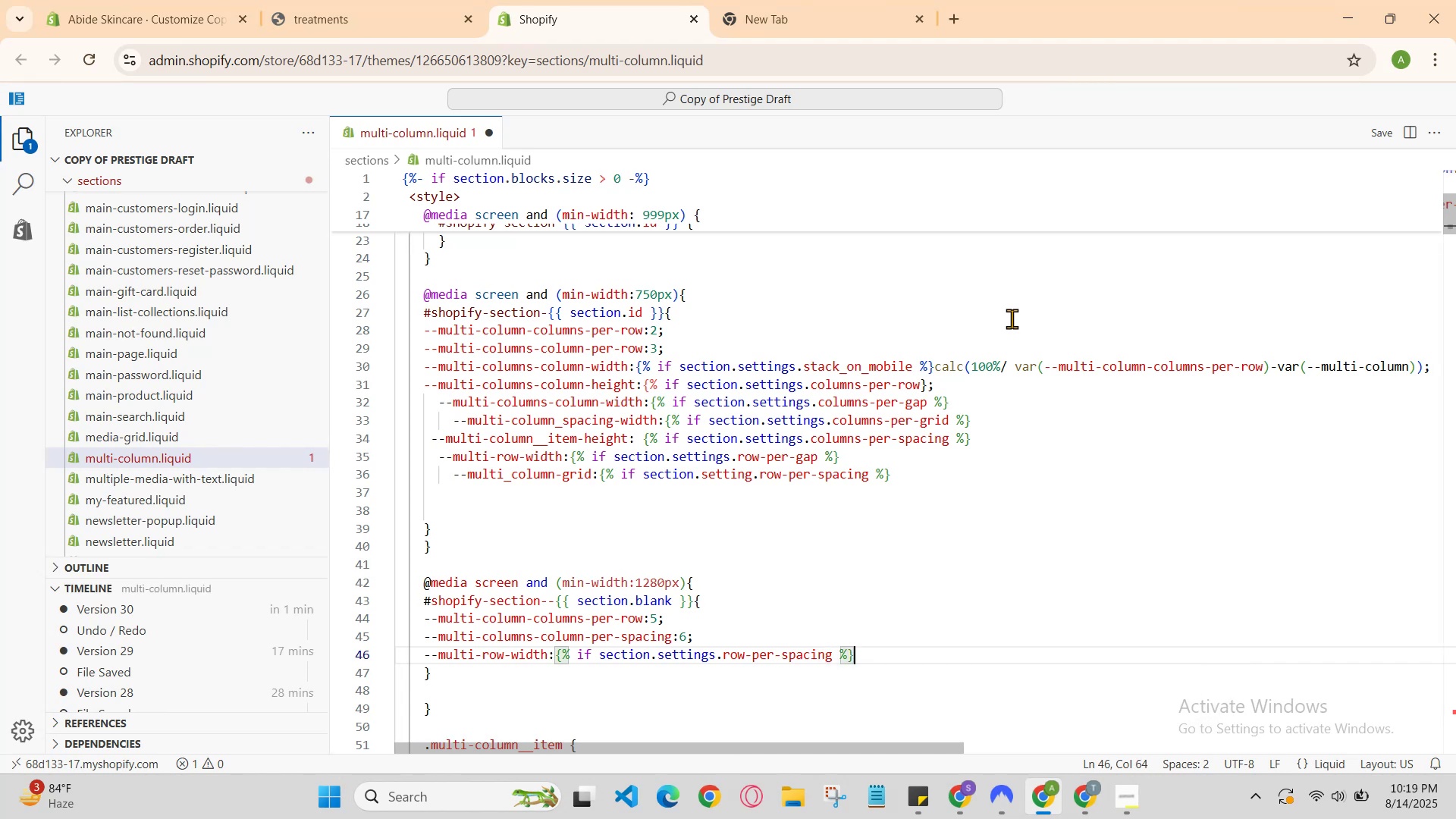 
key(Enter)
 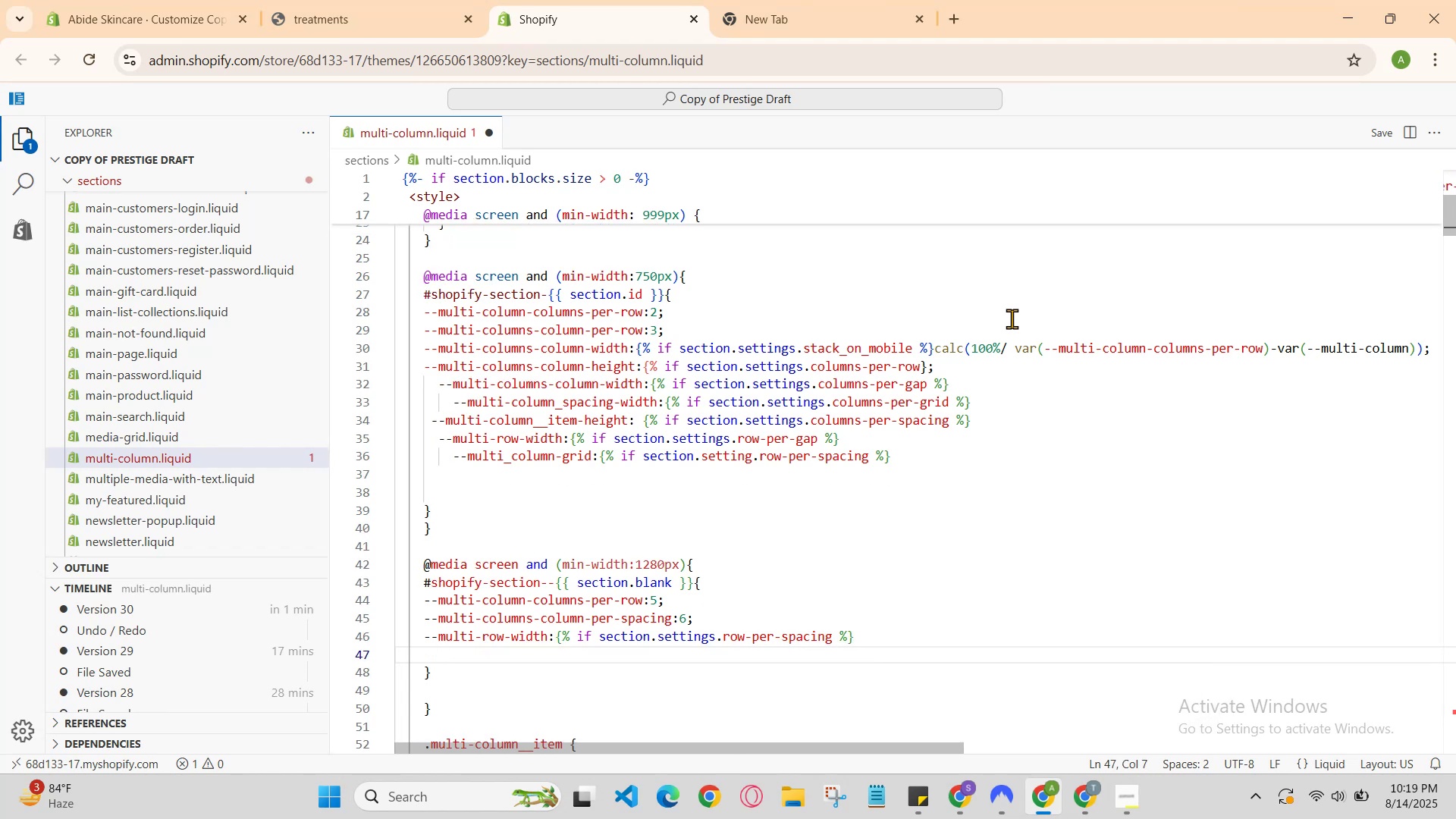 
type(--multi_cl)
key(Backspace)
type(olumn-grid:{%if section.settinf)
key(Backspace)
type(g.row-r)
key(Backspace)
type(per-spacing)
 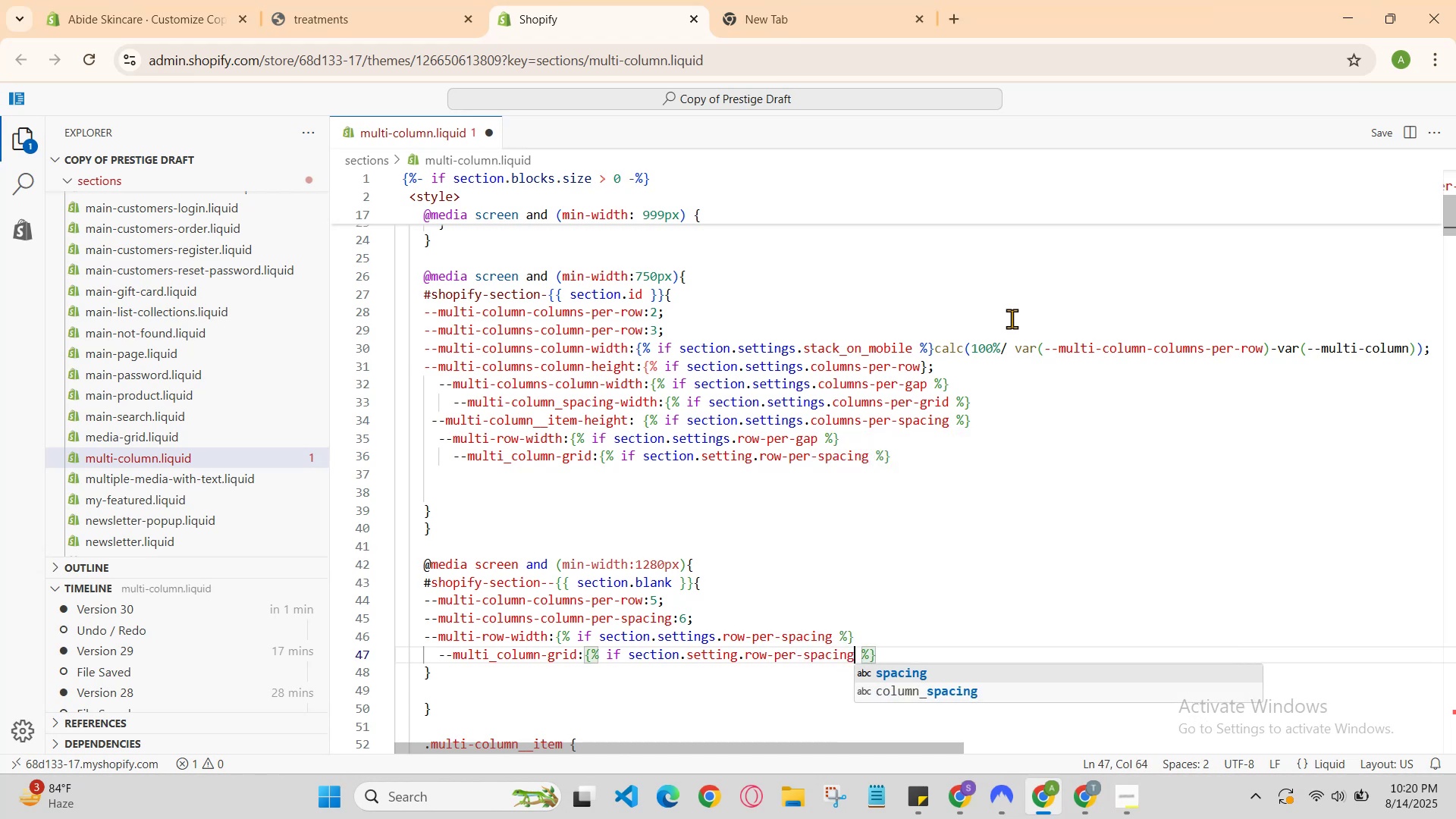 
key(ArrowRight)
 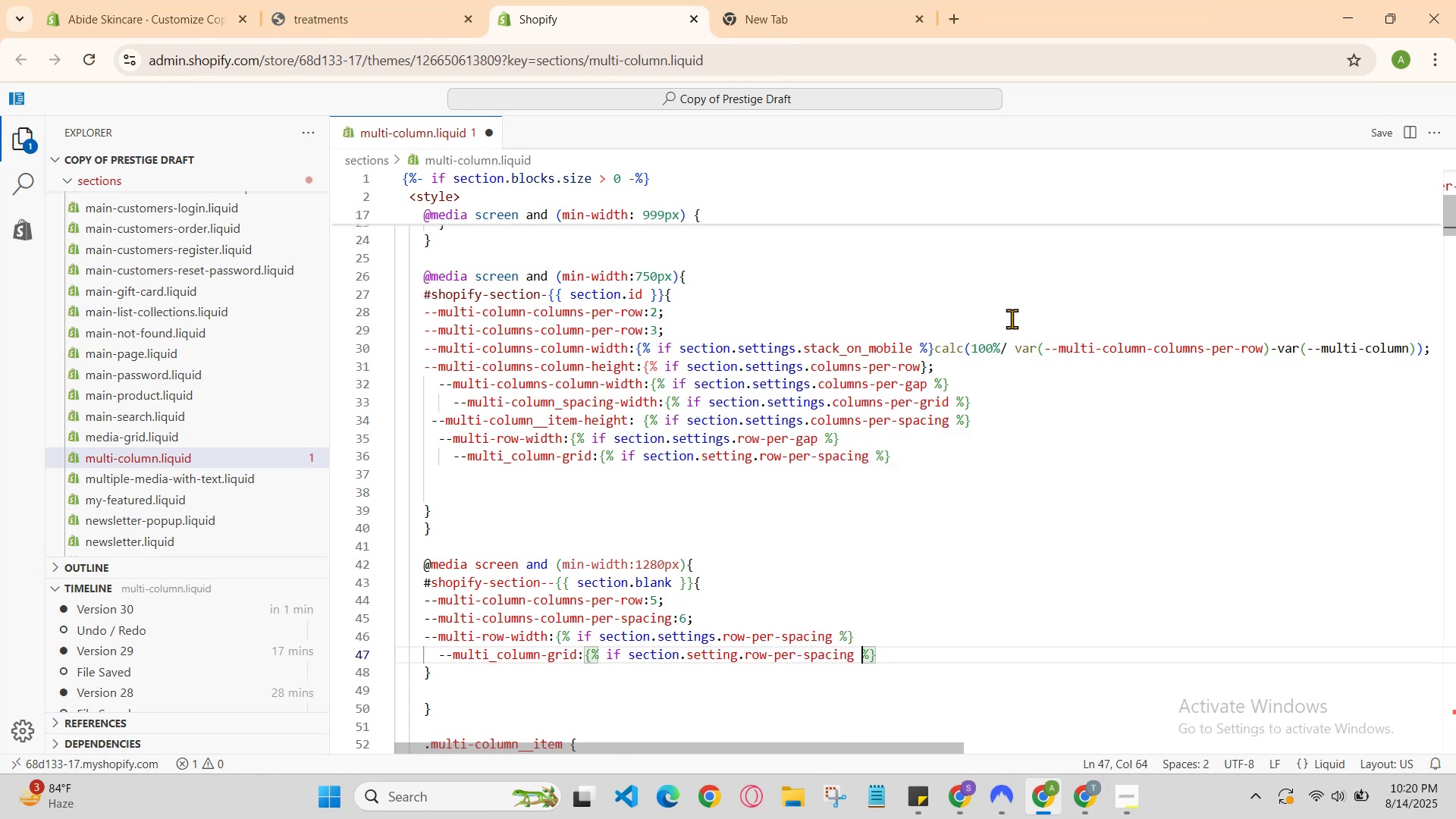 
key(ArrowRight)
 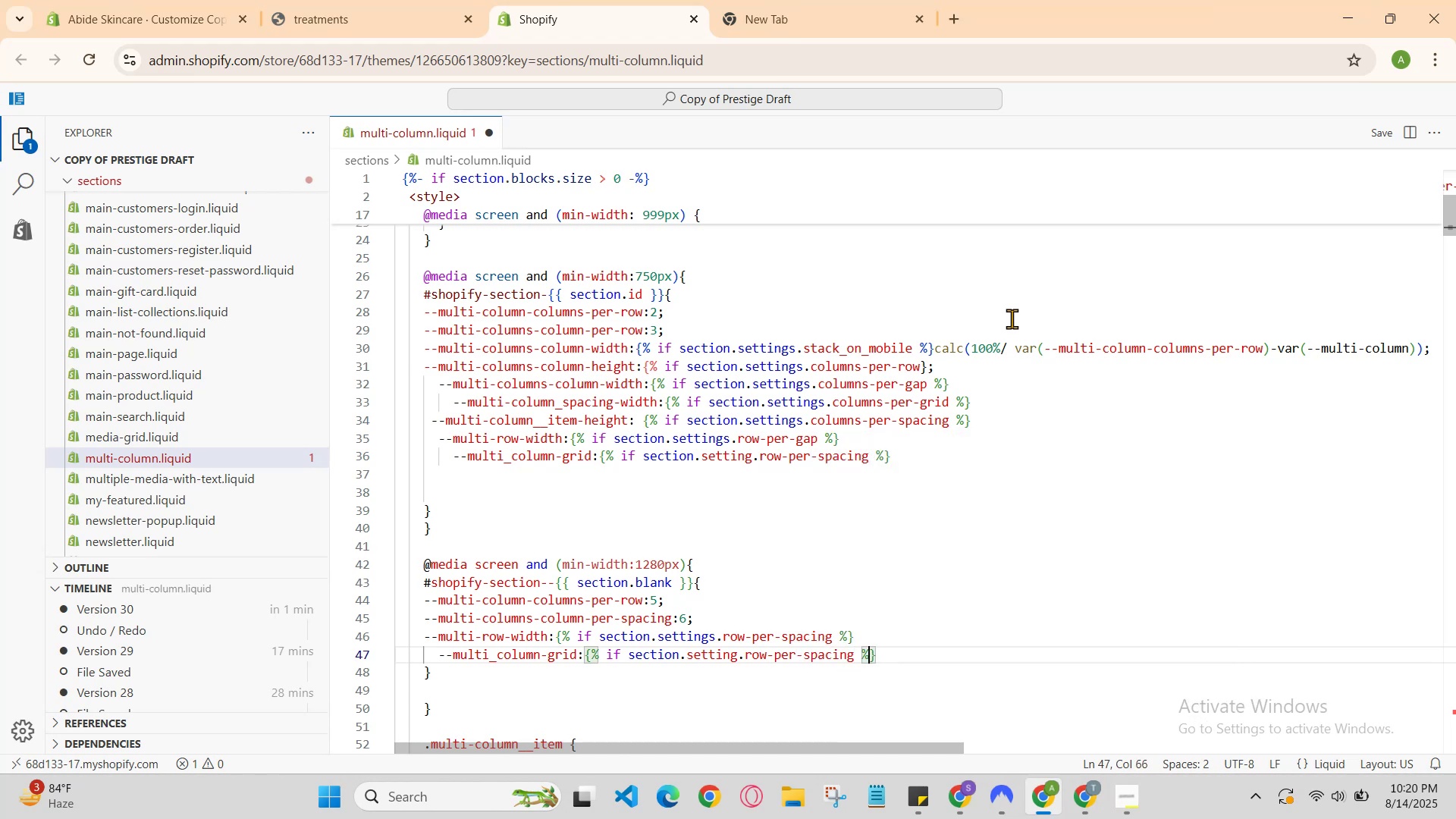 
key(ArrowRight)
 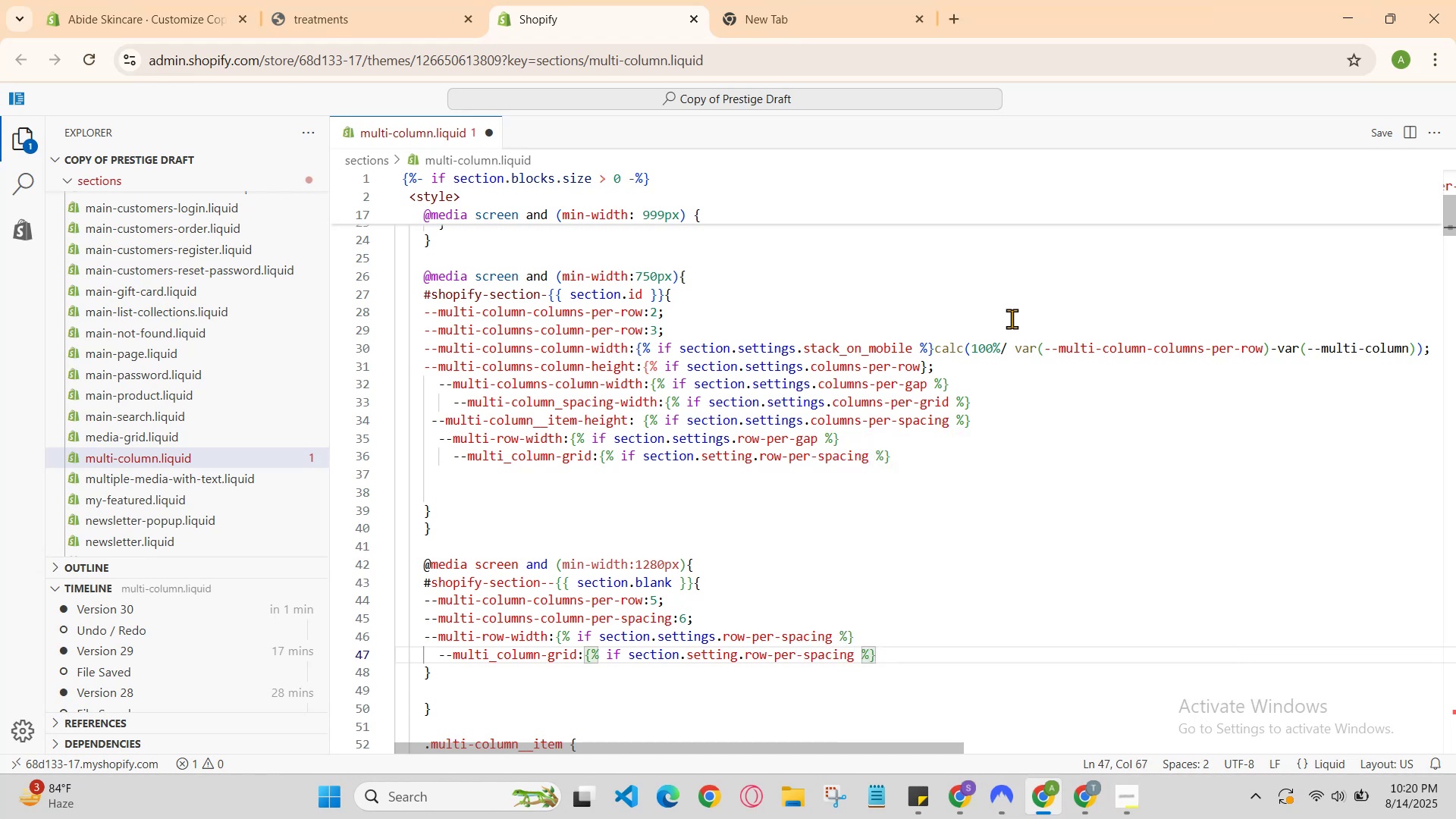 
key(Enter)
 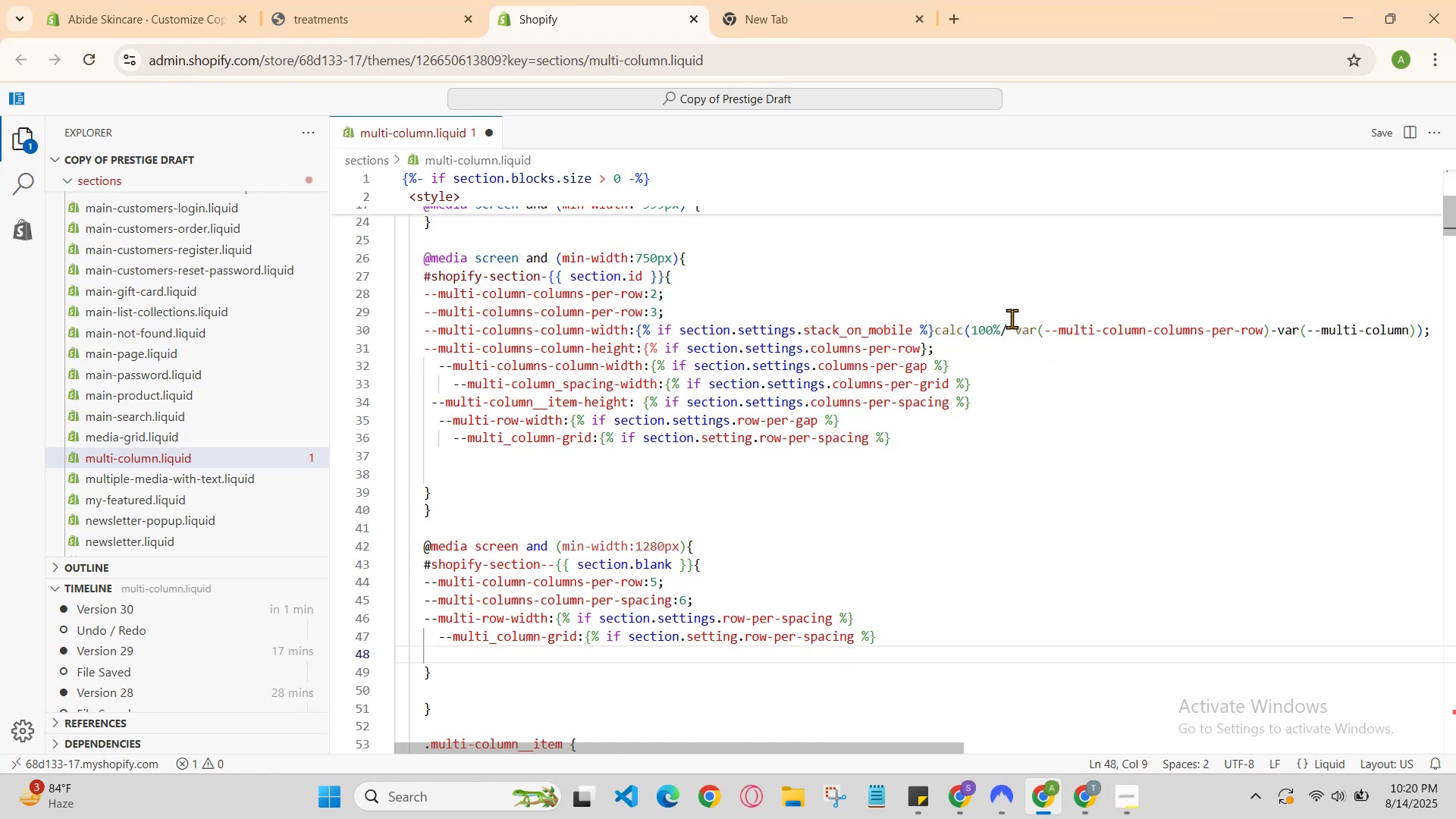 
key(ArrowLeft)
 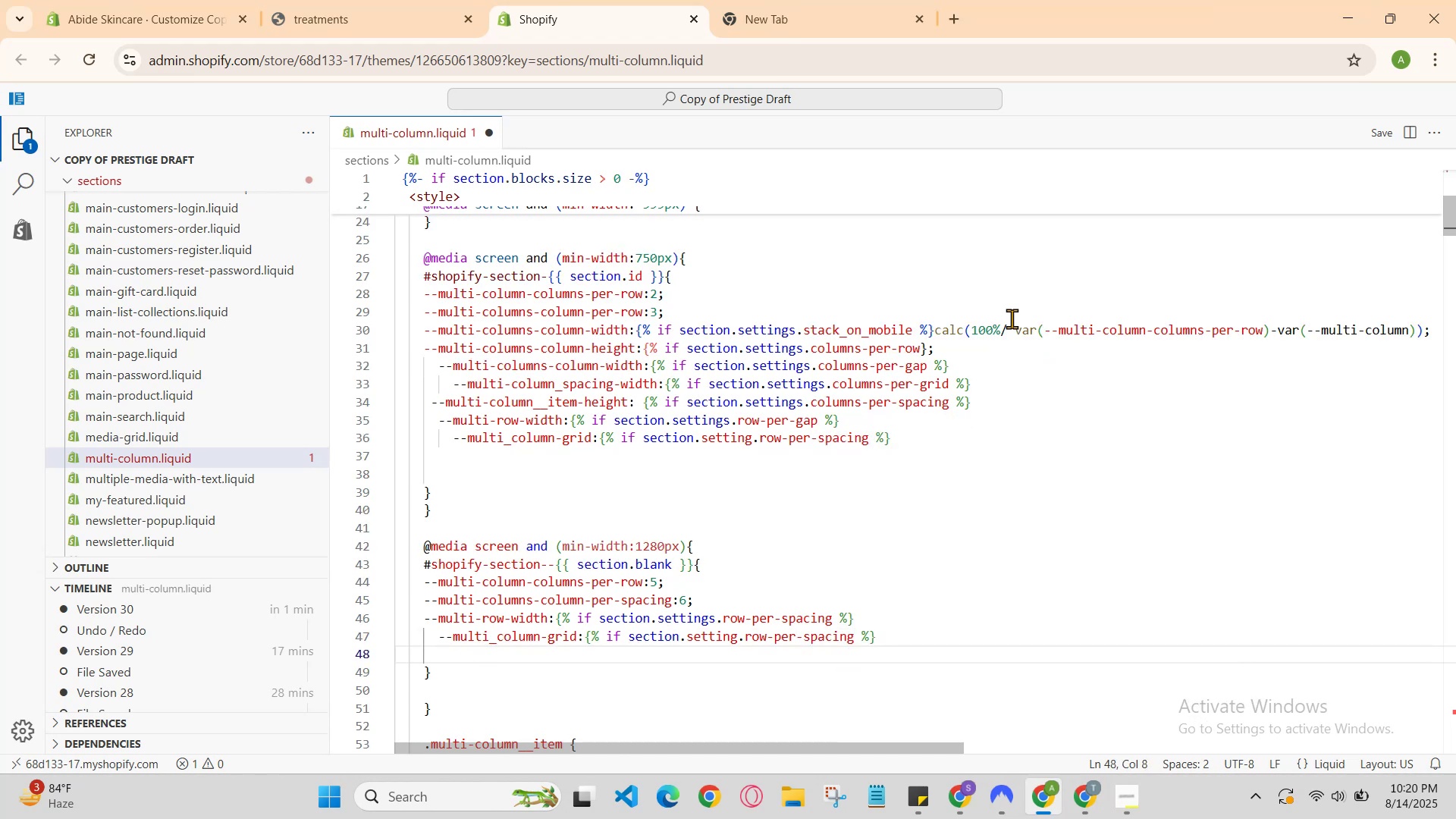 
key(ArrowLeft)
 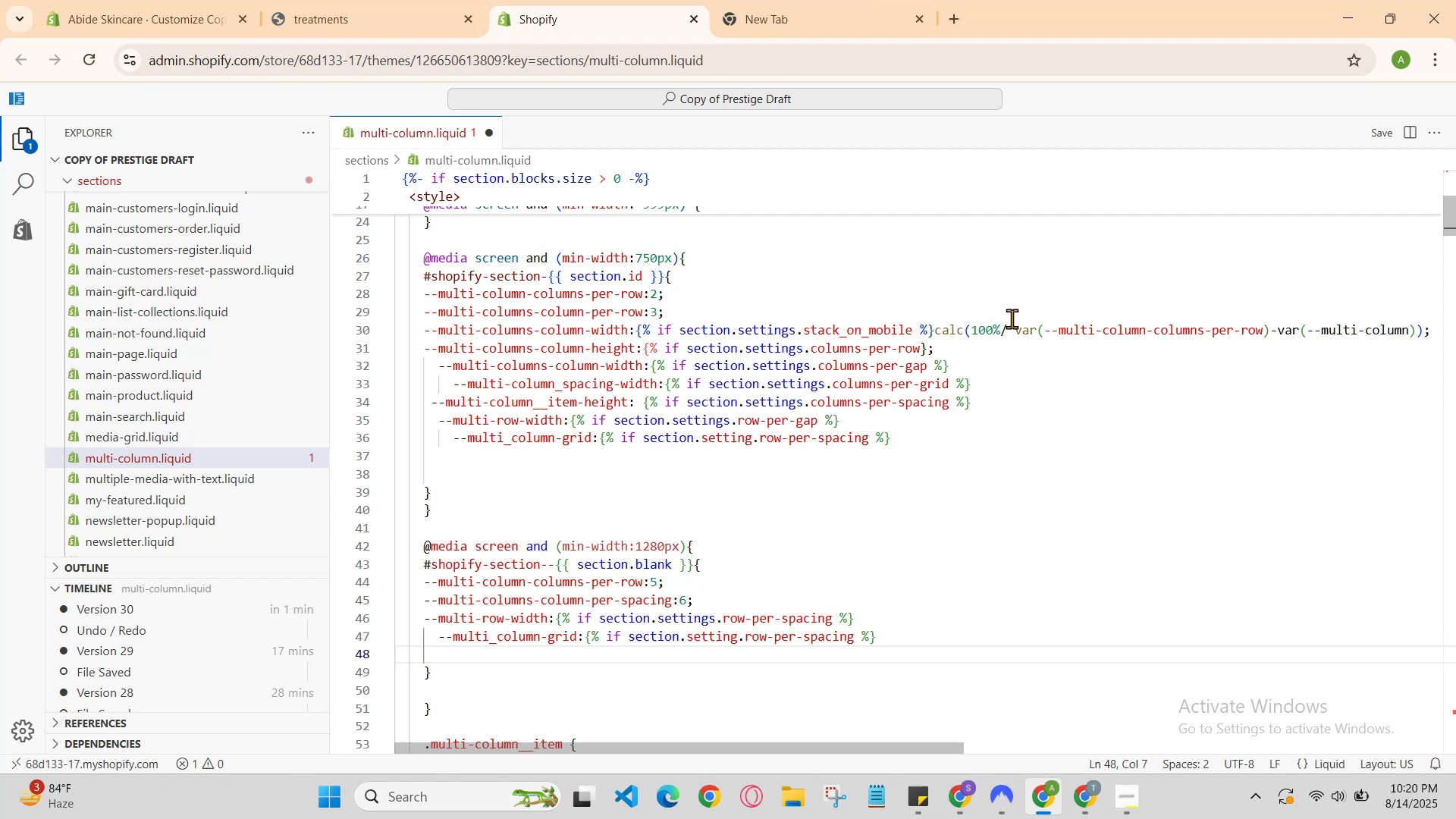 
type(__)
key(Backspace)
key(Backspace)
type(--multi_column-)
key(Backspace)
type(-grid:{% if section.setting.row )
key(Backspace)
 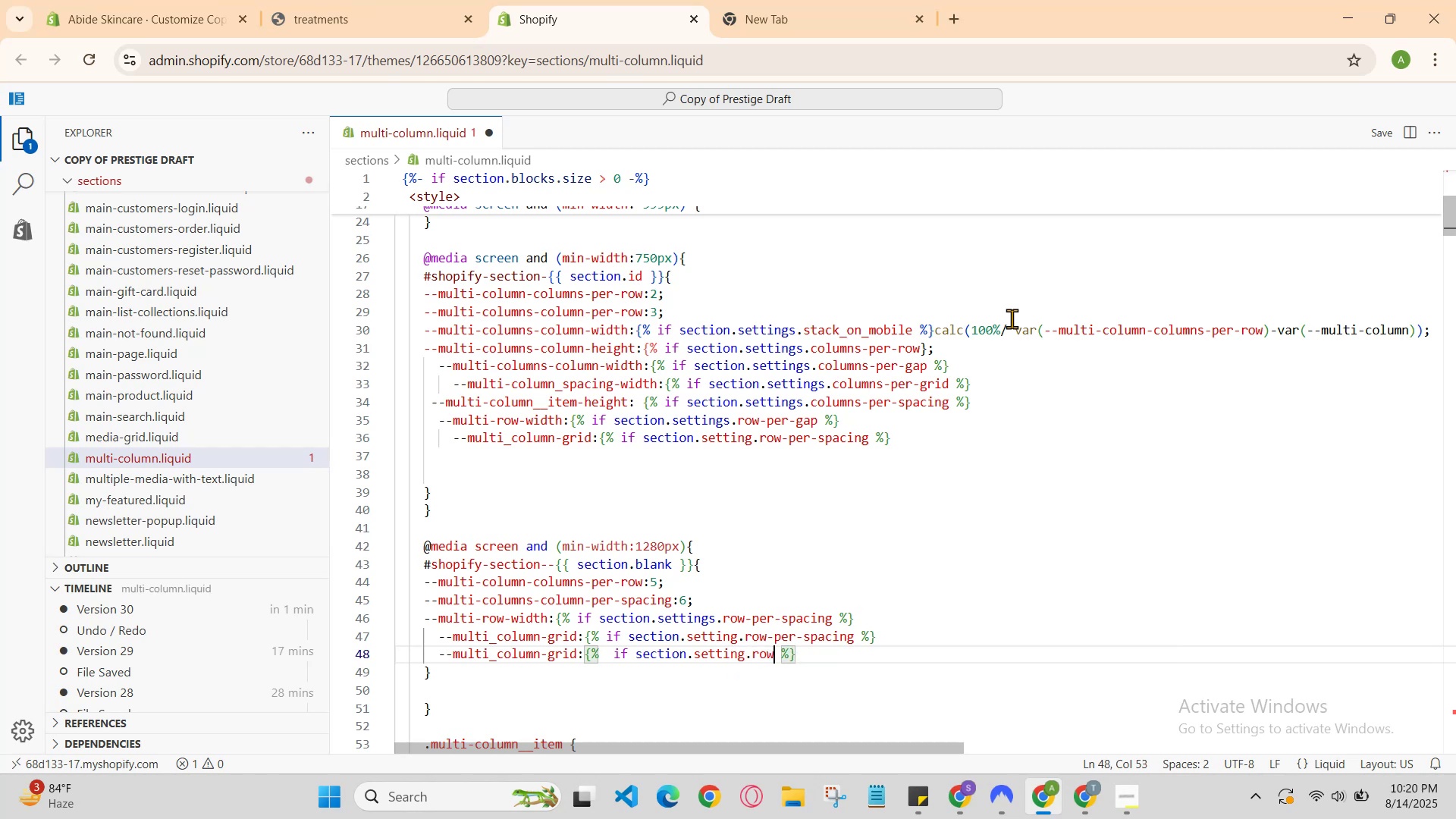 
type(-perp)
key(Backspace)
type(-spacinf)
key(Backspace)
type(g)
 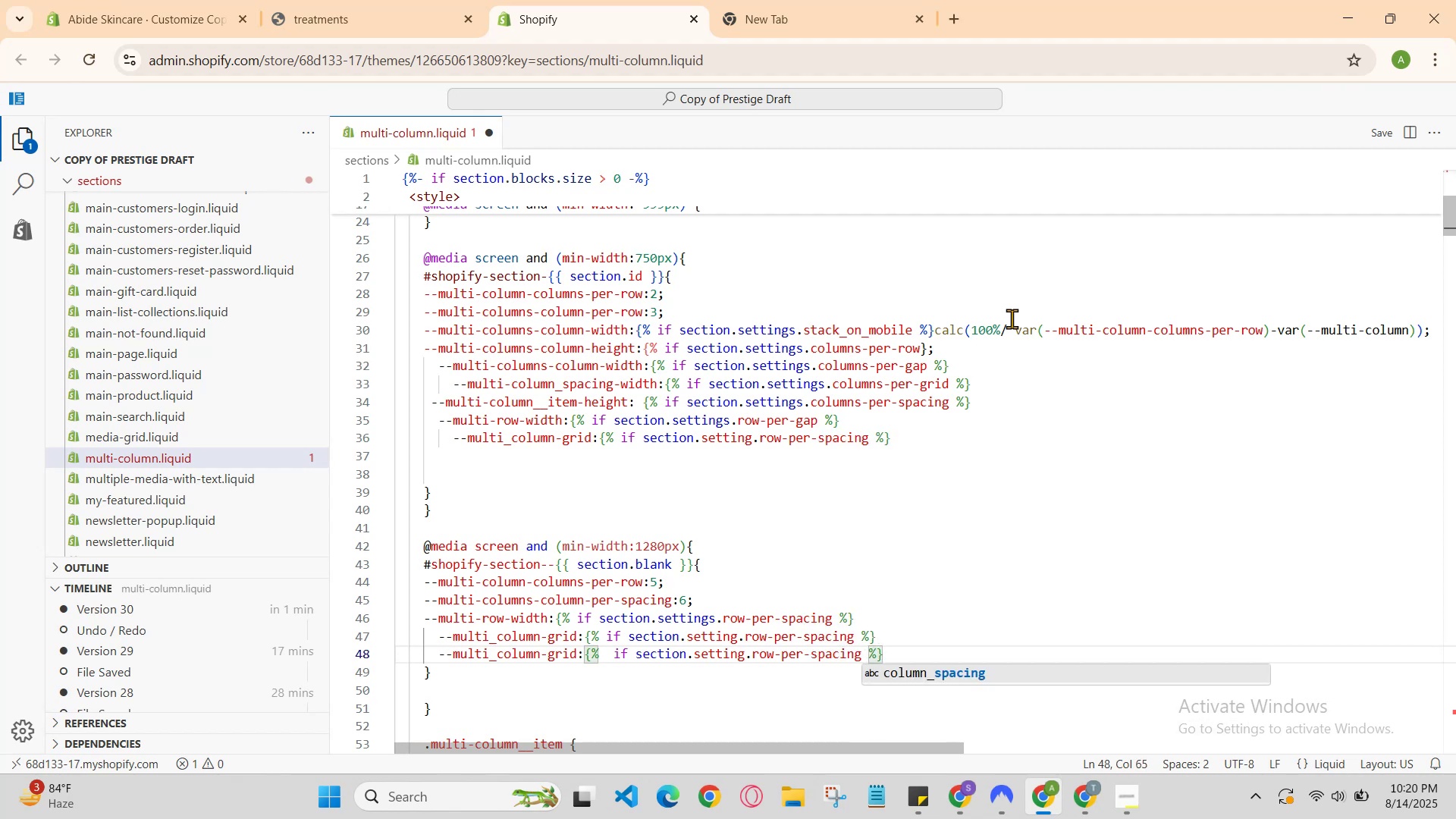 
key(ArrowRight)
 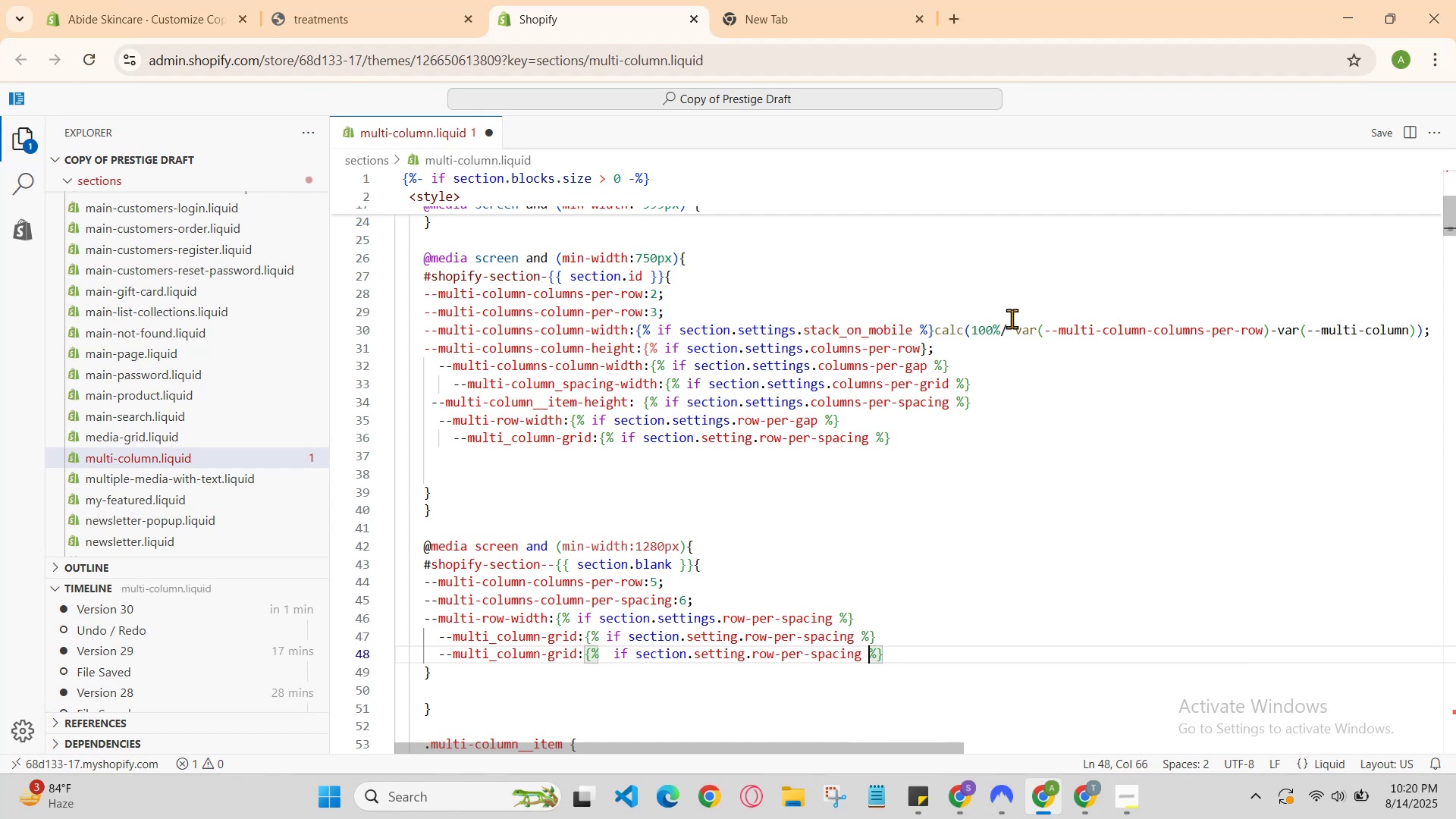 
key(ArrowRight)
 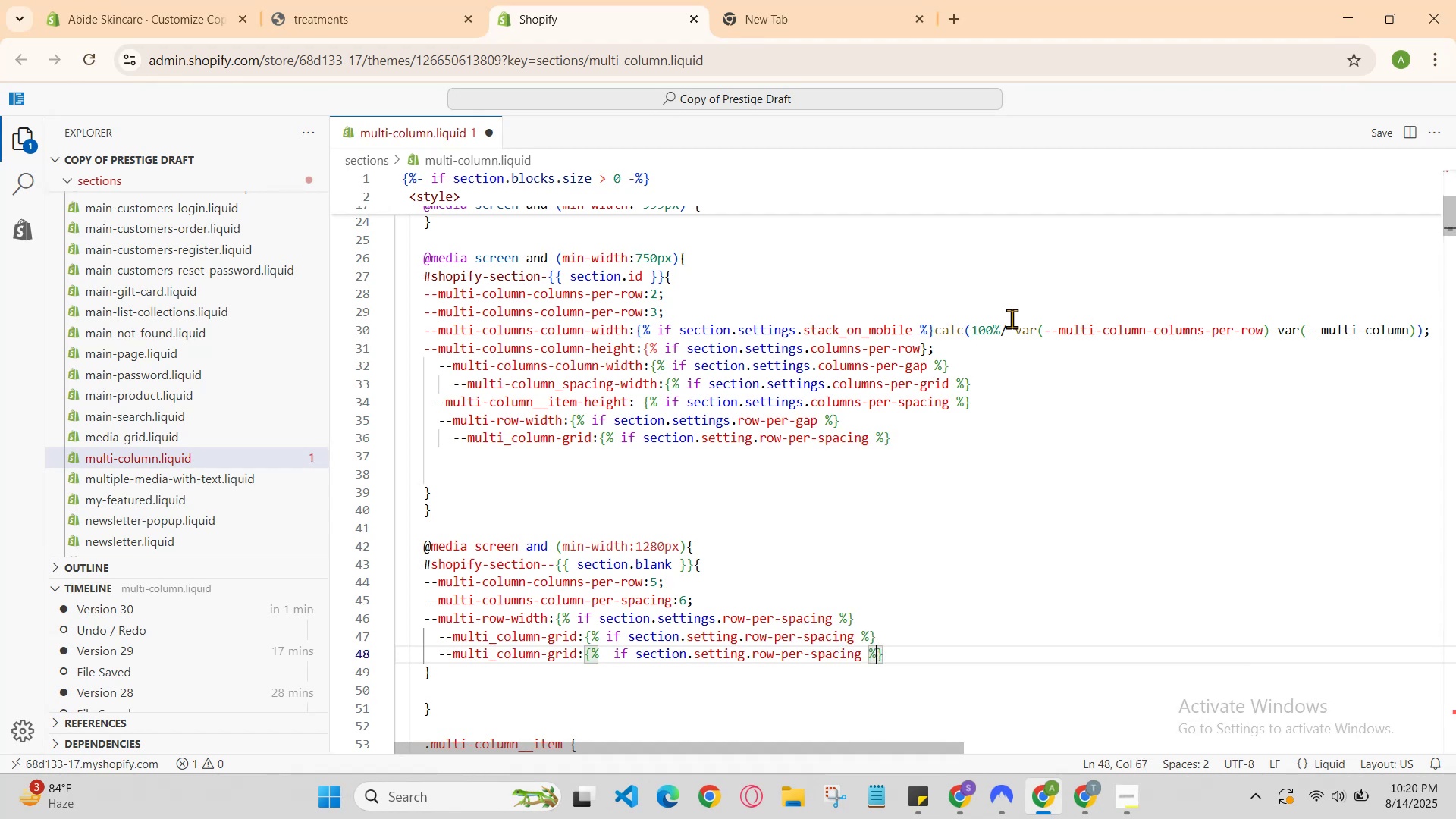 
key(ArrowRight)
 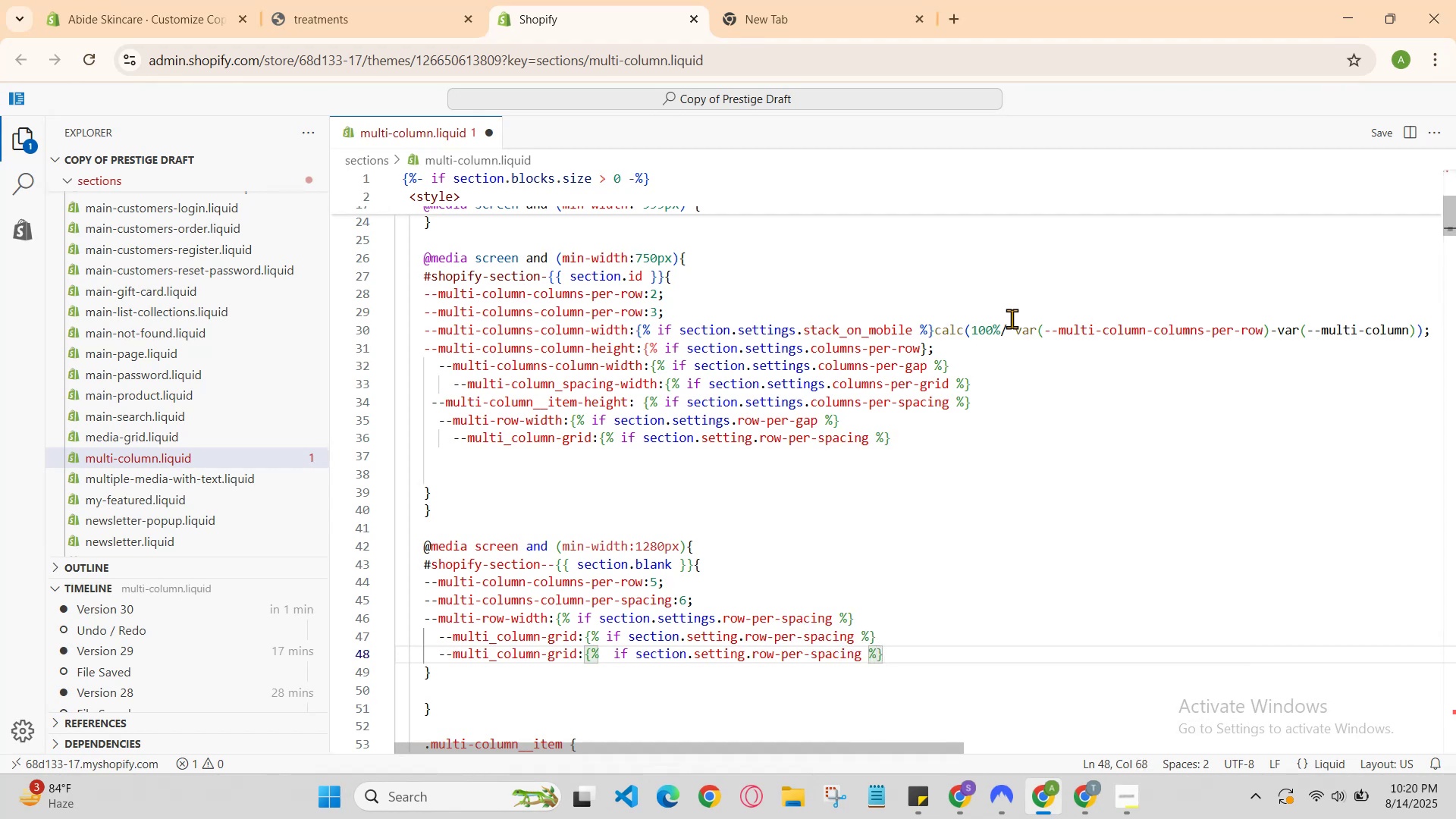 
key(Enter)
 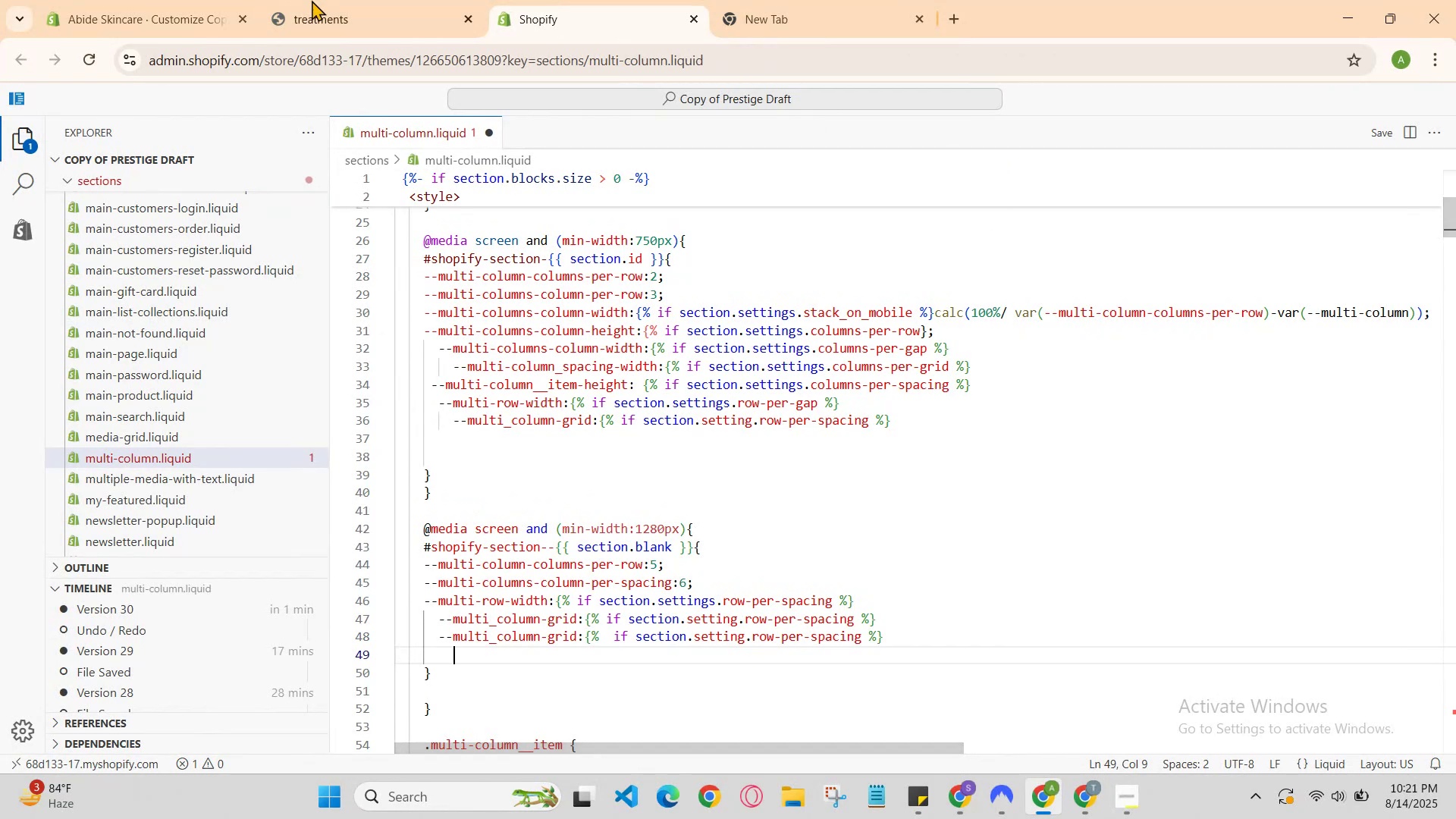 
left_click([373, 0])
 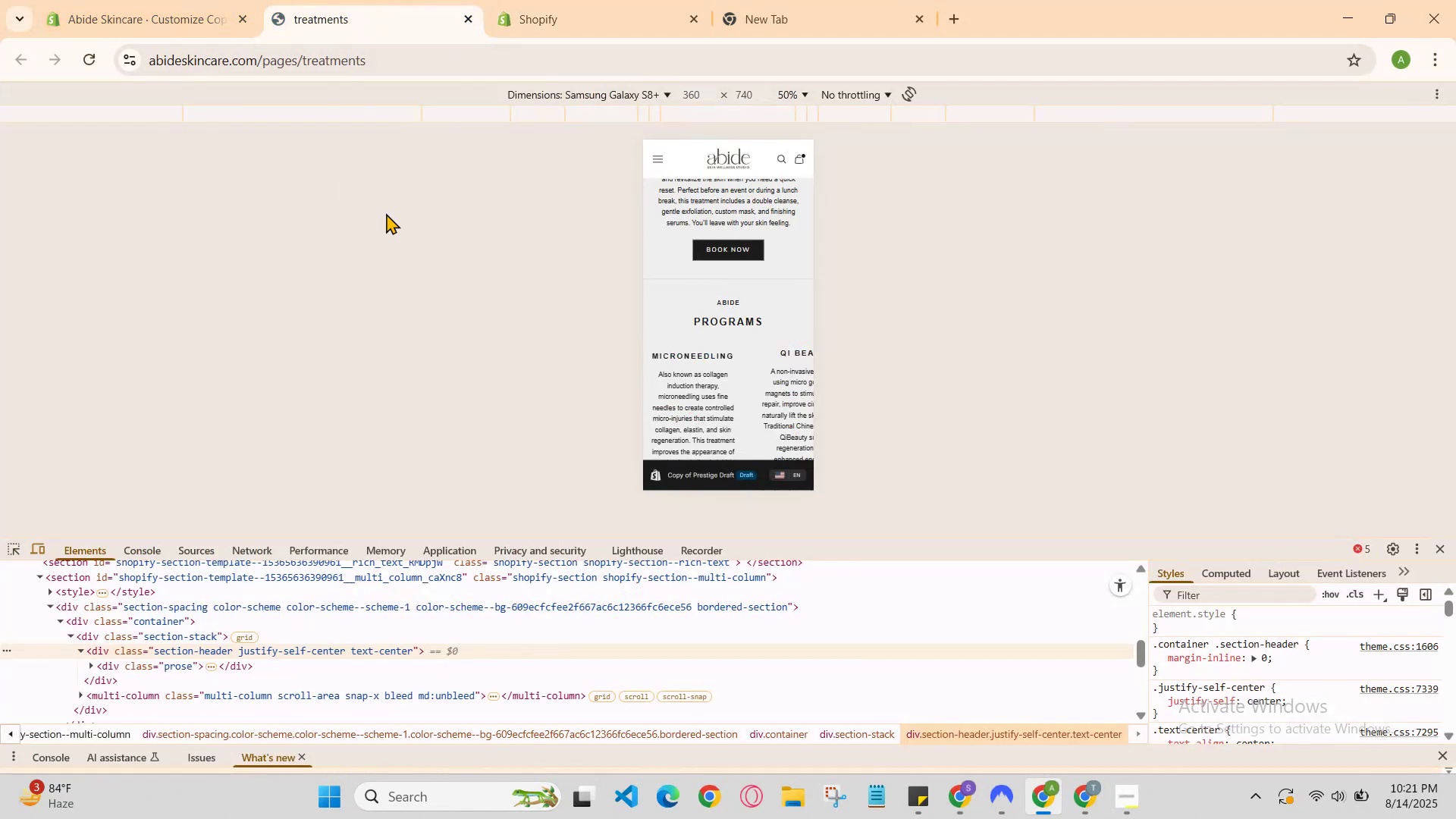 
scroll: coordinate [735, 369], scroll_direction: up, amount: 4.0
 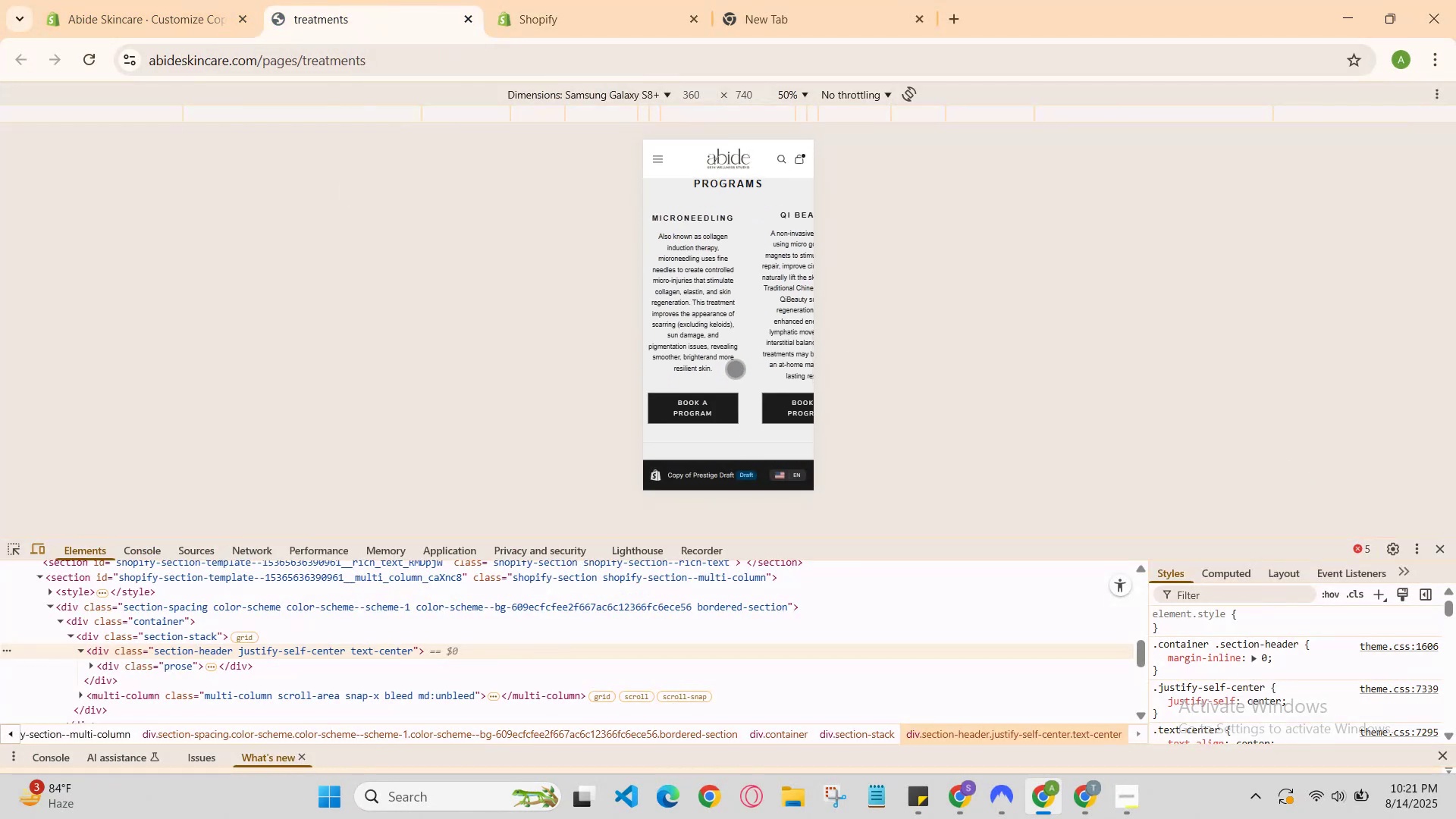 
left_click_drag(start_coordinate=[782, 344], to_coordinate=[696, 335])
 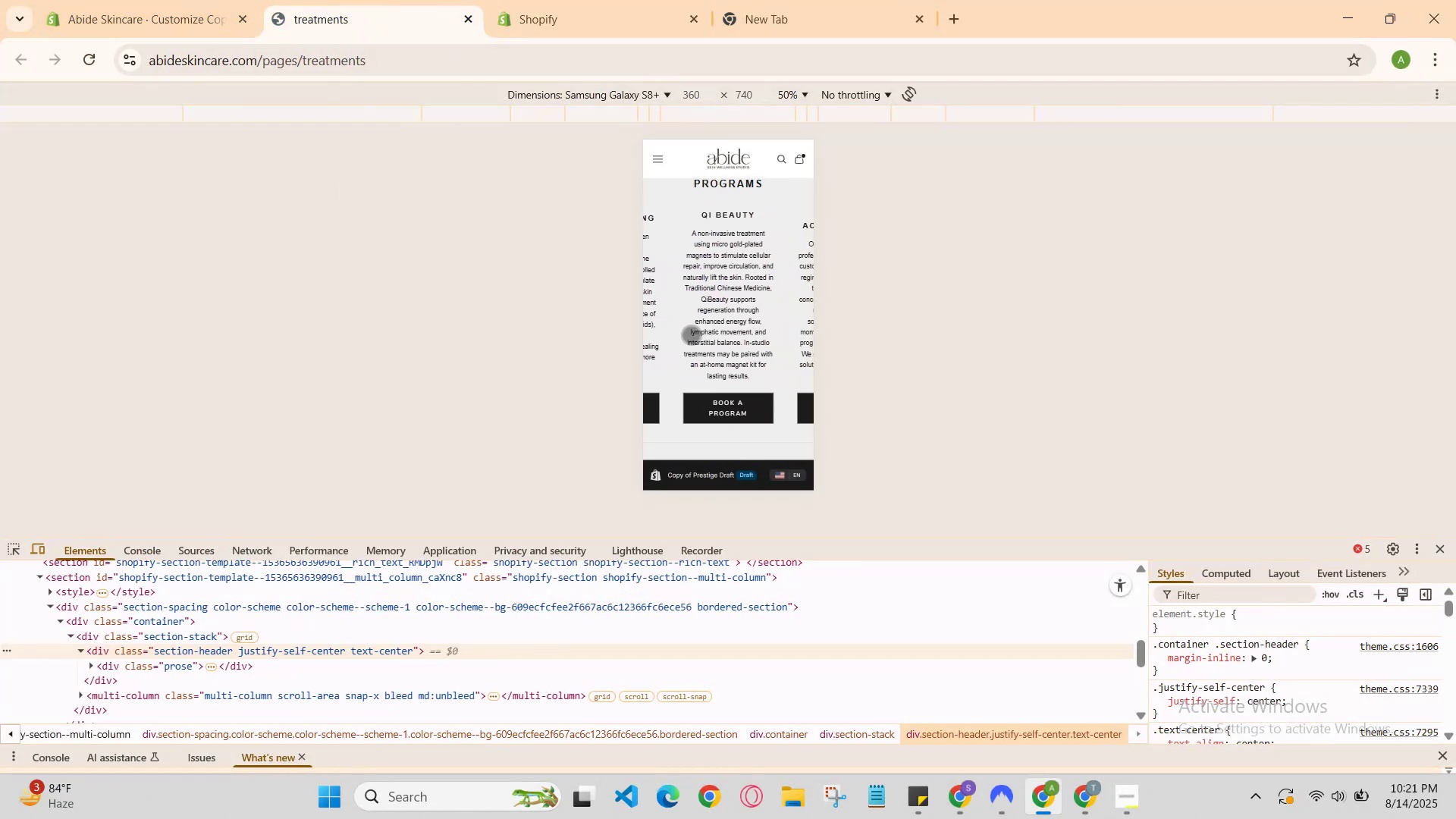 
scroll: coordinate [698, 335], scroll_direction: none, amount: 0.0
 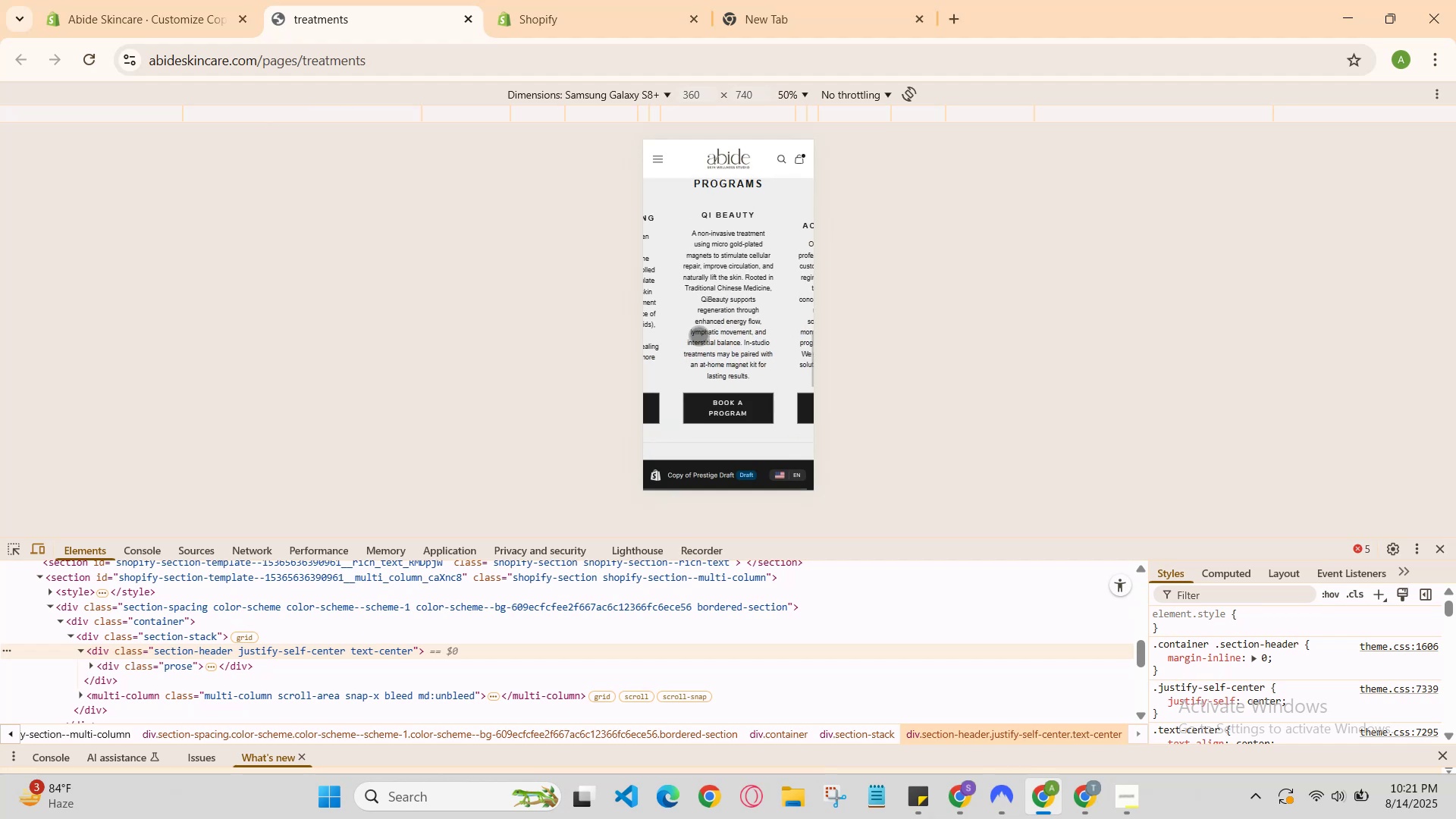 
scroll: coordinate [698, 335], scroll_direction: down, amount: 2.0
 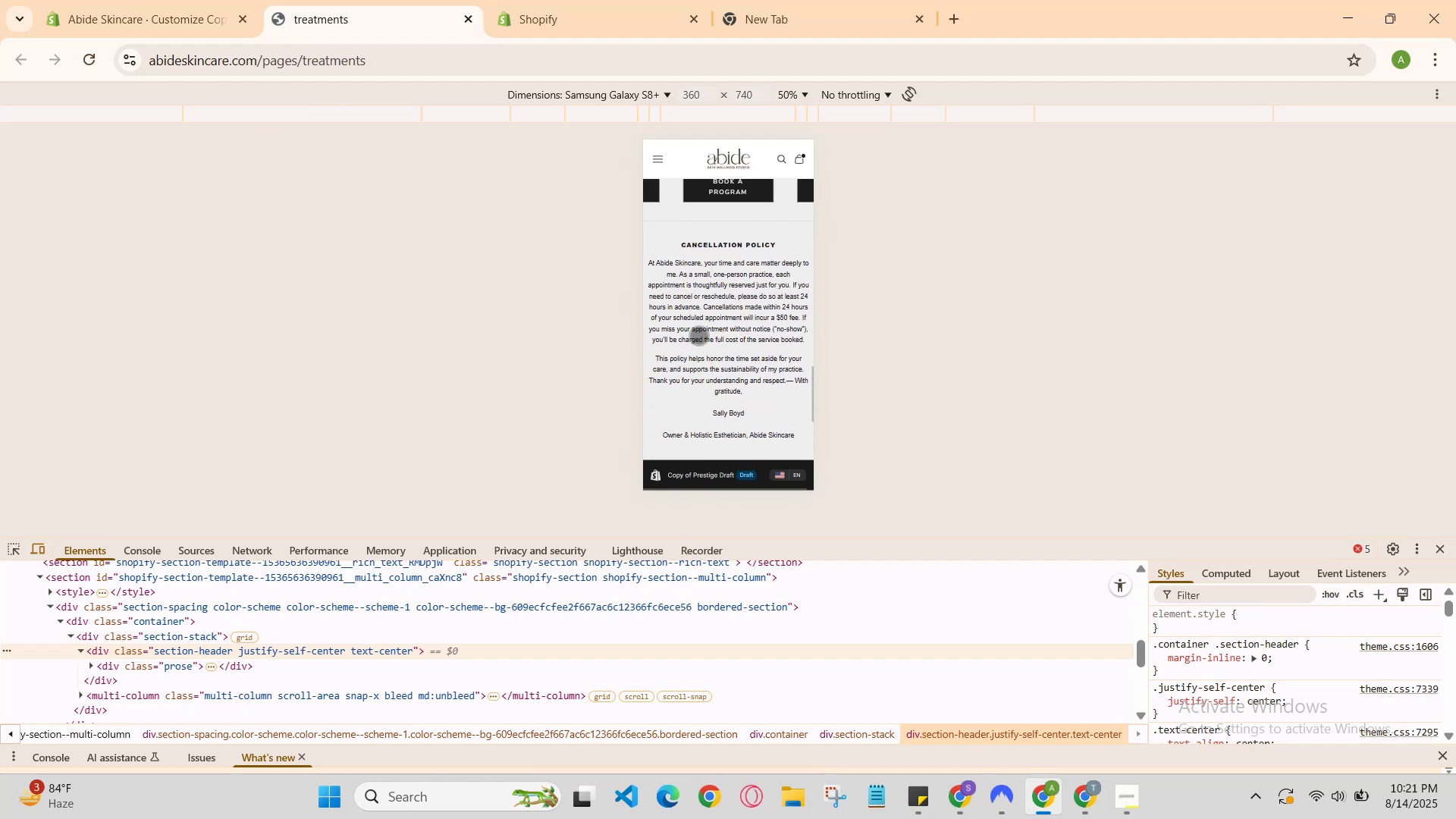 
scroll: coordinate [698, 335], scroll_direction: up, amount: 1.0
 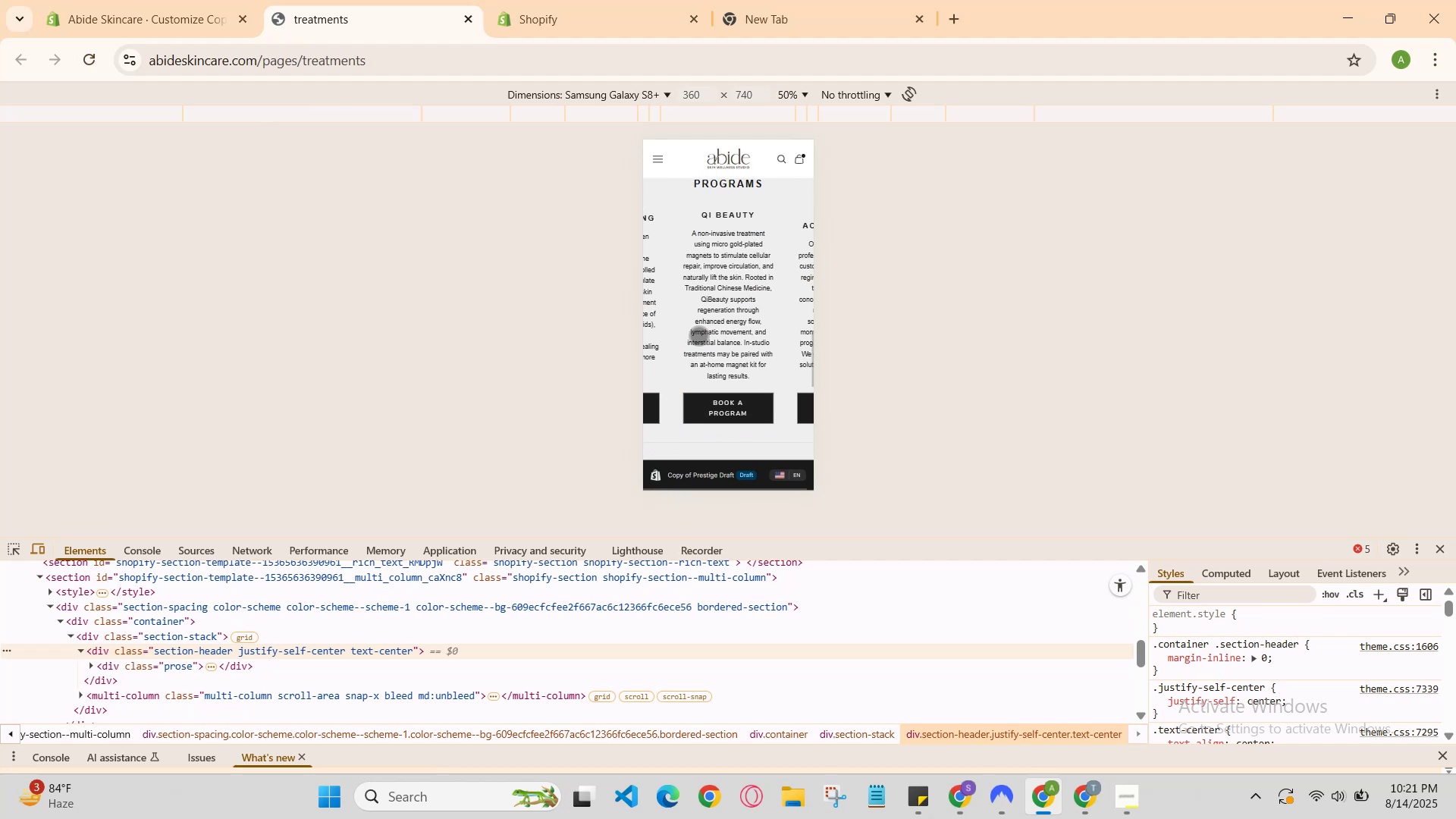 
scroll: coordinate [710, 326], scroll_direction: down, amount: 6.0
 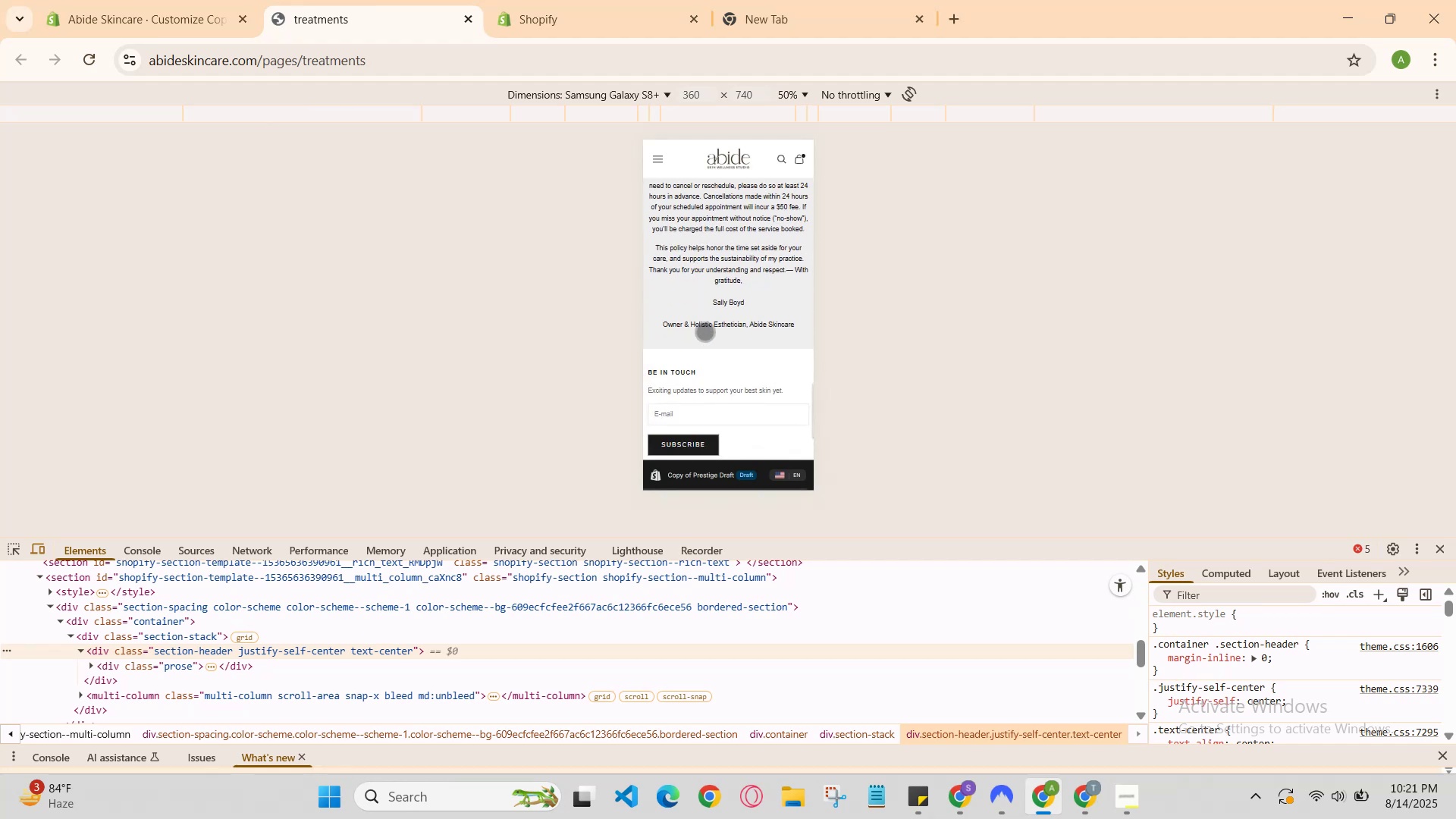 
left_click([955, 802])
 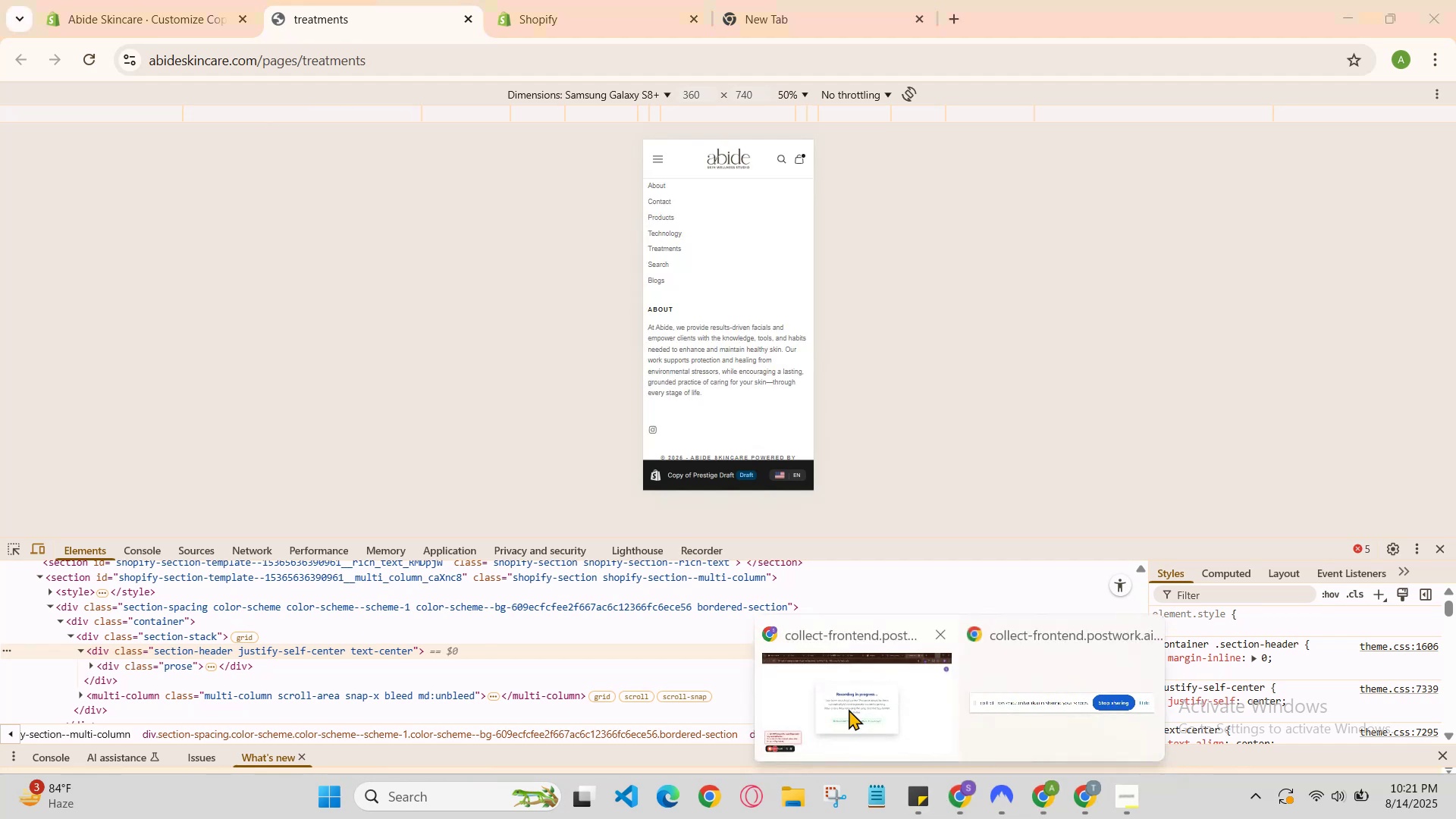 
left_click([848, 708])
 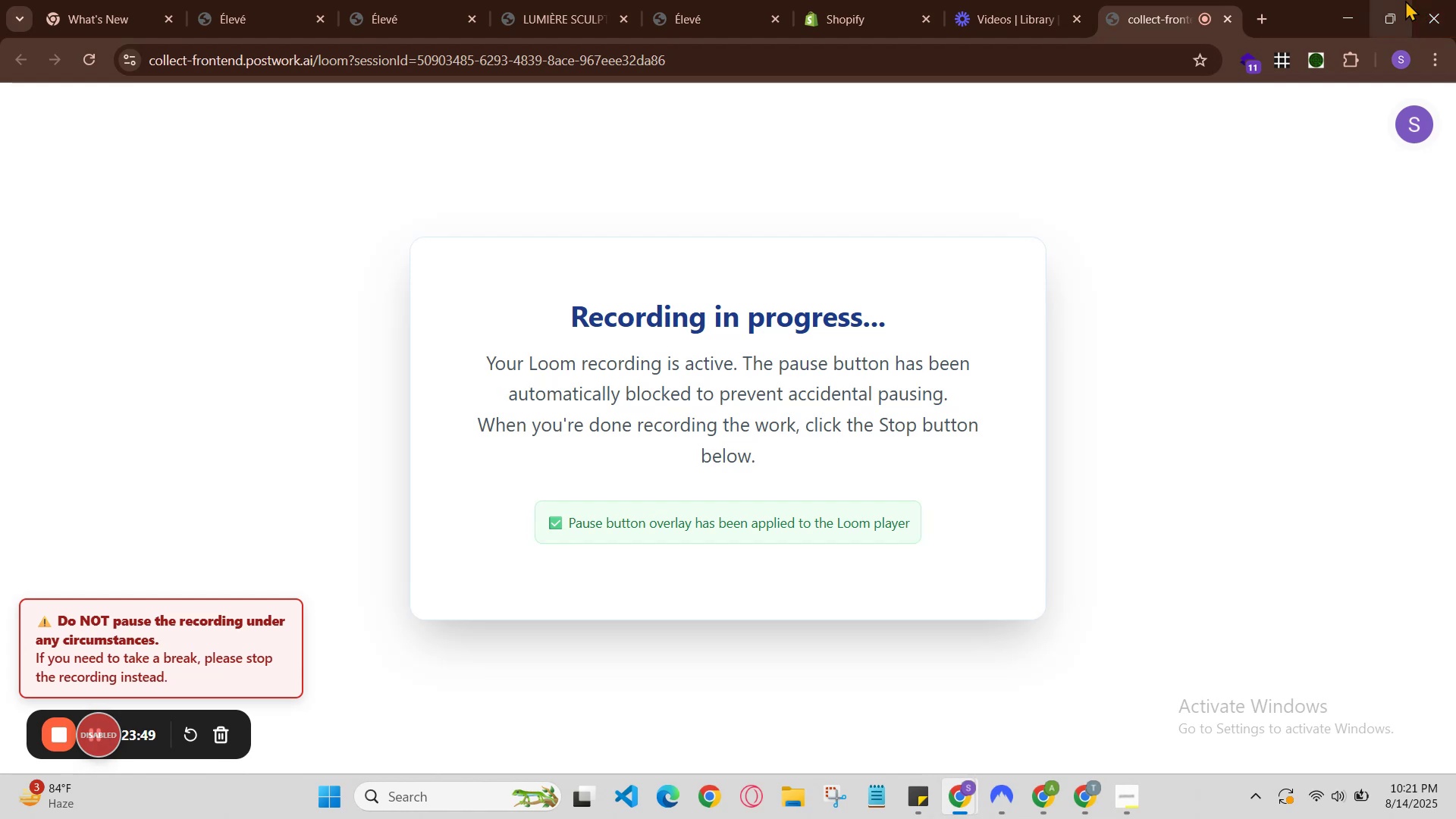 
left_click([1327, 8])
 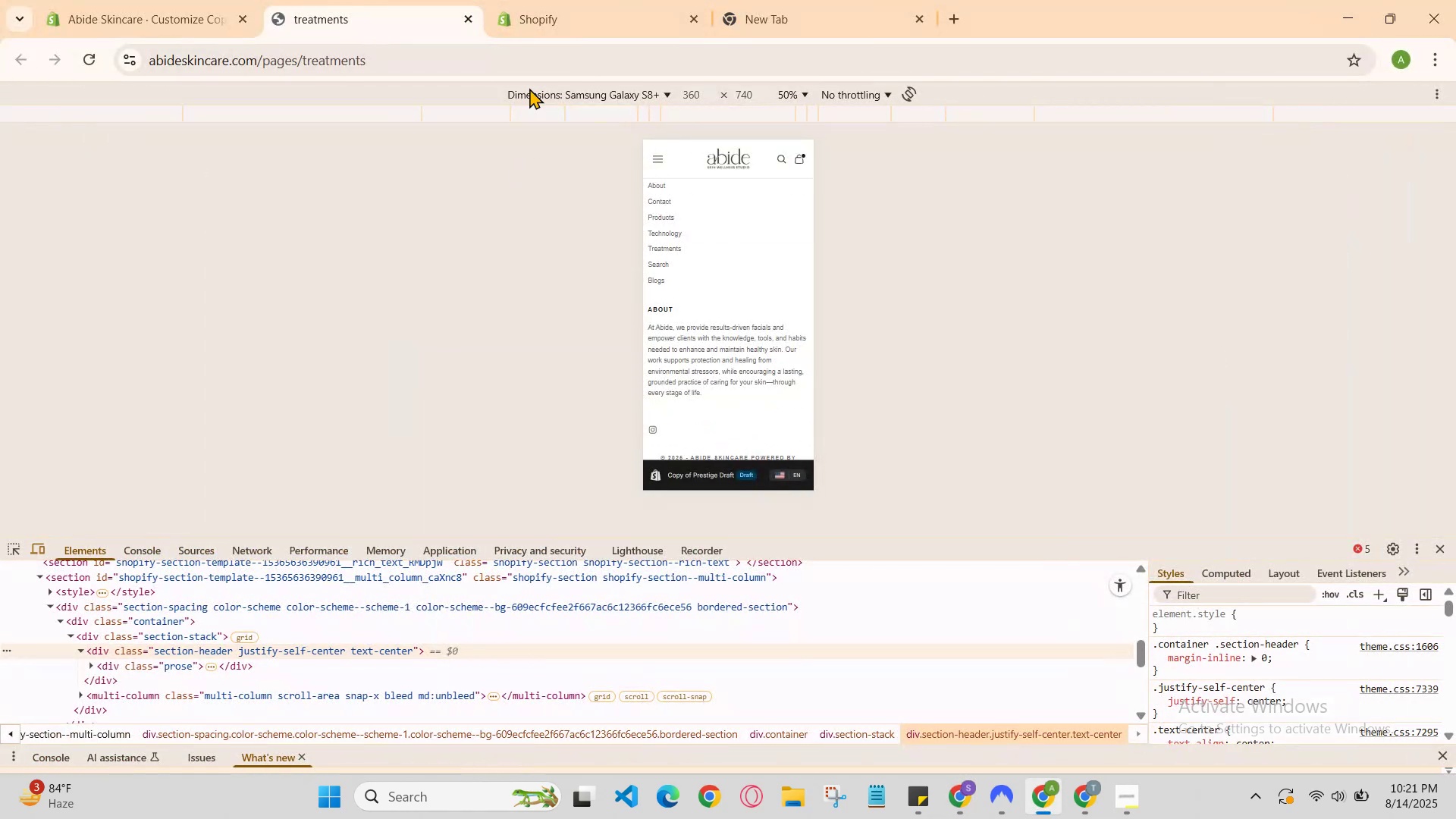 
left_click([592, 0])
 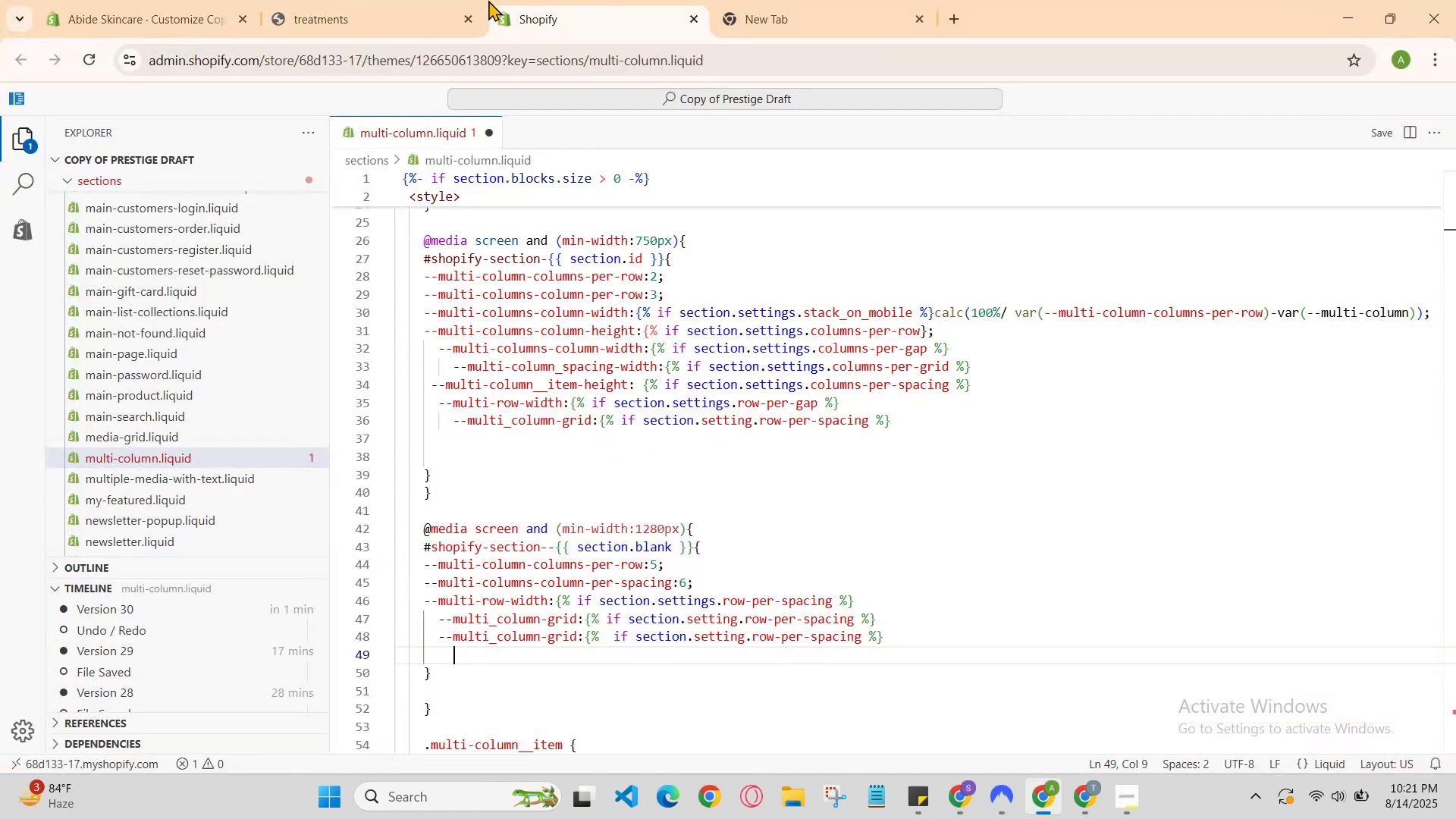 
left_click([476, 0])
 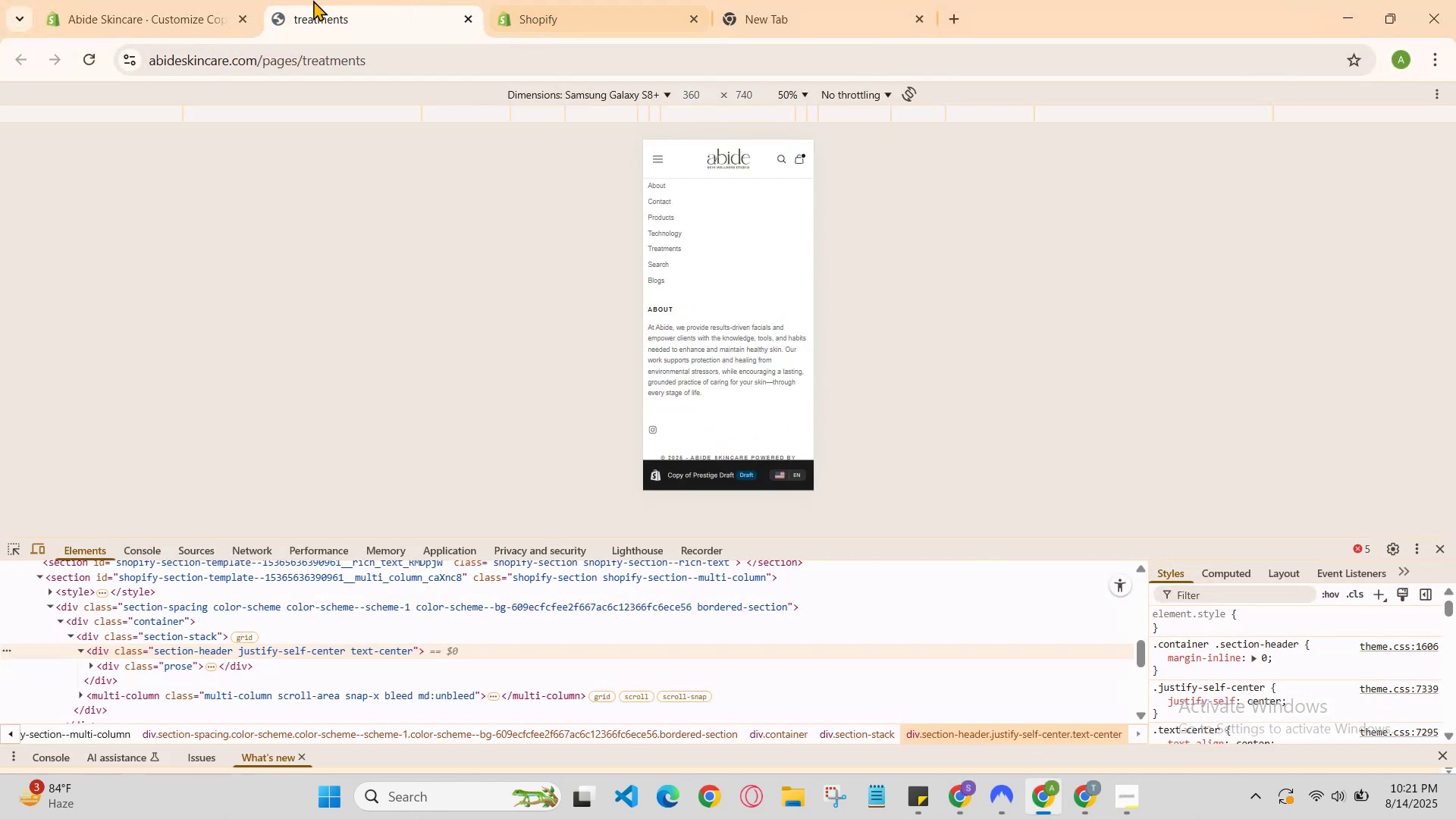 
left_click([227, 0])
 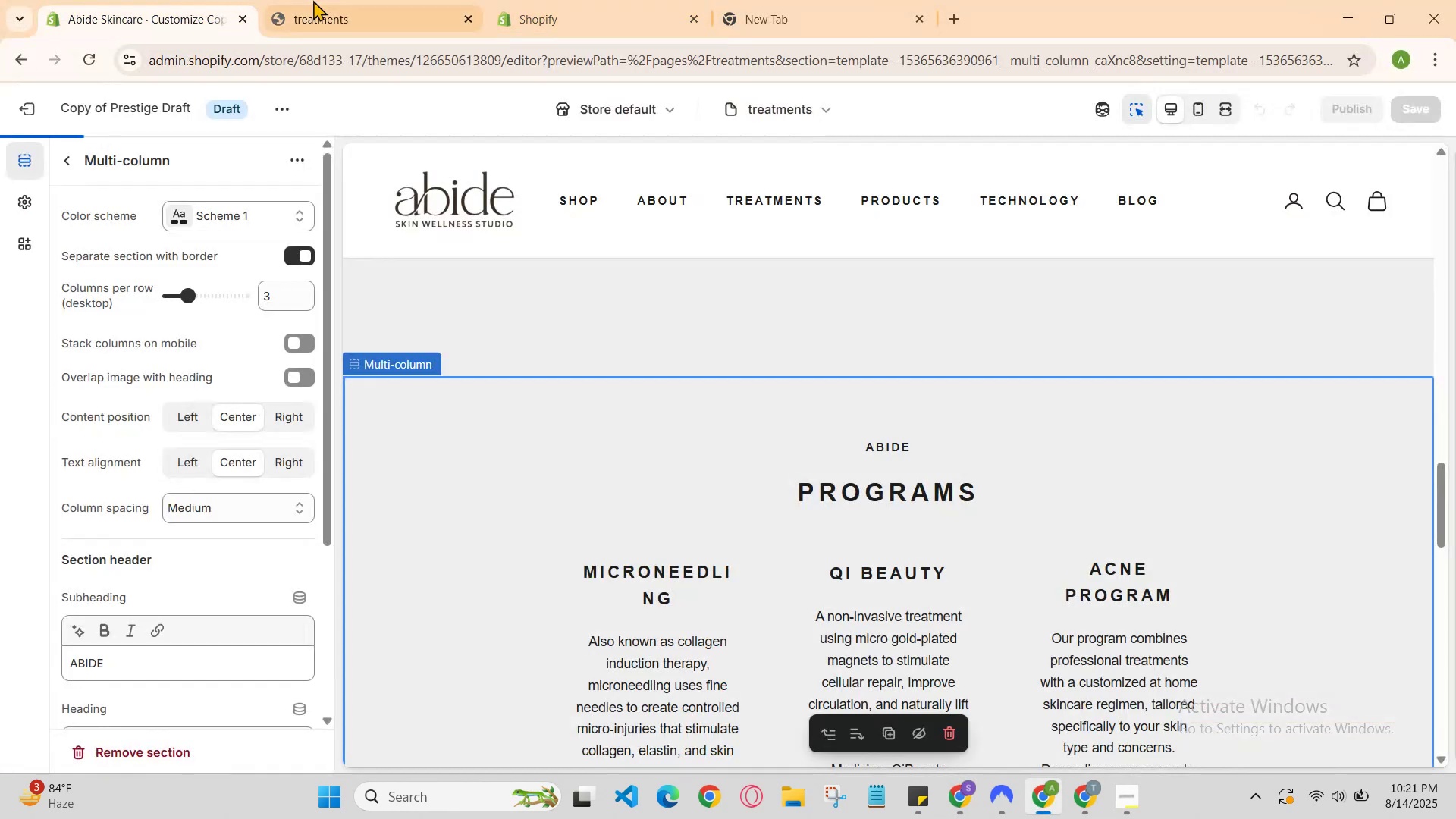 
left_click([326, 0])
 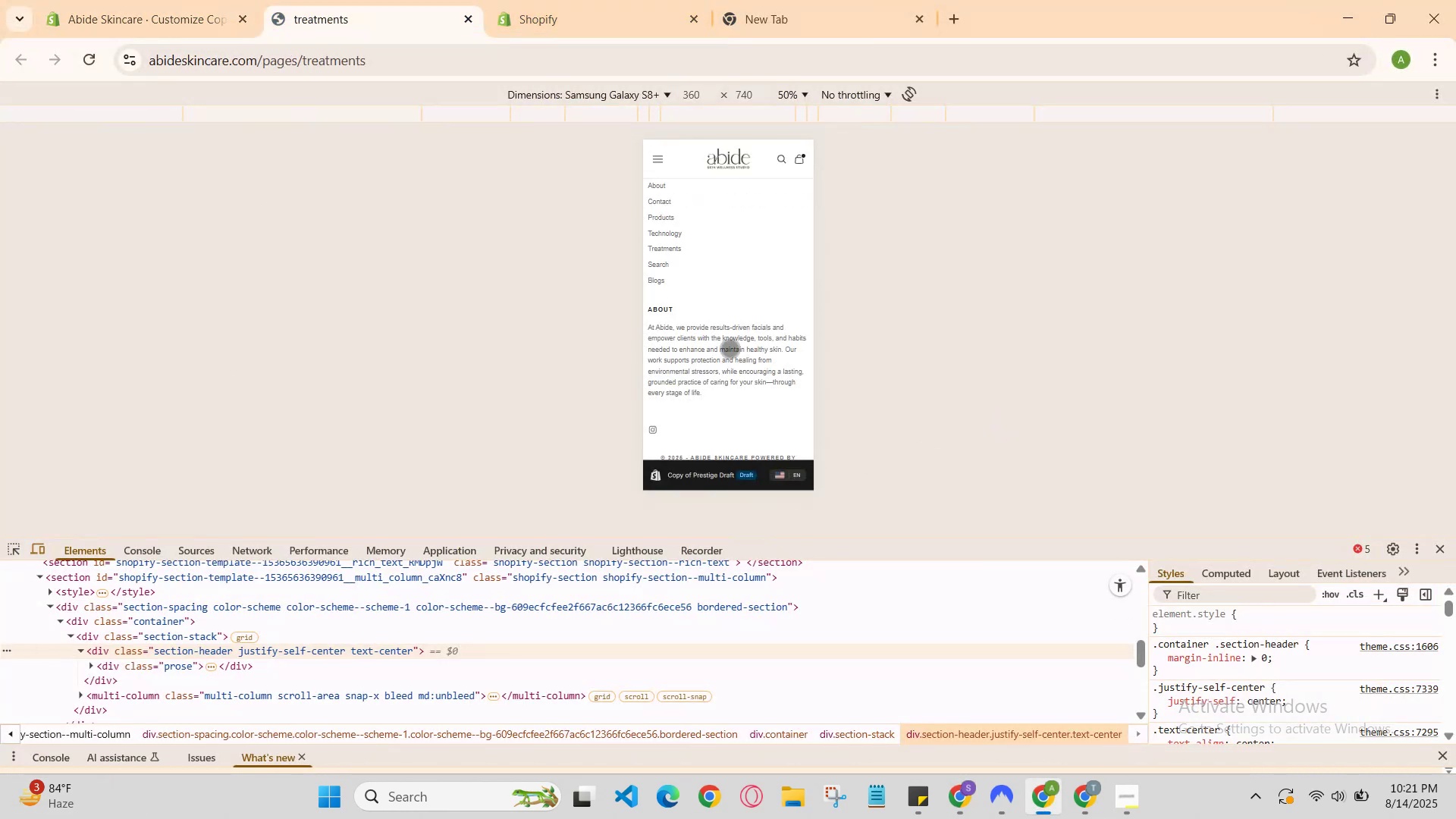 
scroll: coordinate [779, 230], scroll_direction: down, amount: 1.0
 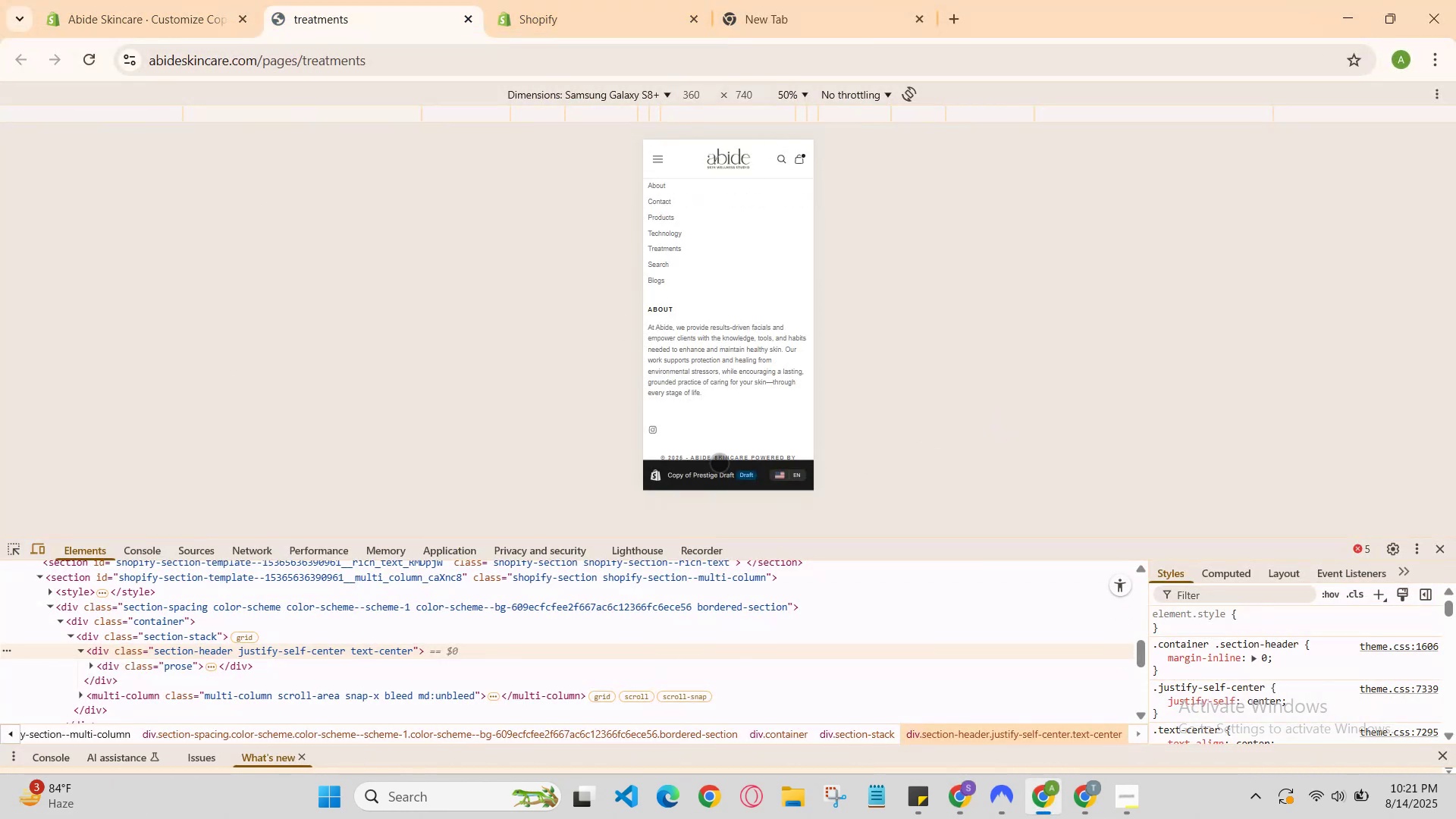 
scroll: coordinate [618, 9], scroll_direction: up, amount: 7.0
 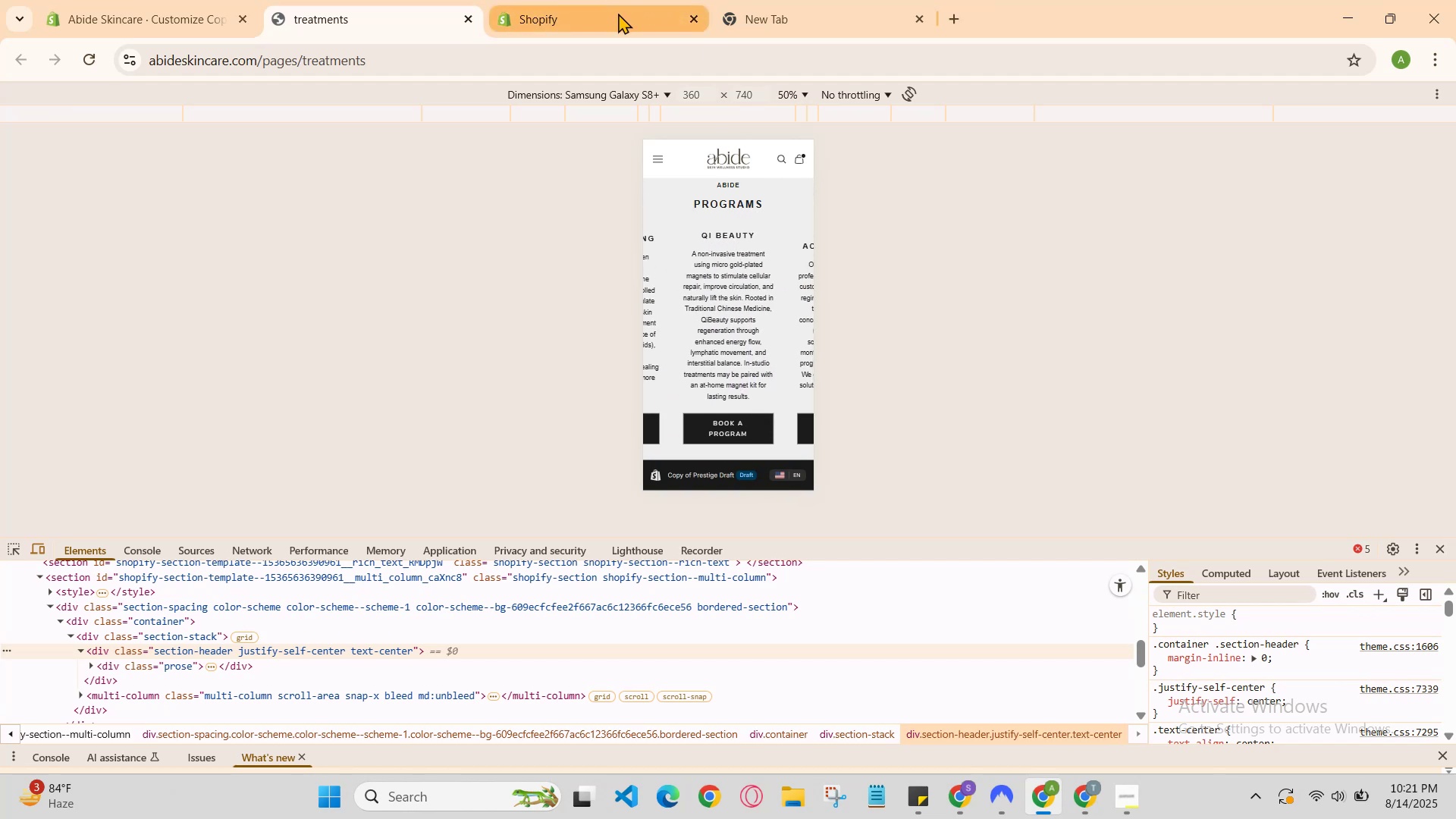 
scroll: coordinate [707, 203], scroll_direction: down, amount: 2.0
 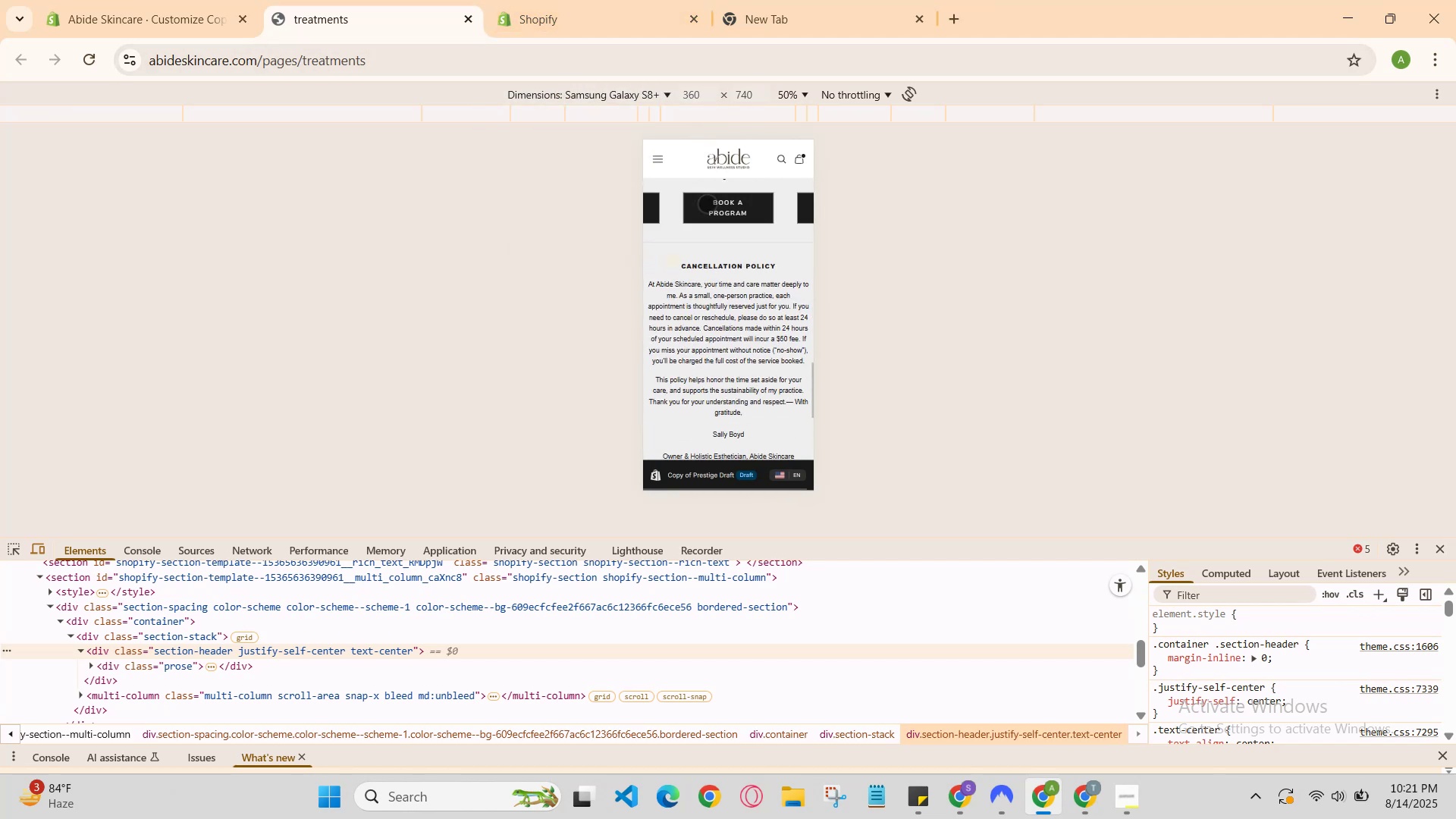 
scroll: coordinate [707, 203], scroll_direction: up, amount: 1.0
 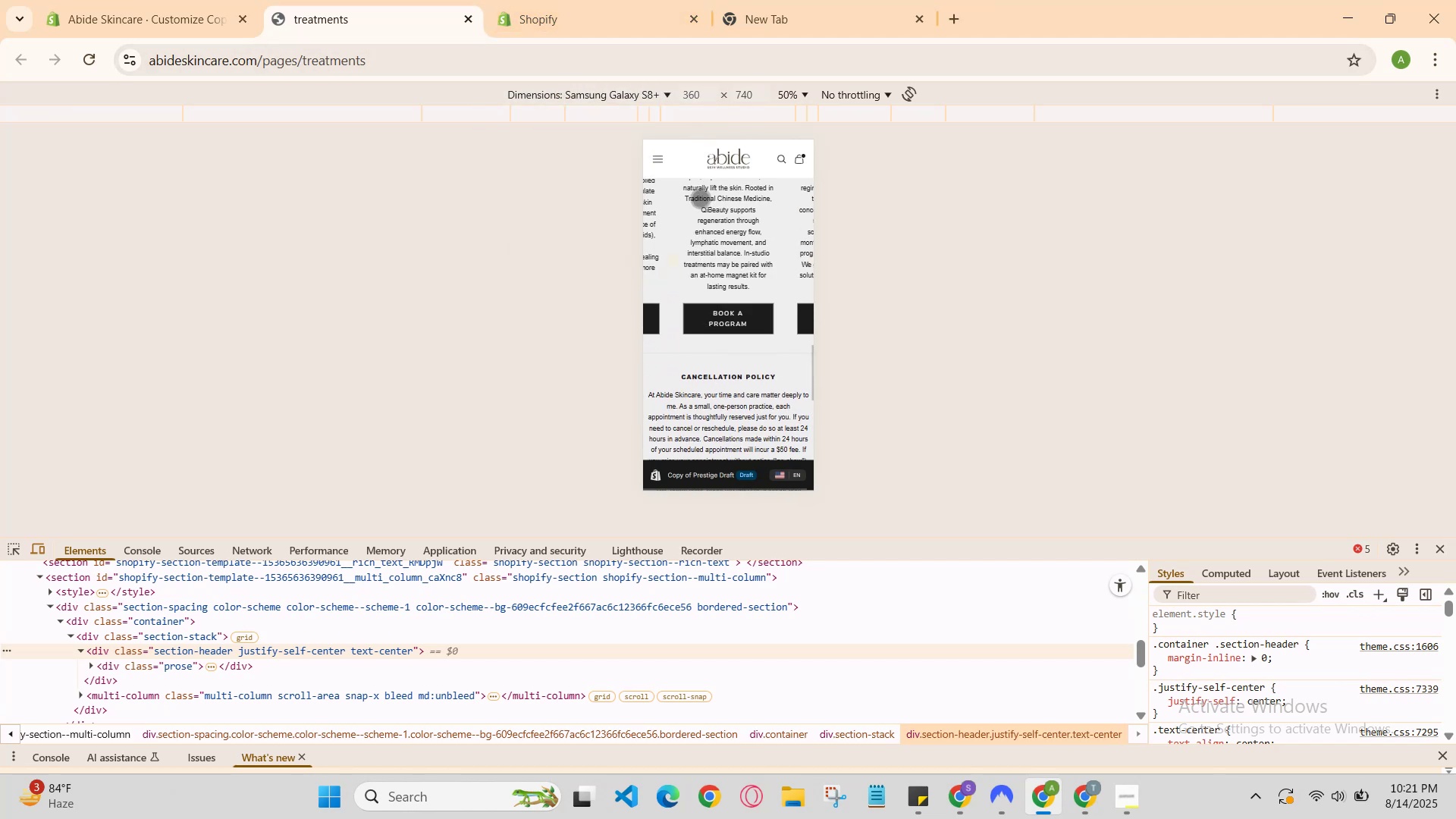 
scroll: coordinate [714, 243], scroll_direction: down, amount: 1.0
 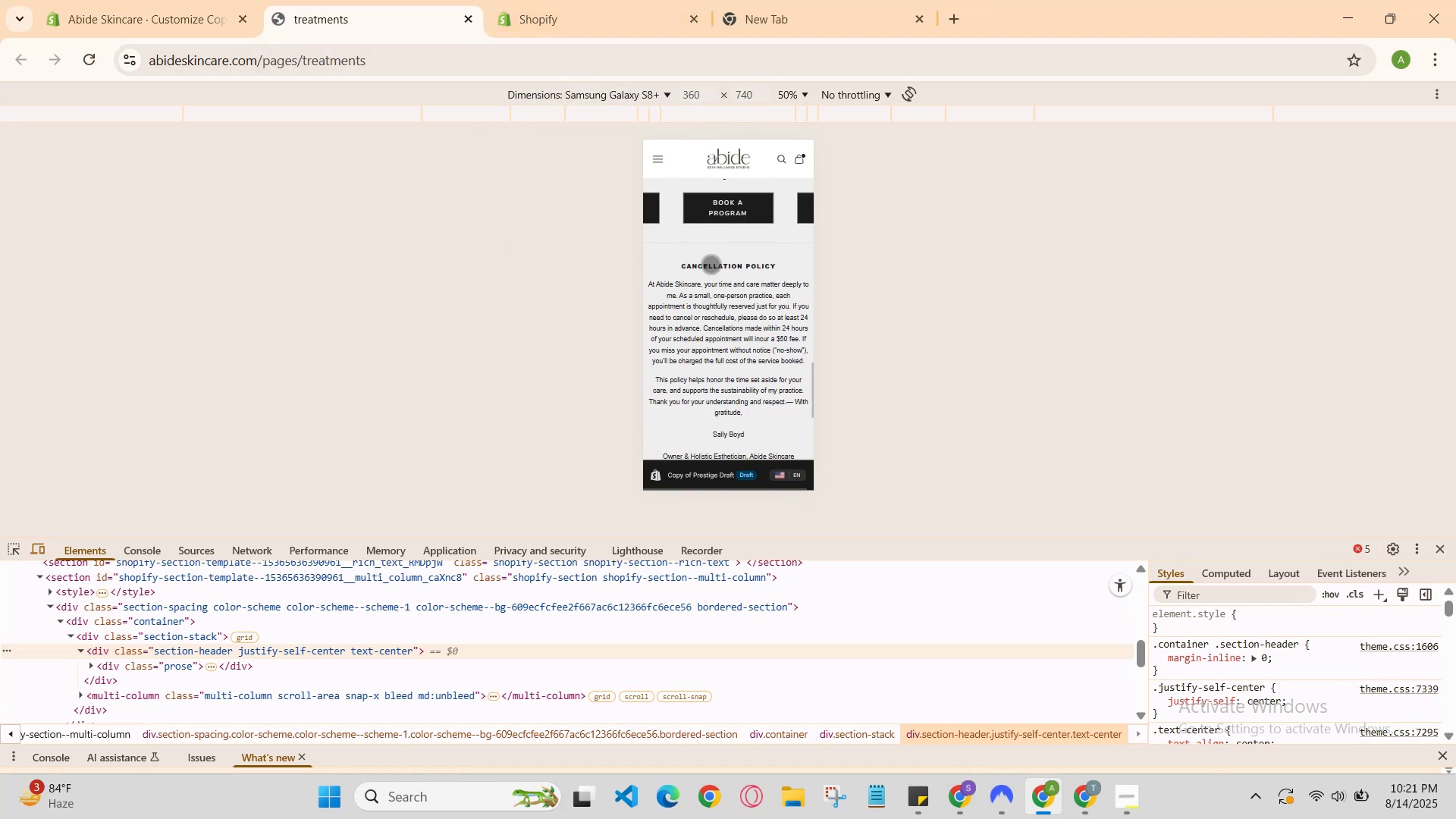 
scroll: coordinate [714, 296], scroll_direction: up, amount: 2.0
 